 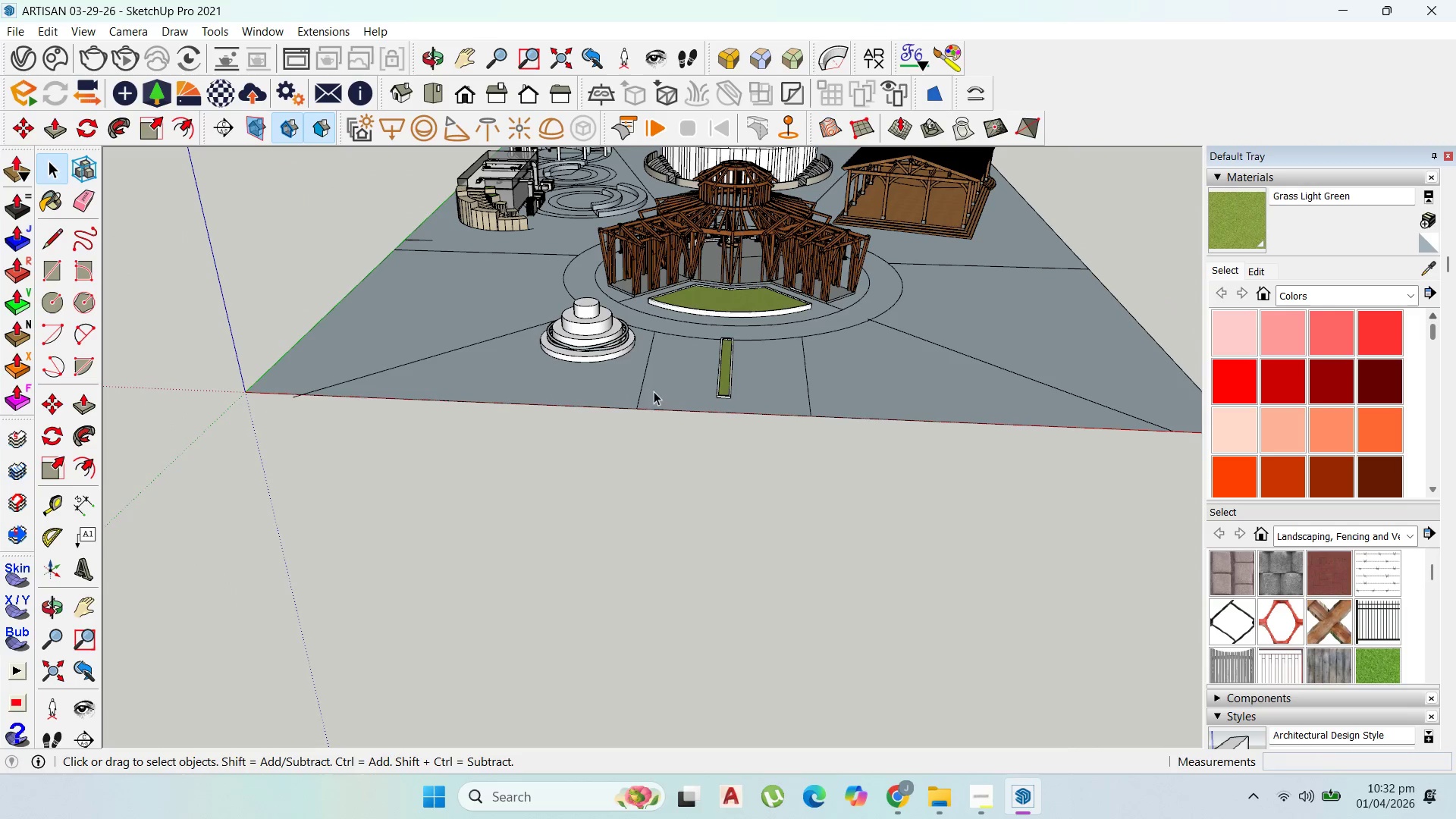 
scroll: coordinate [578, 322], scroll_direction: up, amount: 14.0
 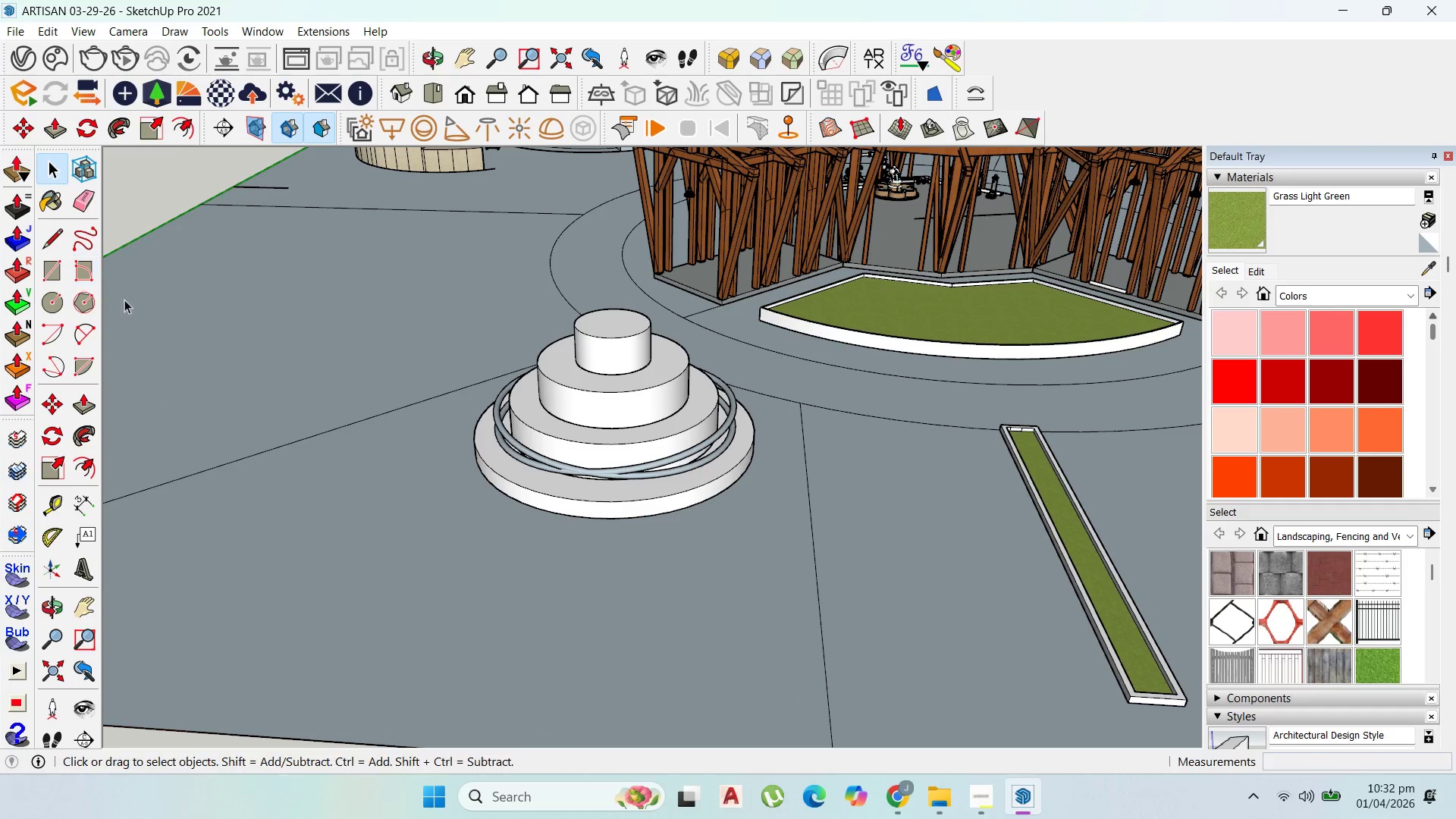 
left_click([65, 301])
 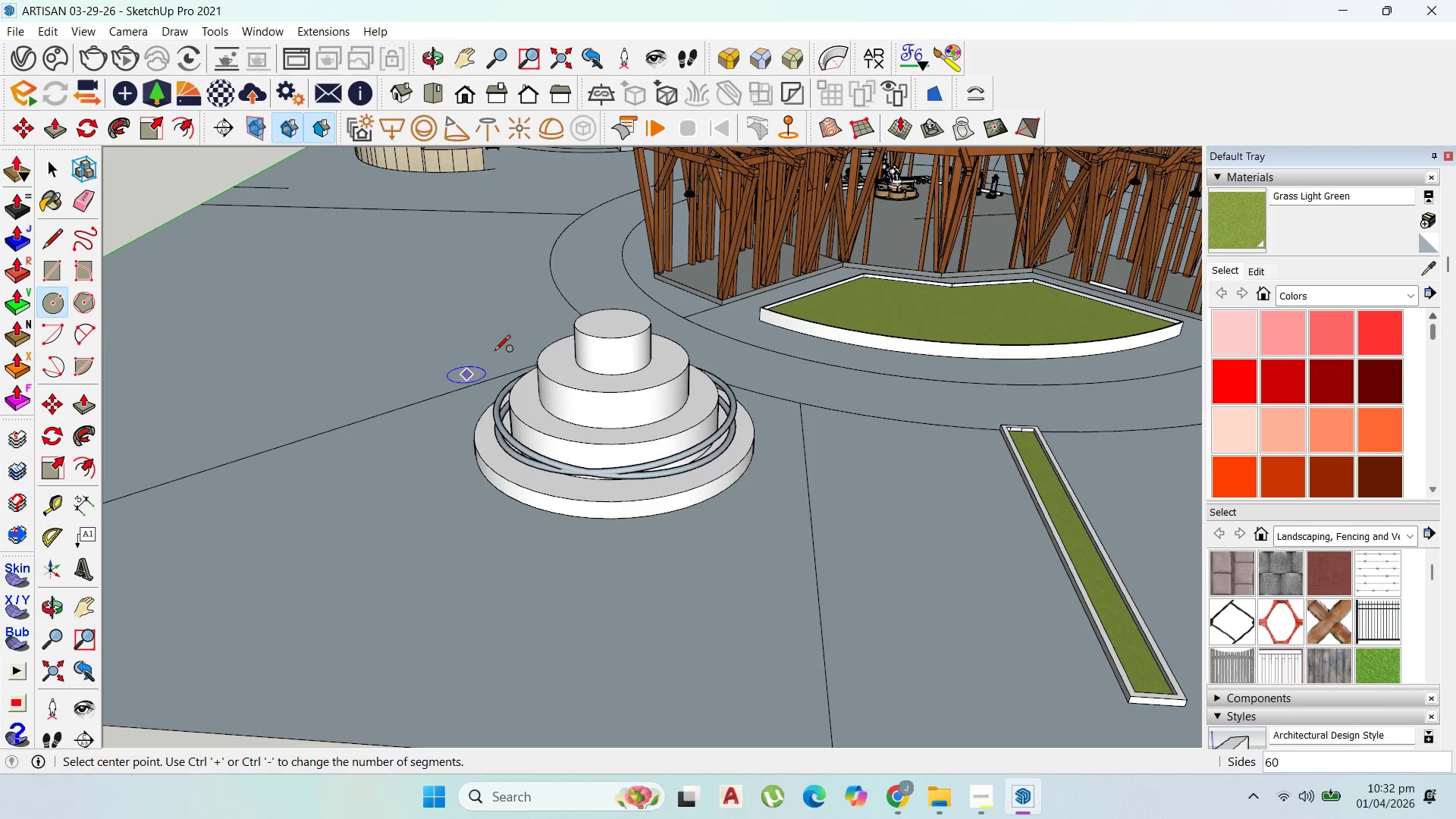 
mouse_move([533, 312])
 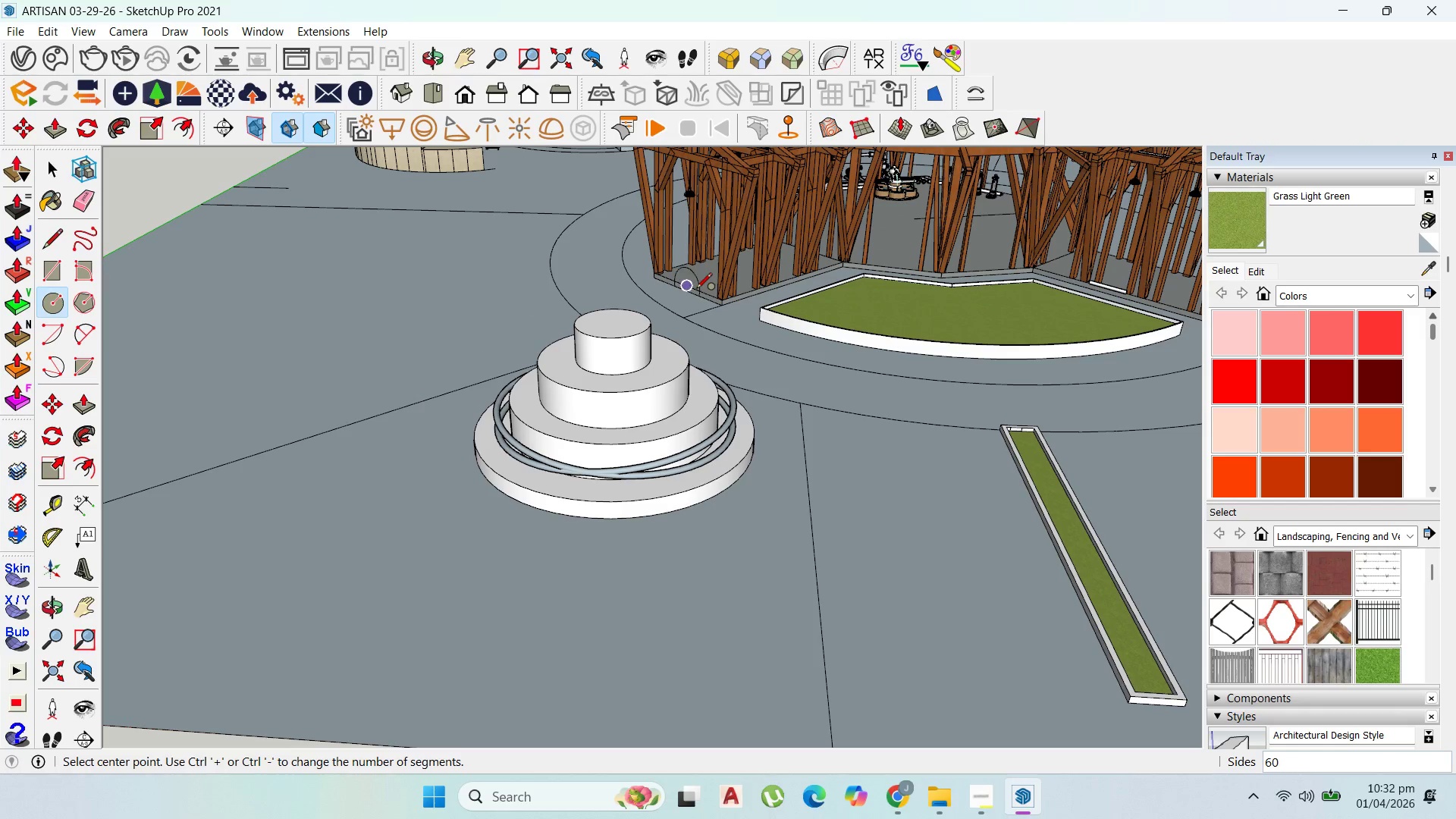 
scroll: coordinate [573, 384], scroll_direction: up, amount: 8.0
 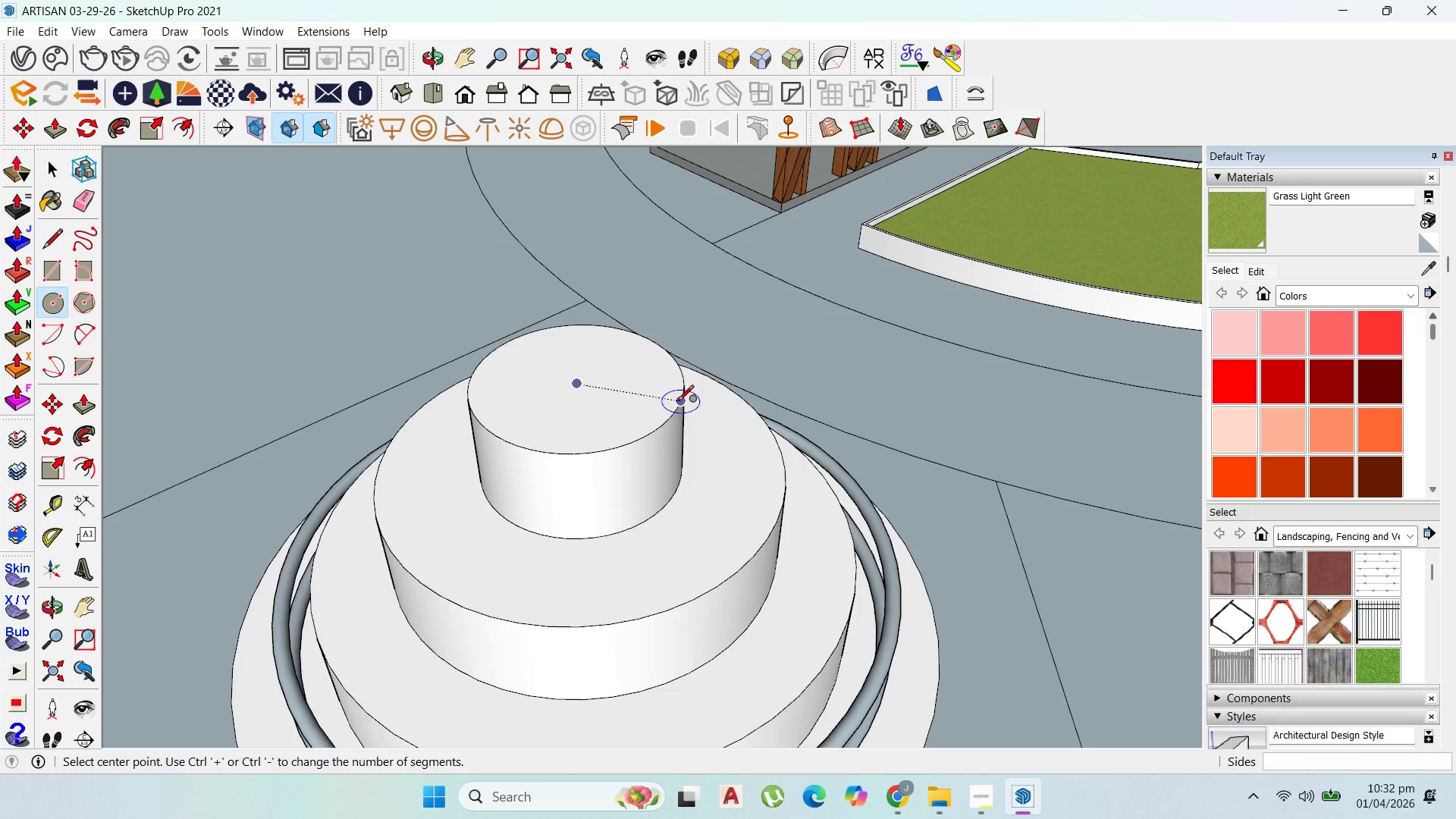 
left_click([582, 384])
 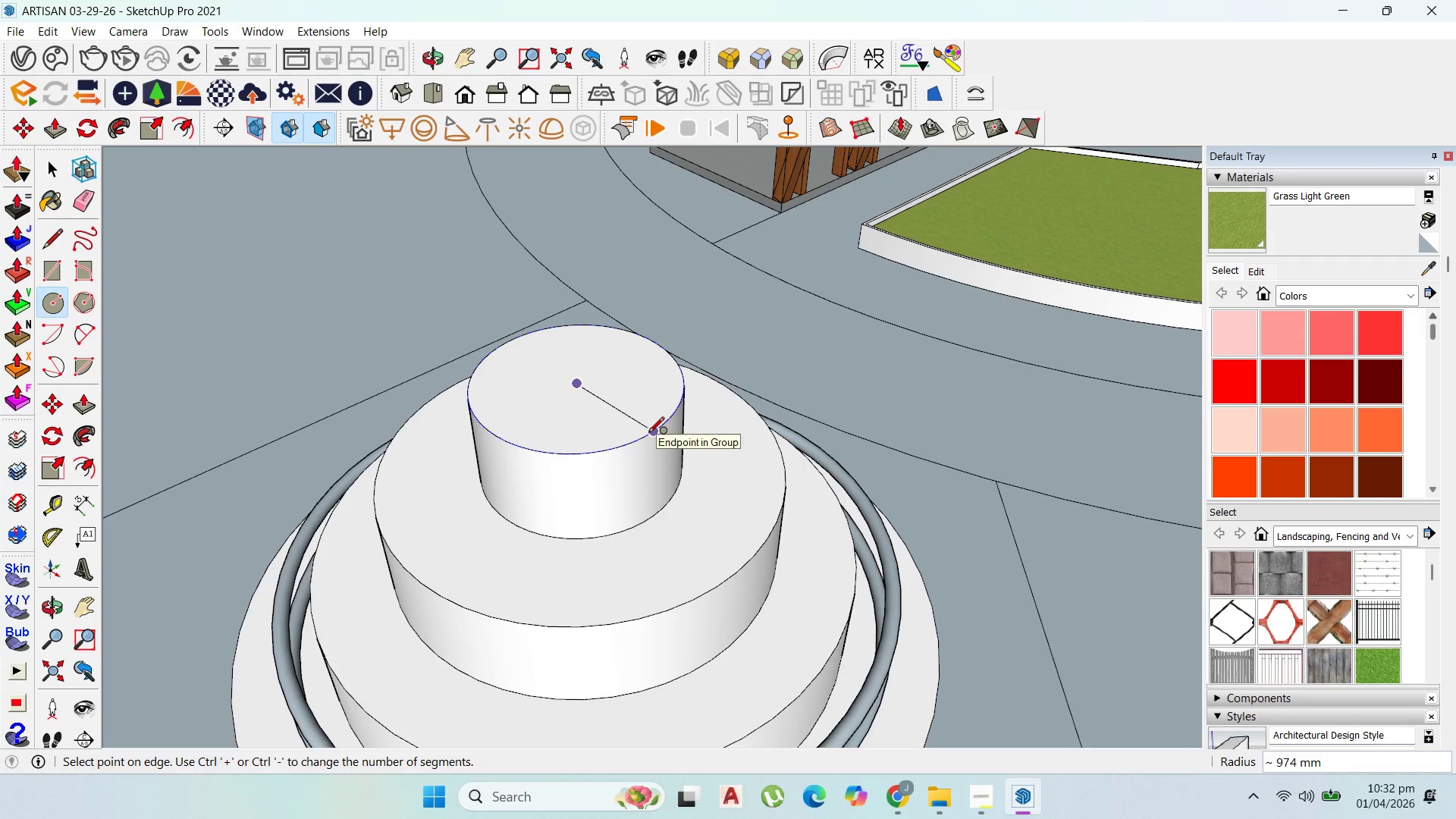 
scroll: coordinate [683, 507], scroll_direction: down, amount: 7.0
 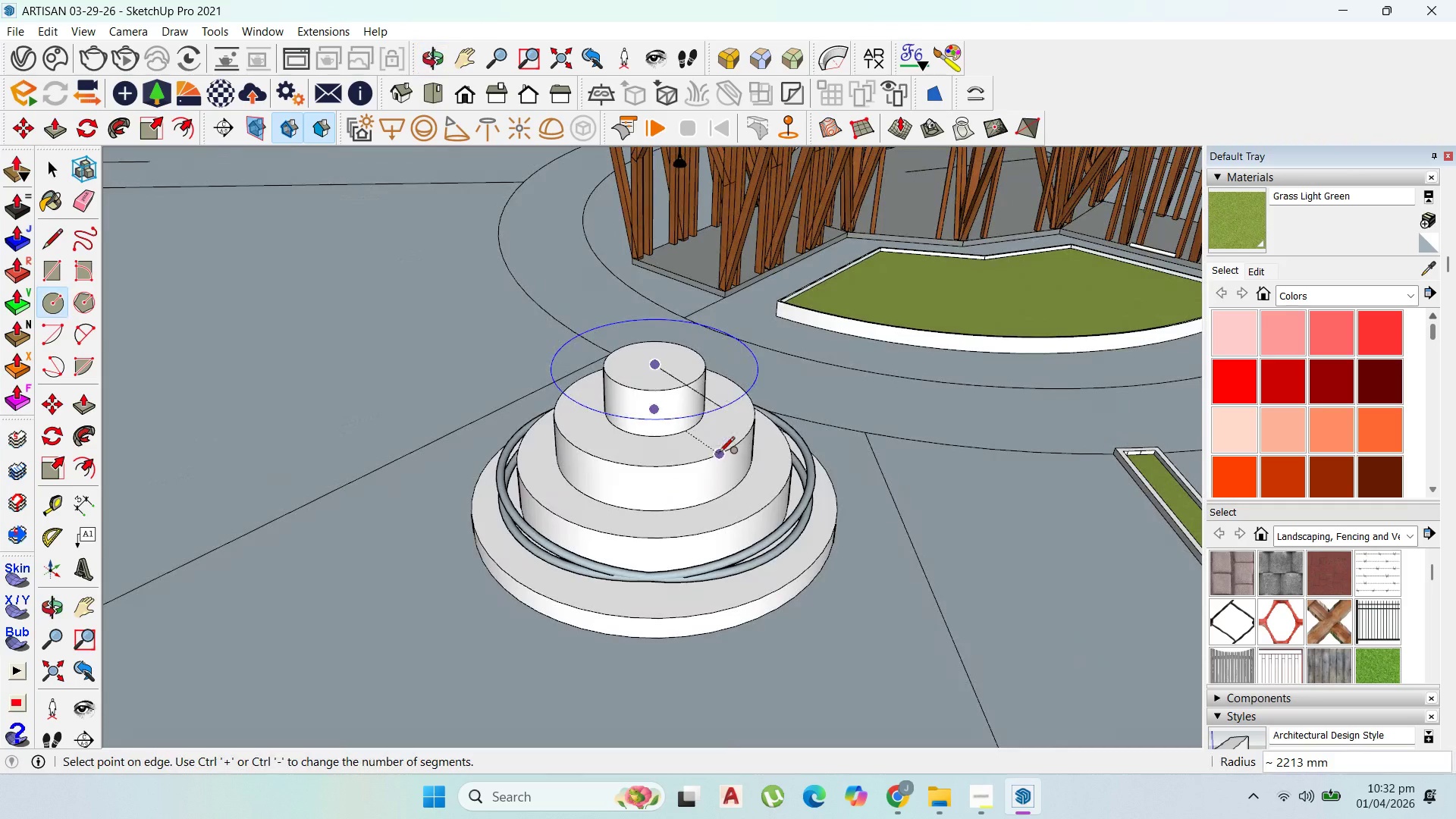 
left_click([718, 456])
 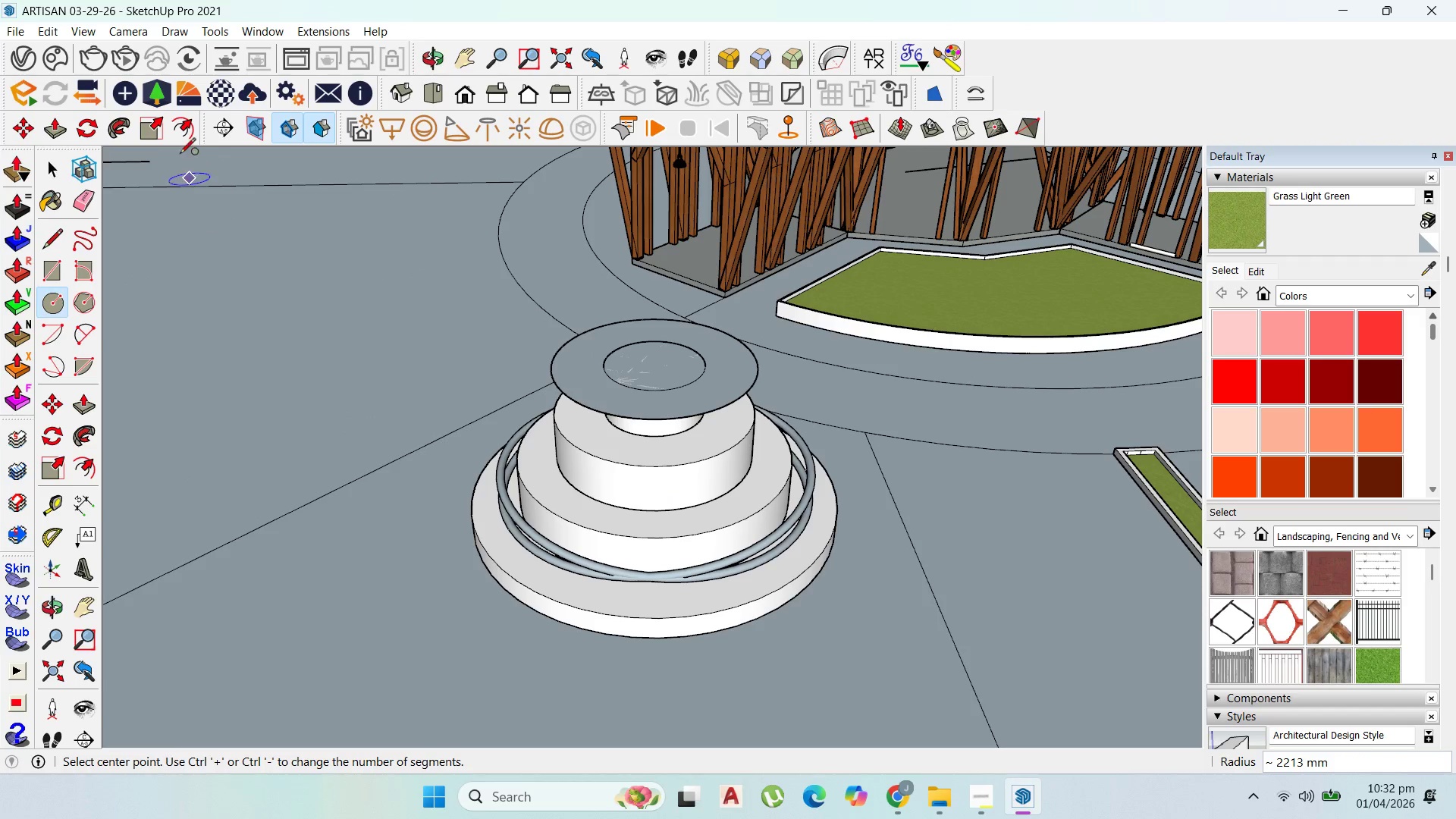 
left_click([175, 128])
 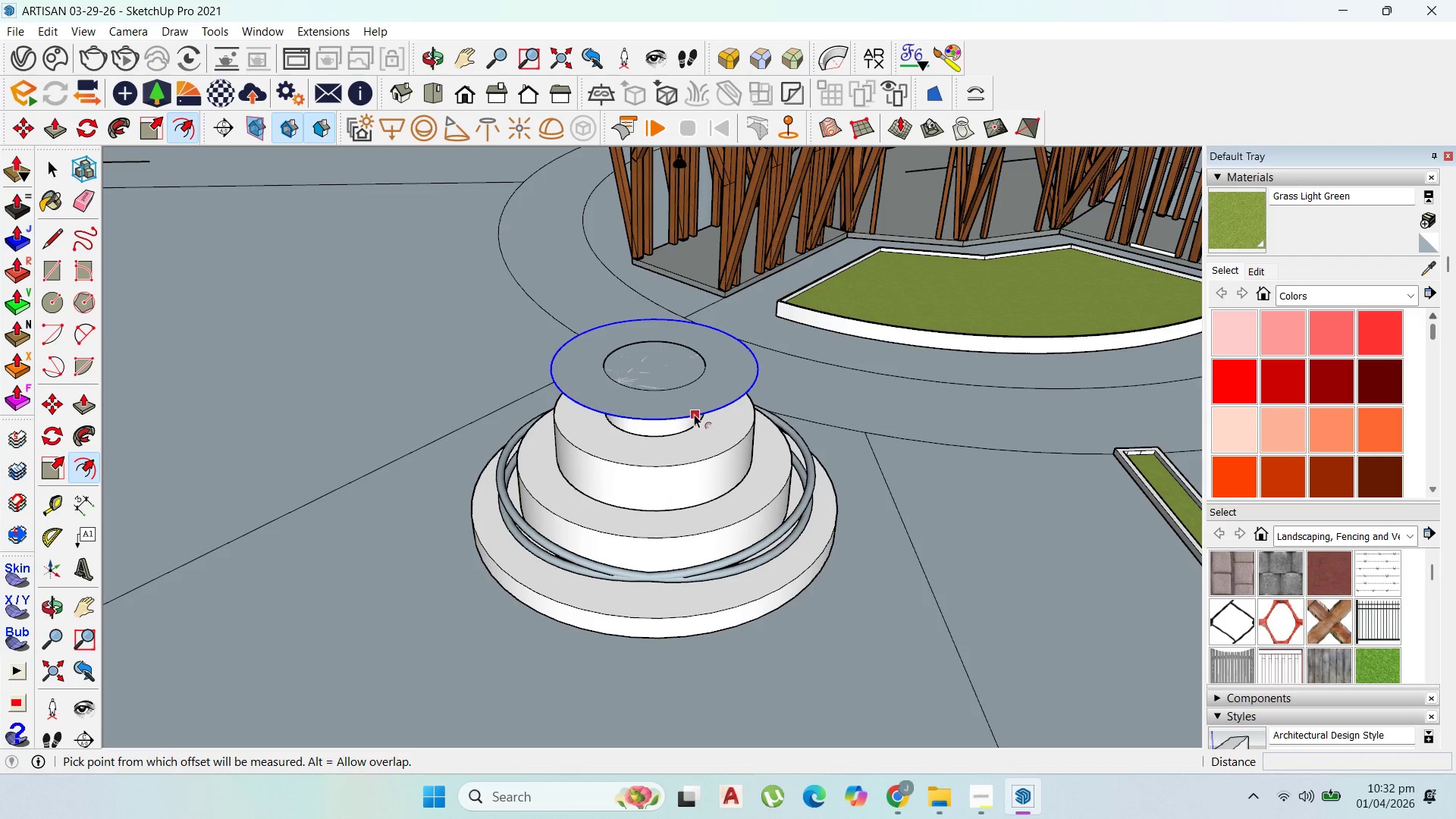 
left_click_drag(start_coordinate=[695, 414], to_coordinate=[749, 504])
 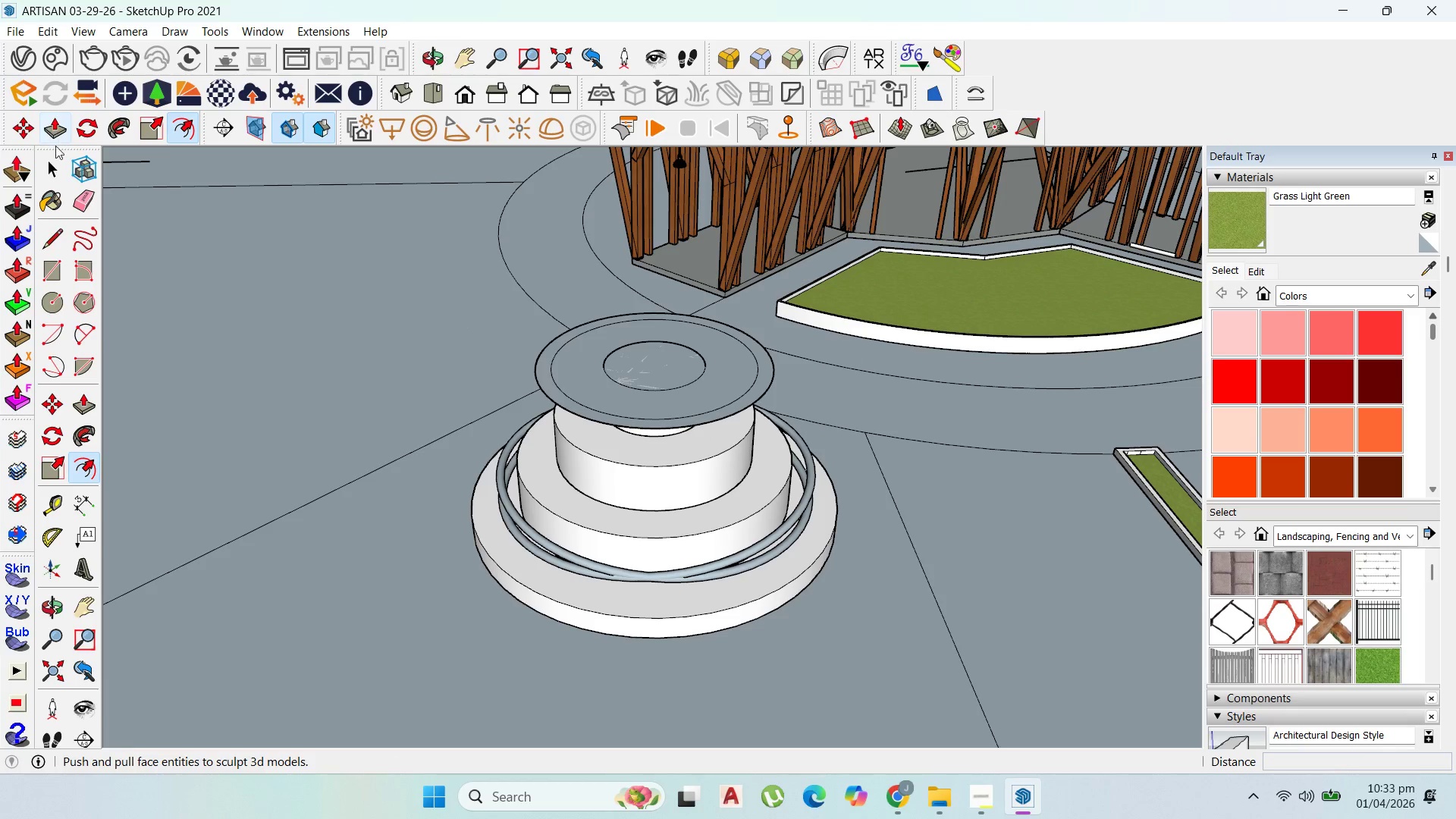 
type(4)
key(Backspace)
type(300)
 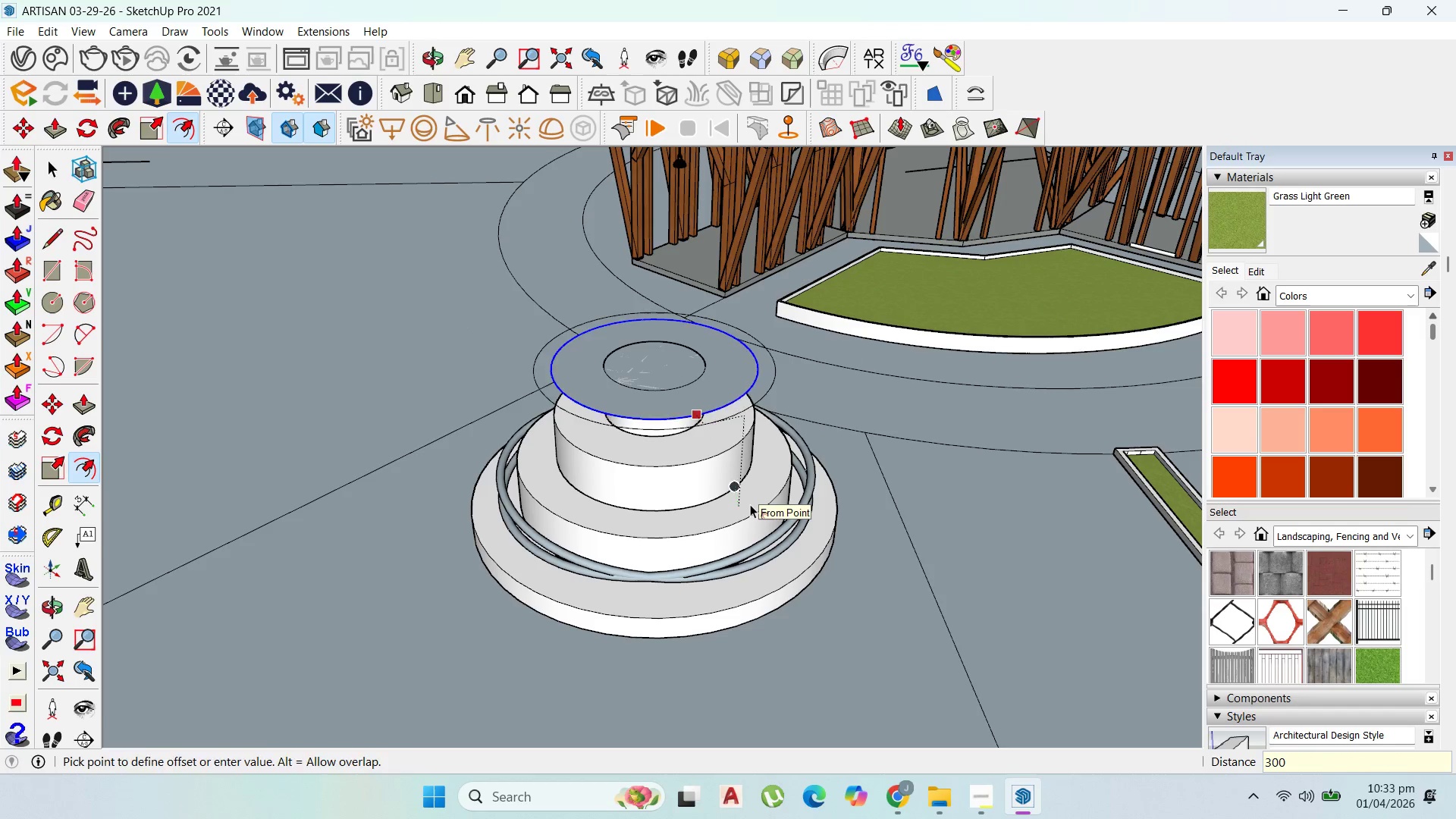 
key(Enter)
 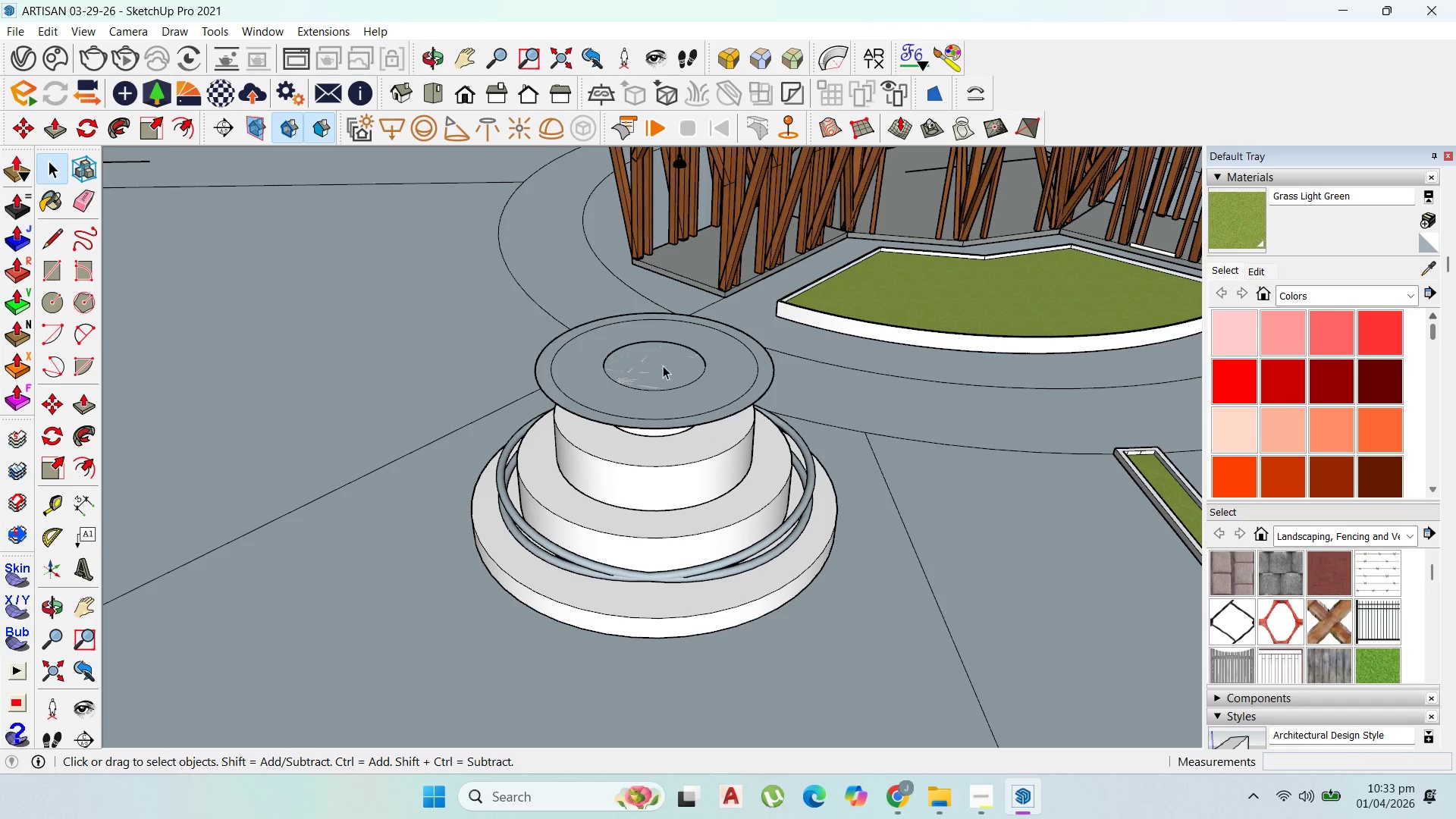 
double_click([722, 382])
 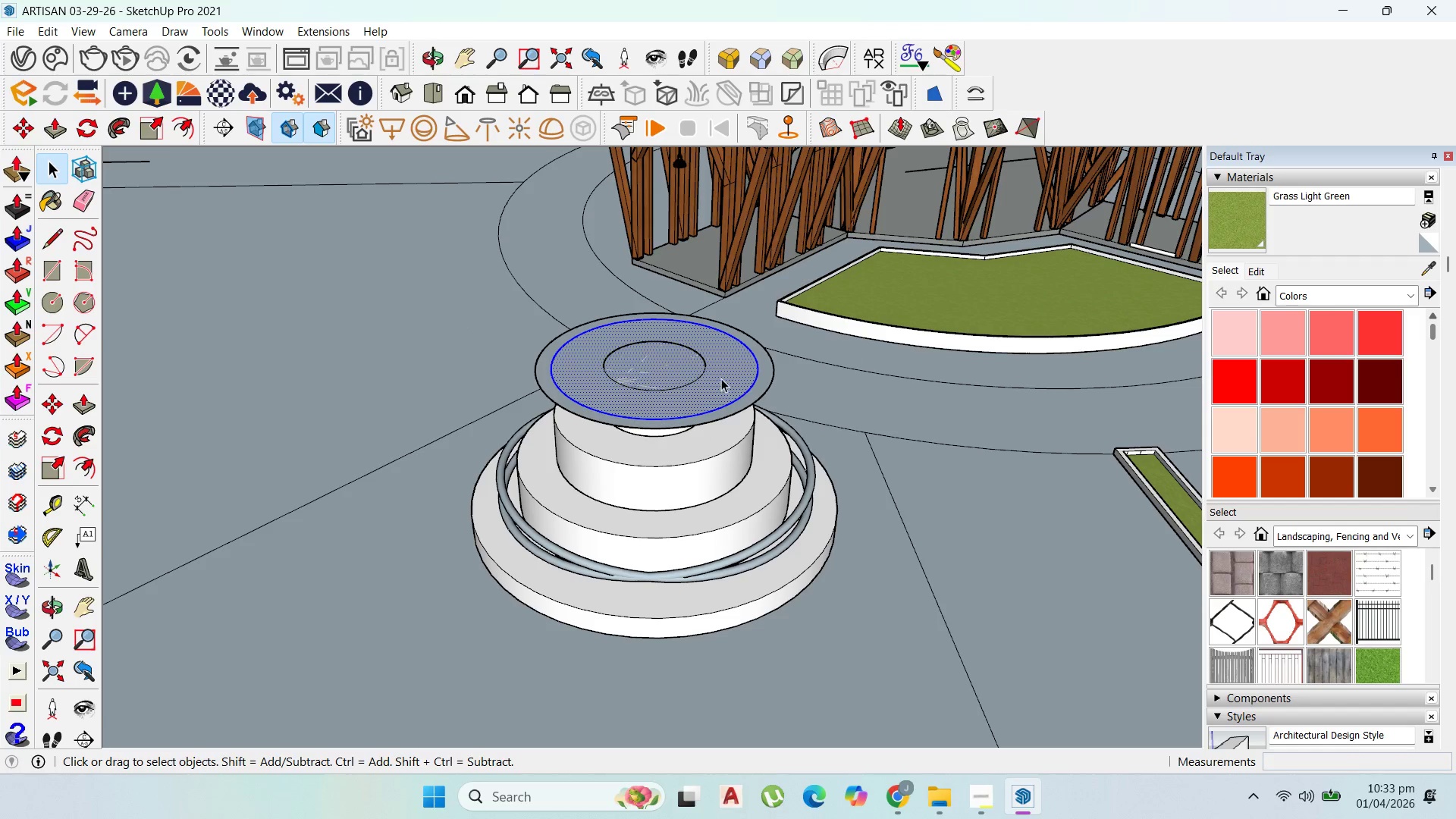 
hold_key(key=ShiftLeft, duration=0.78)
left_click([721, 378])
 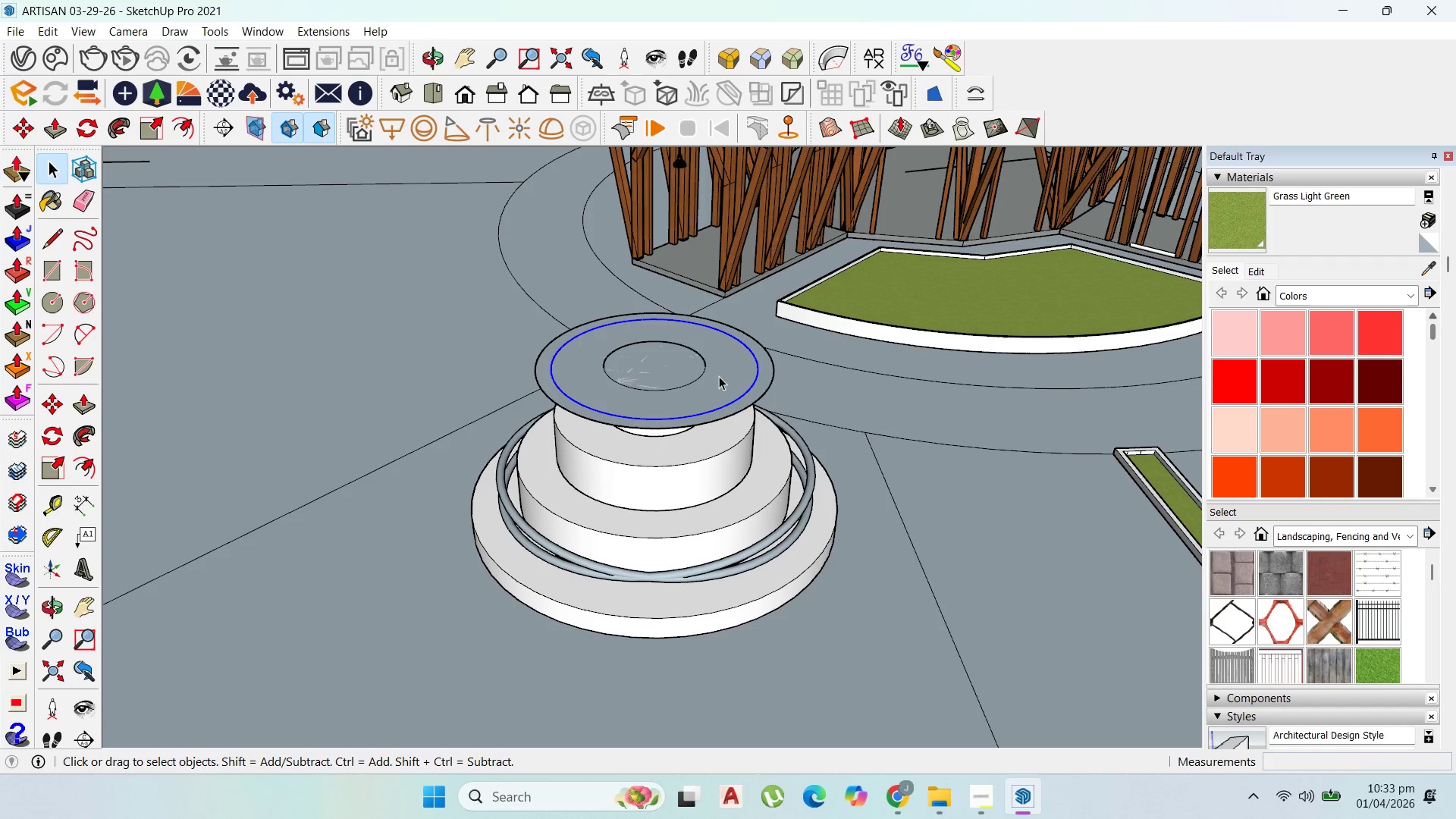 
key(Delete)
 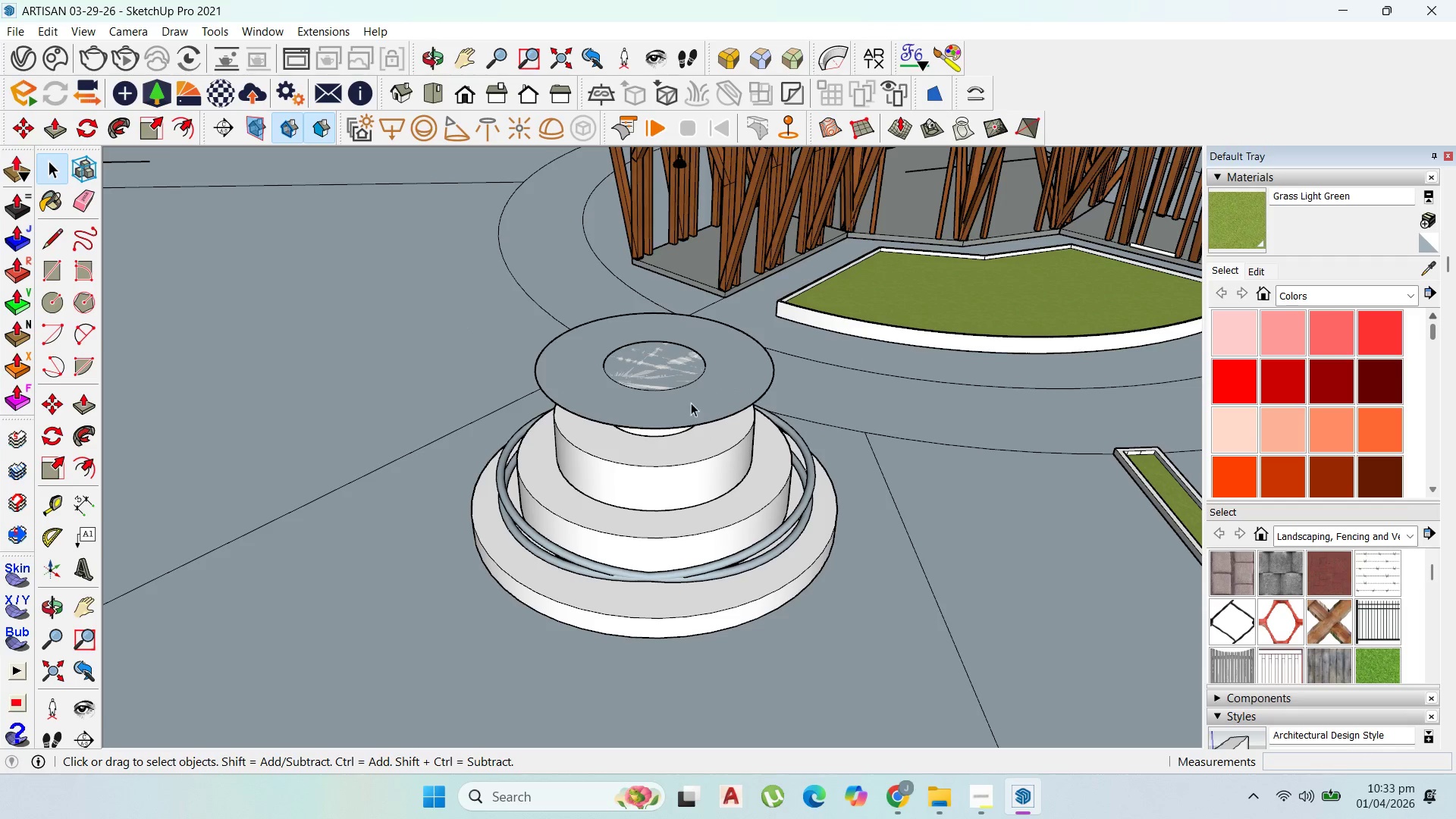 
left_click_drag(start_coordinate=[694, 406], to_coordinate=[703, 397])
 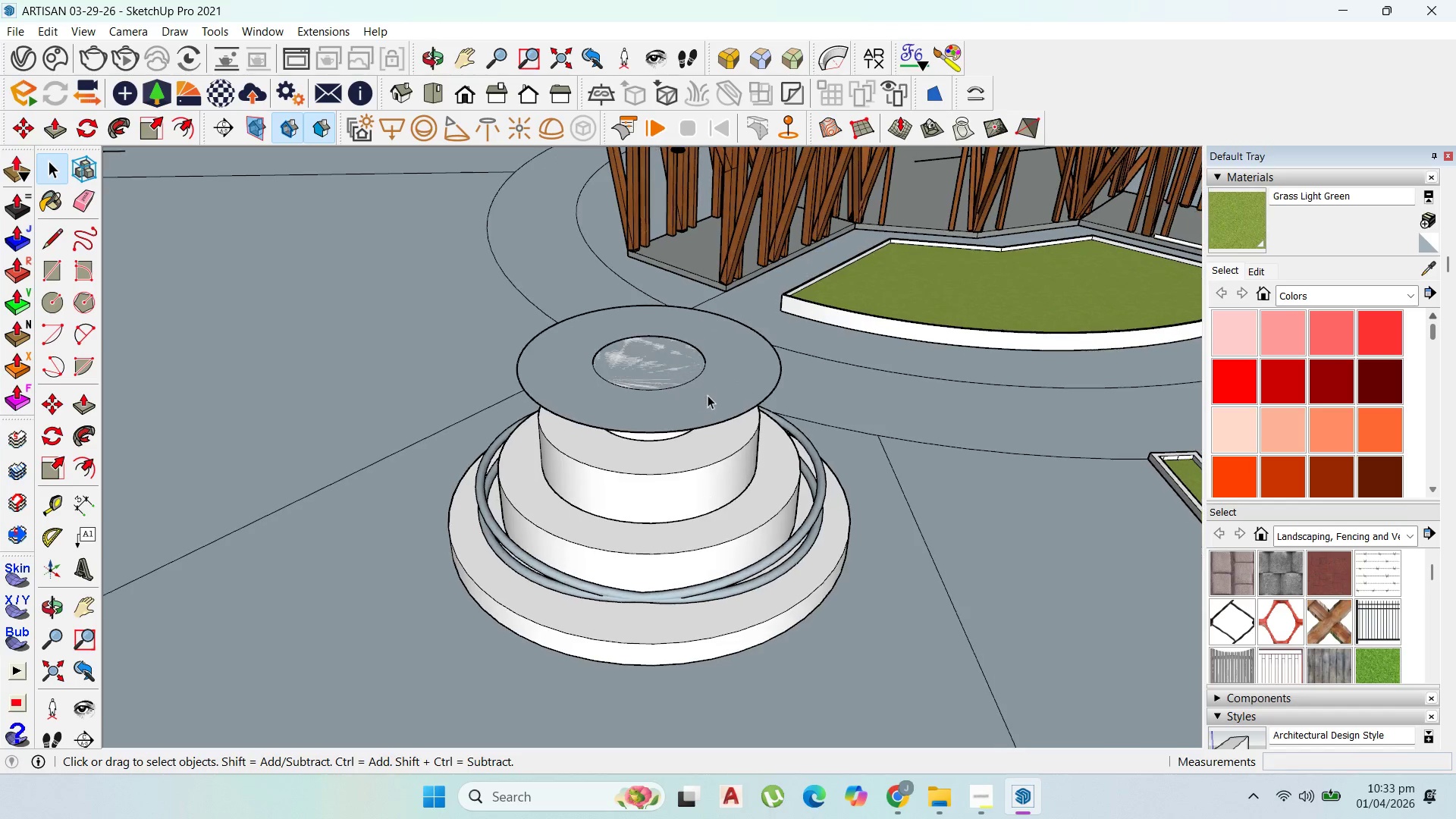 
left_click([710, 395])
 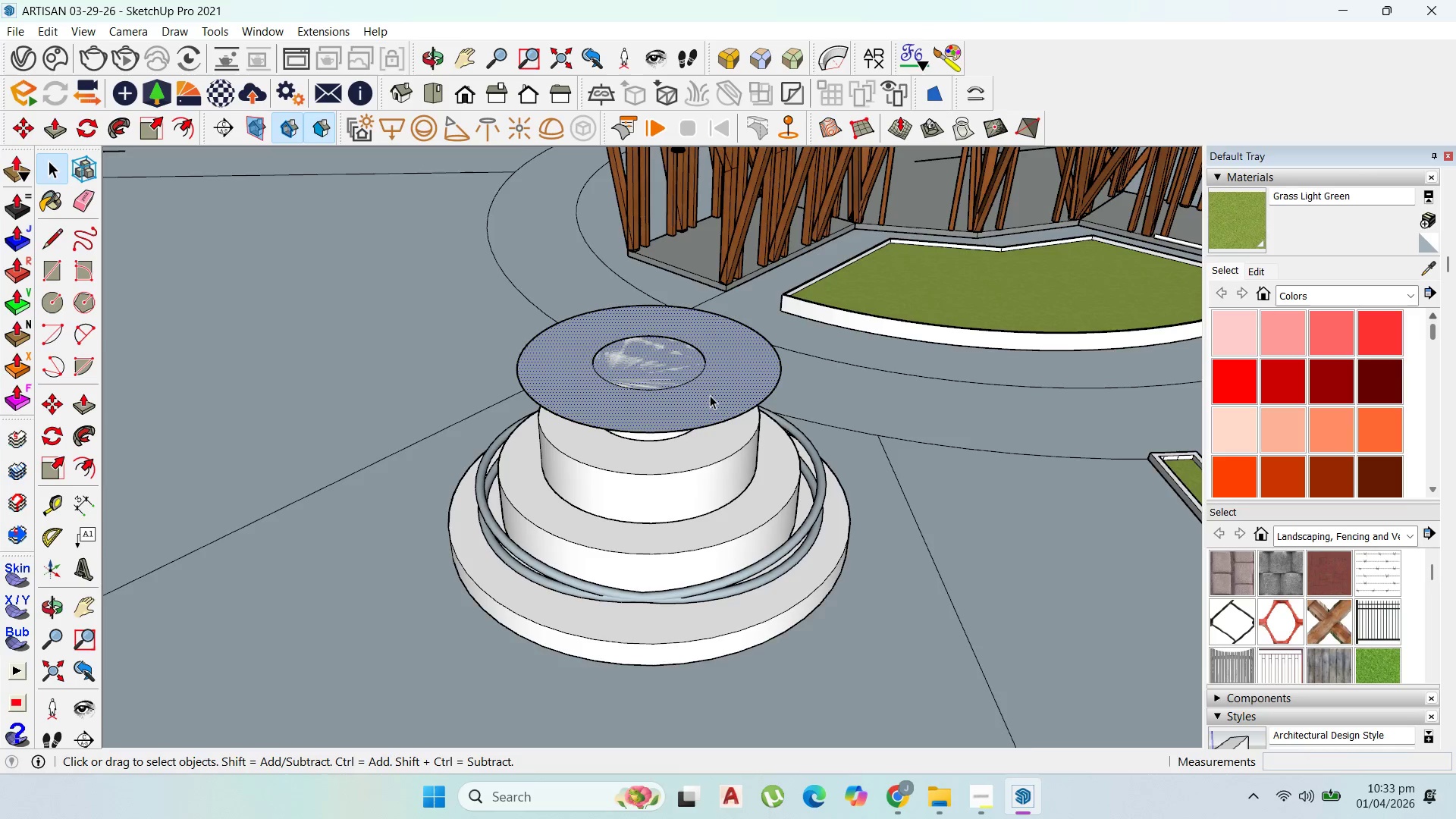 
scroll: coordinate [707, 395], scroll_direction: none, amount: 0.0
 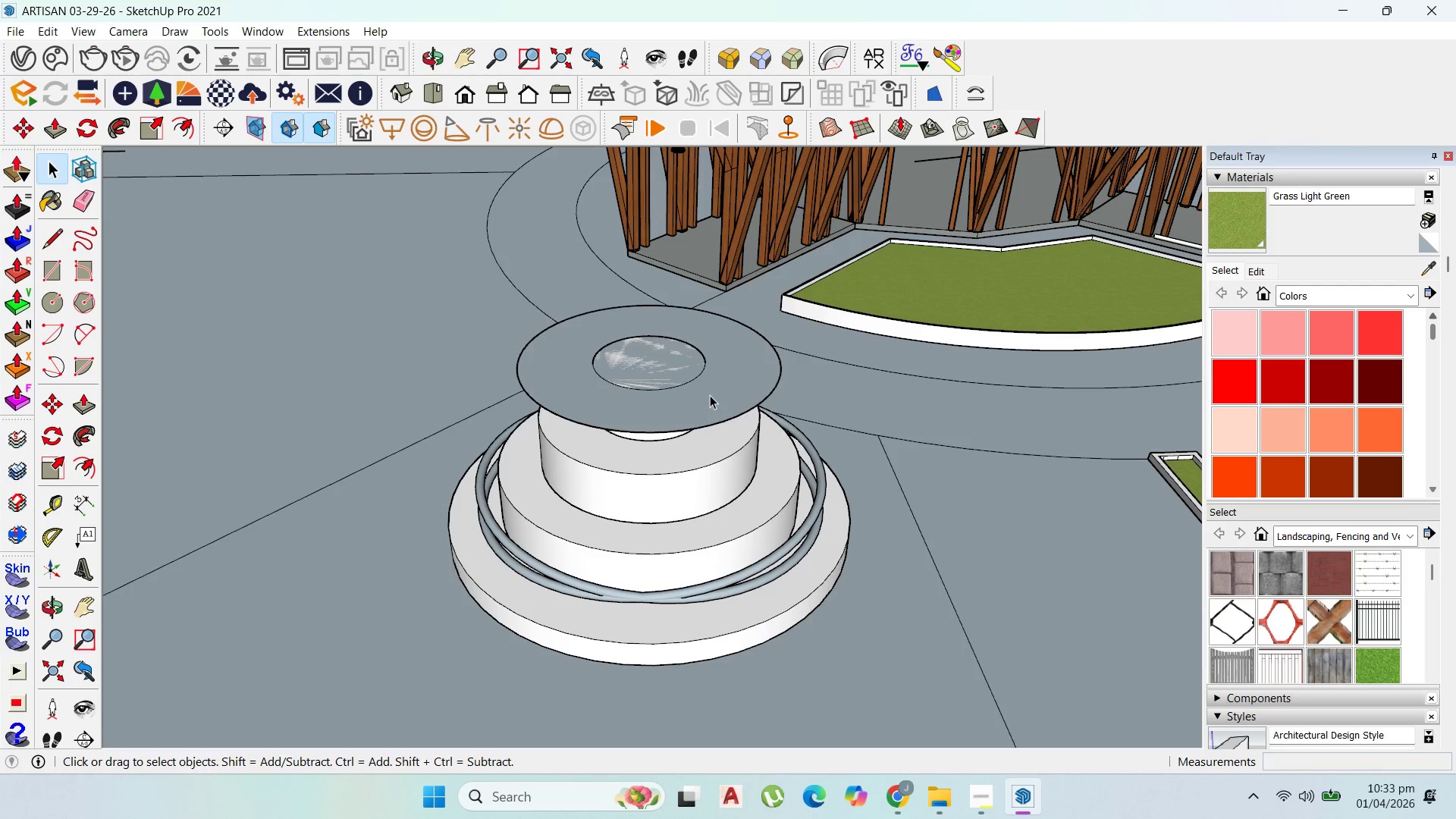 
scroll: coordinate [770, 360], scroll_direction: up, amount: 8.0
 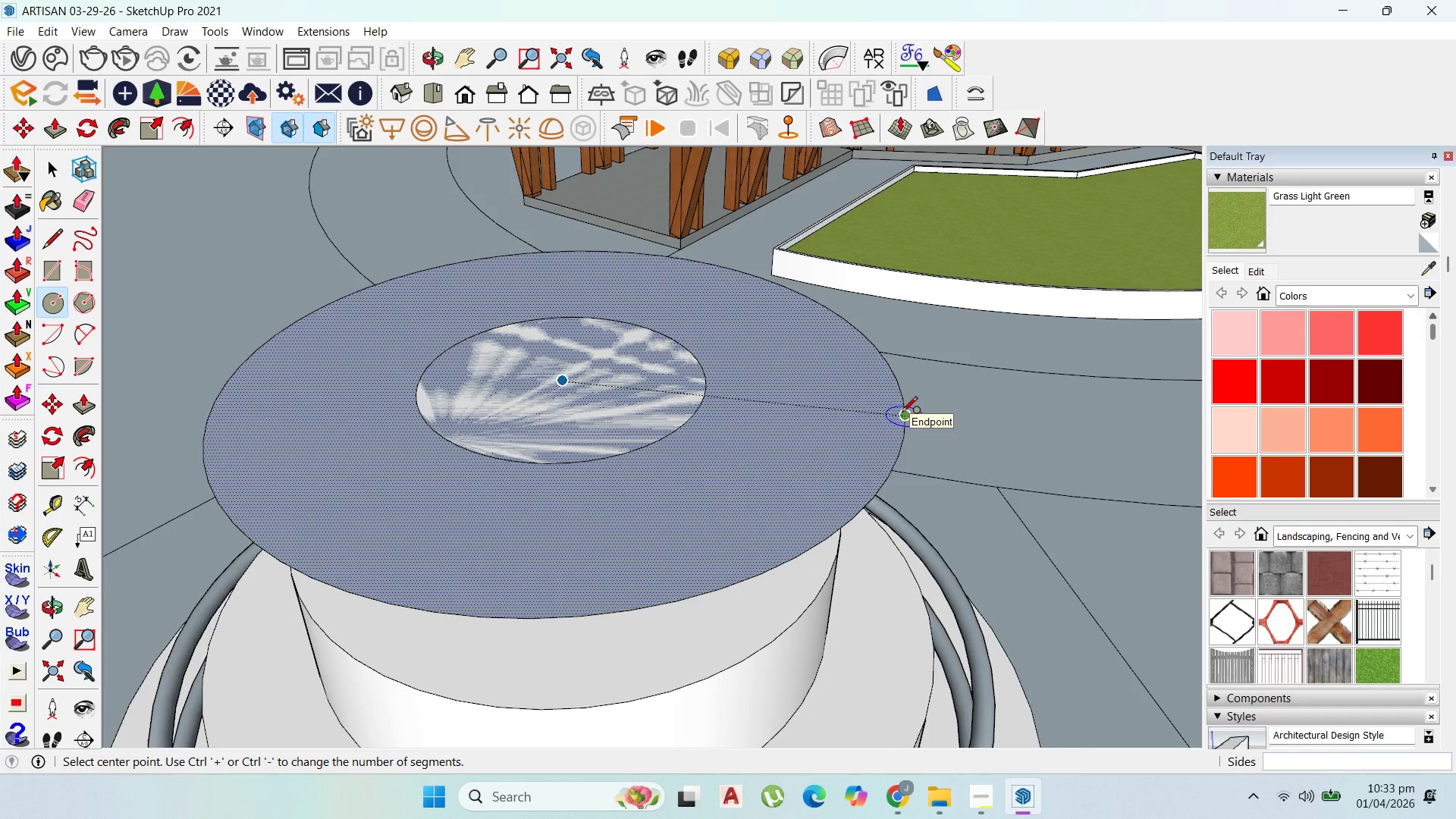 
key(ArrowRight)
 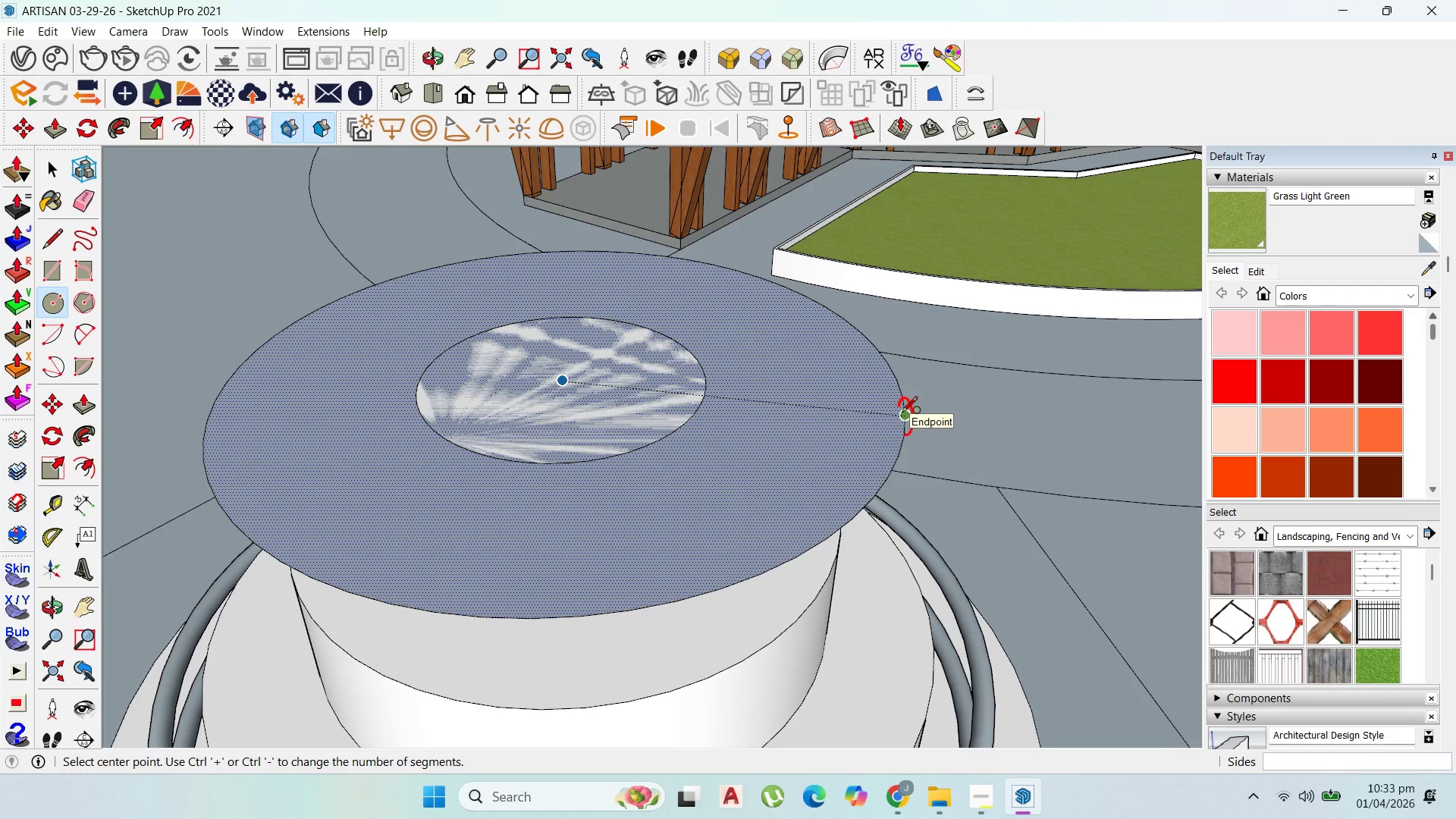 
key(ArrowLeft)
 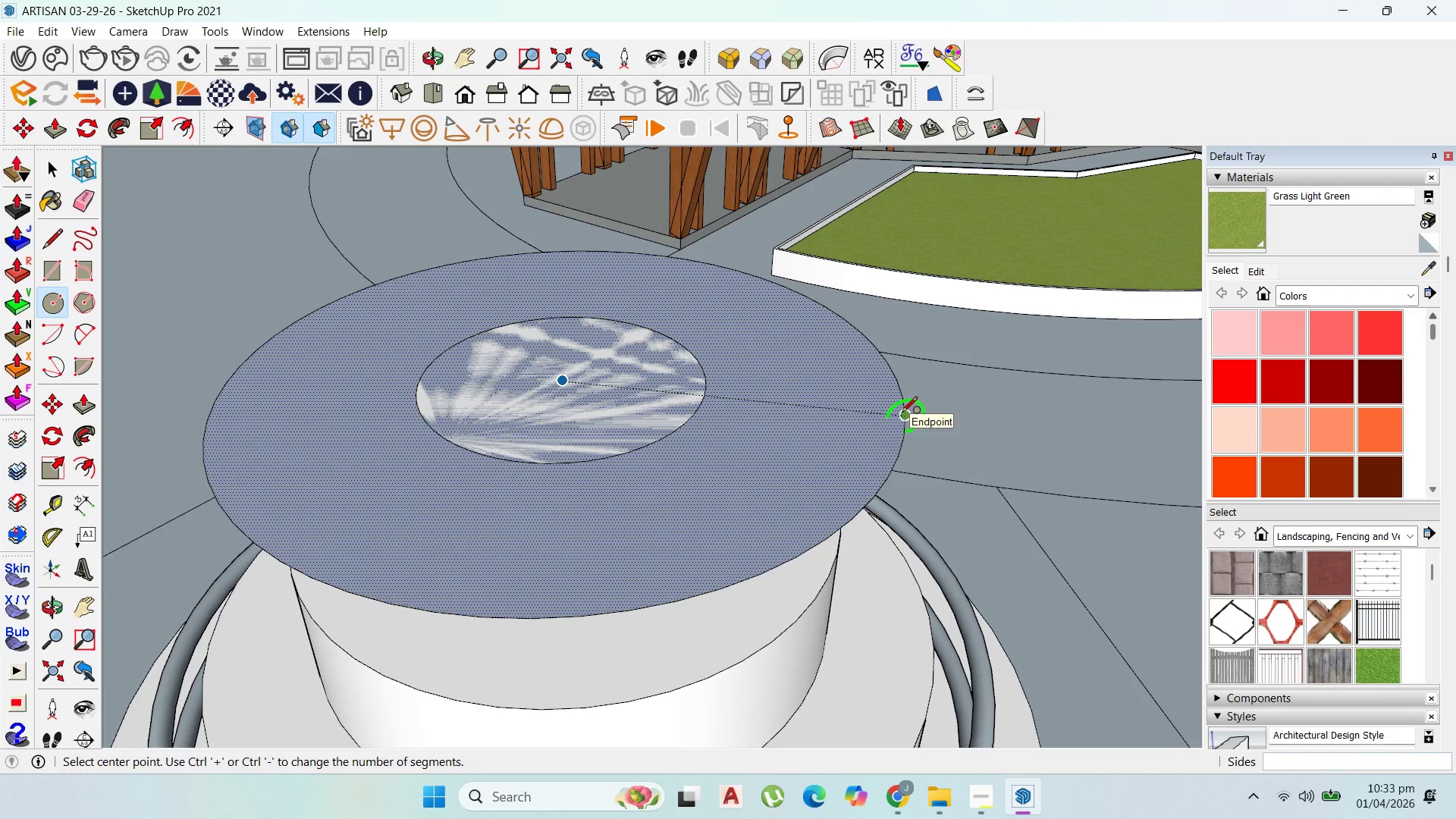 
left_click([902, 413])
 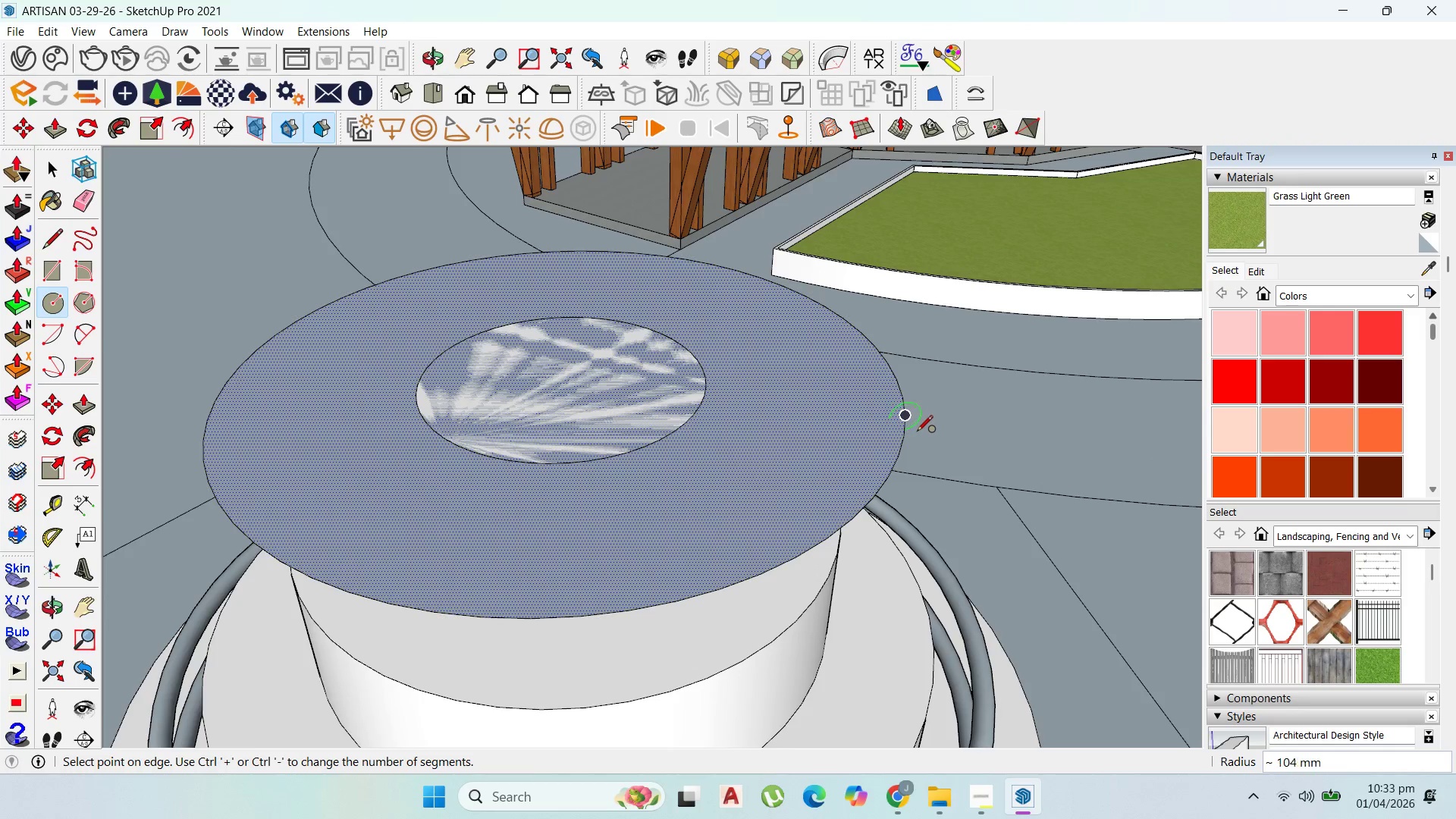 
scroll: coordinate [917, 433], scroll_direction: up, amount: 1.0
 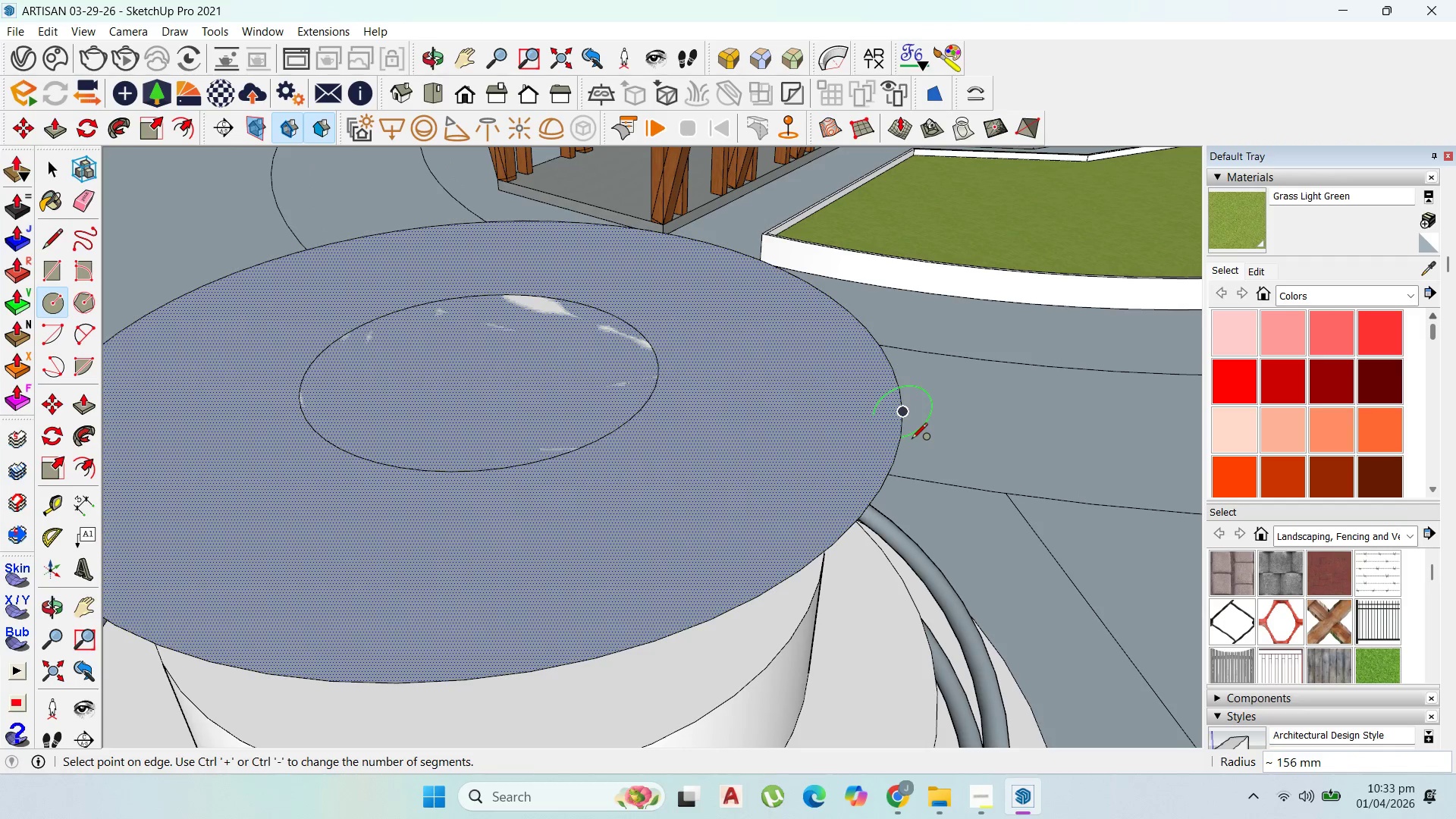 
key(Escape)
 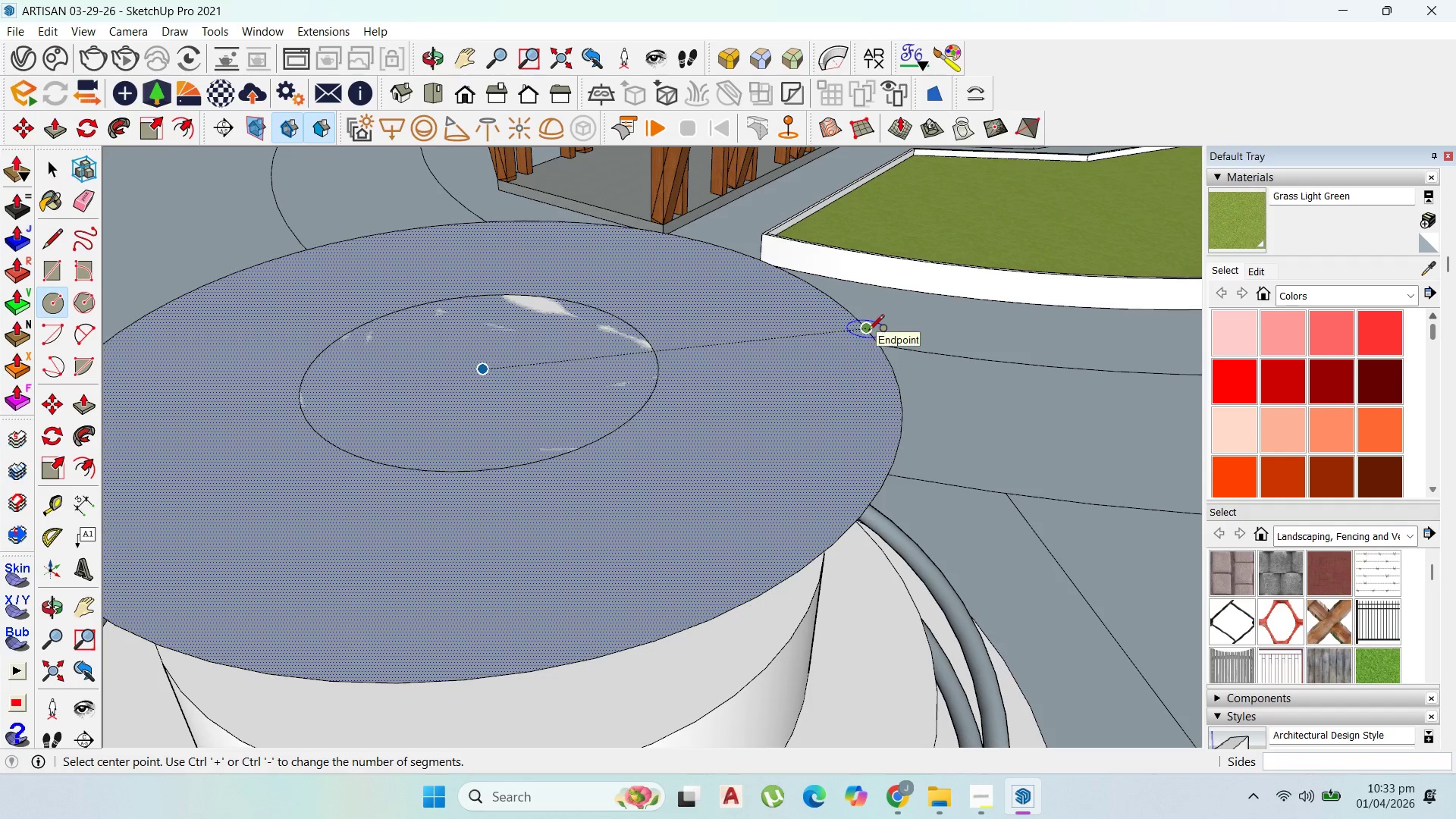 
key(ArrowRight)
 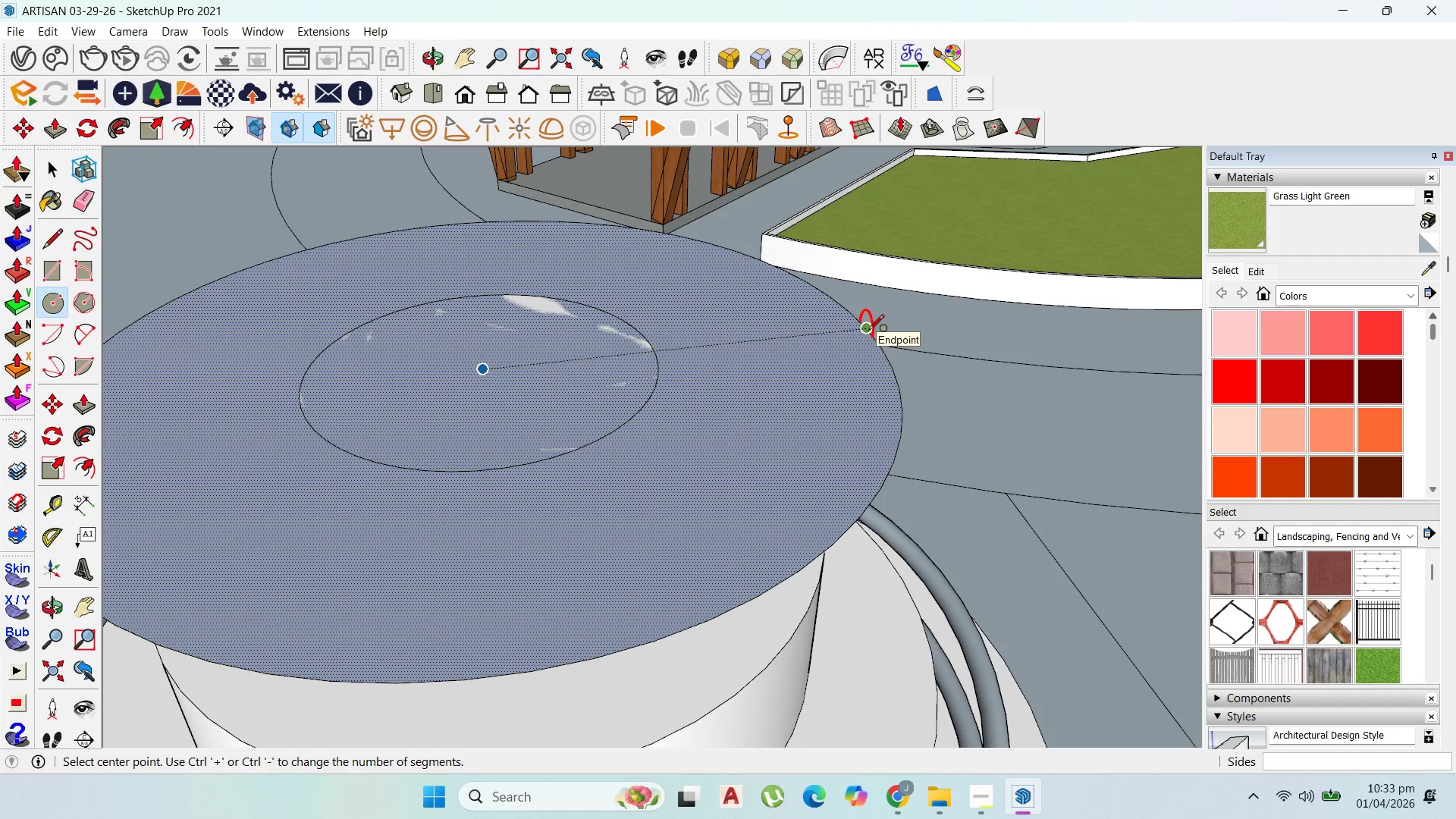 
key(ArrowLeft)
 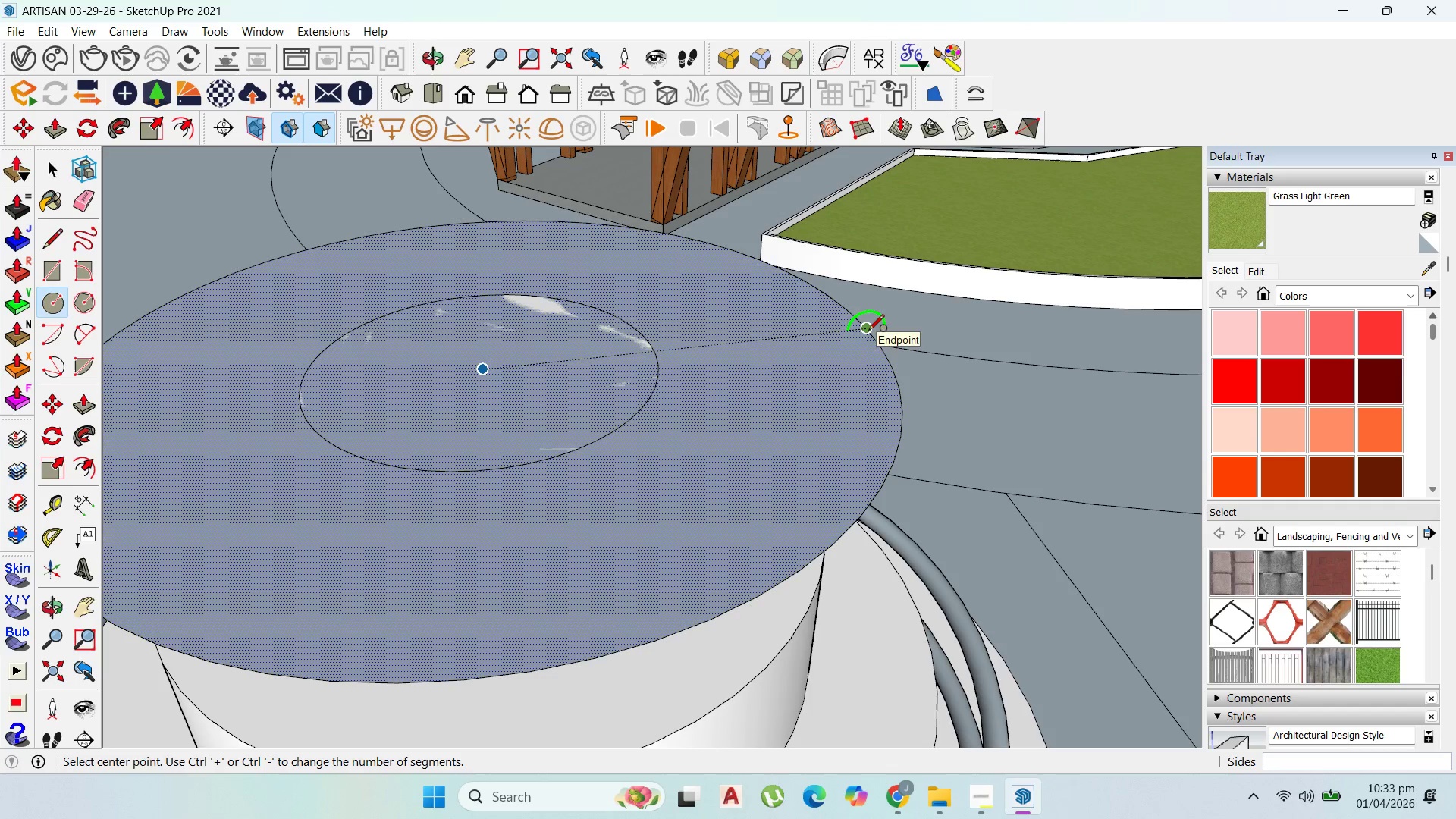 
left_click([868, 331])
 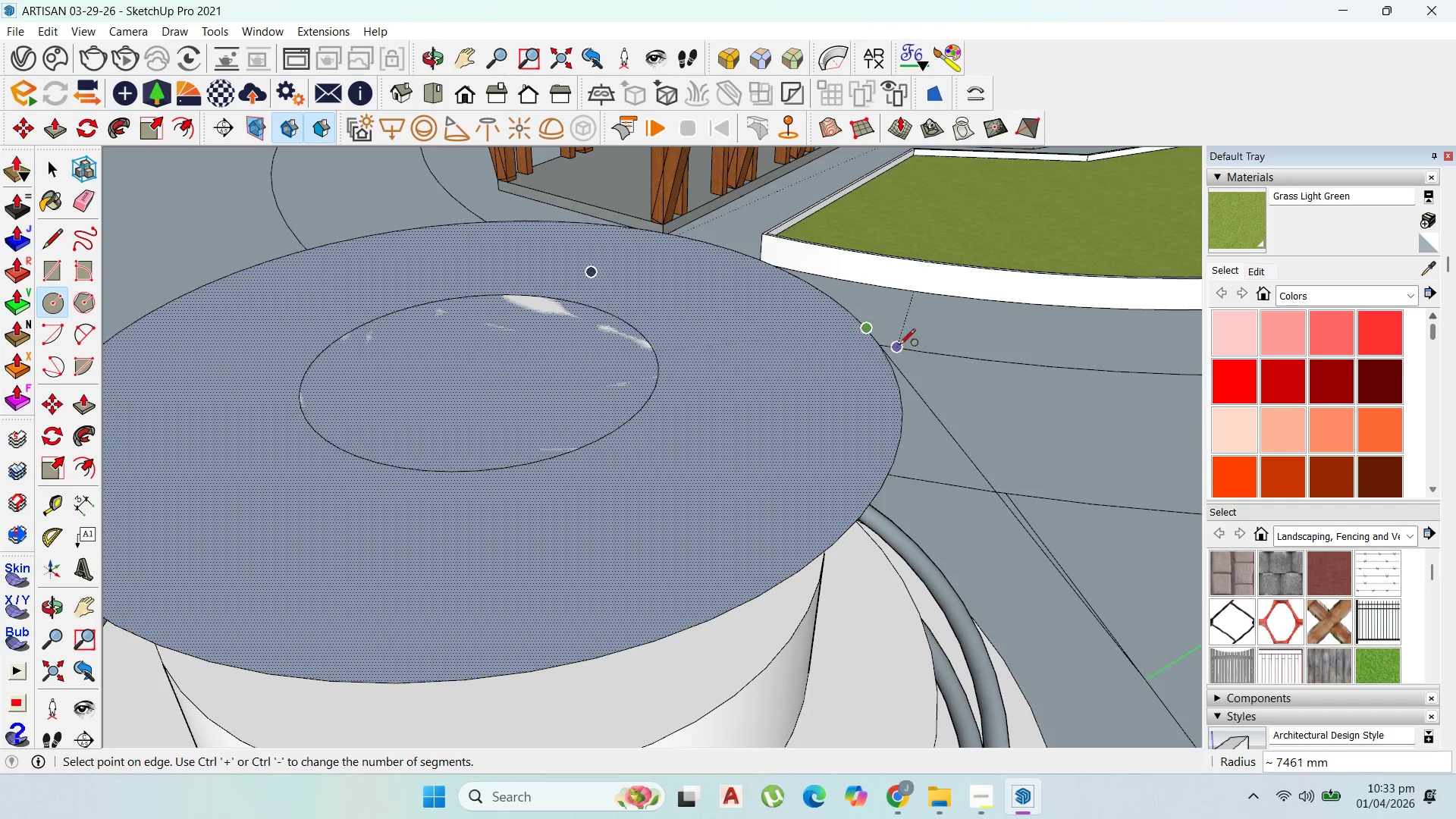 
key(Escape)
 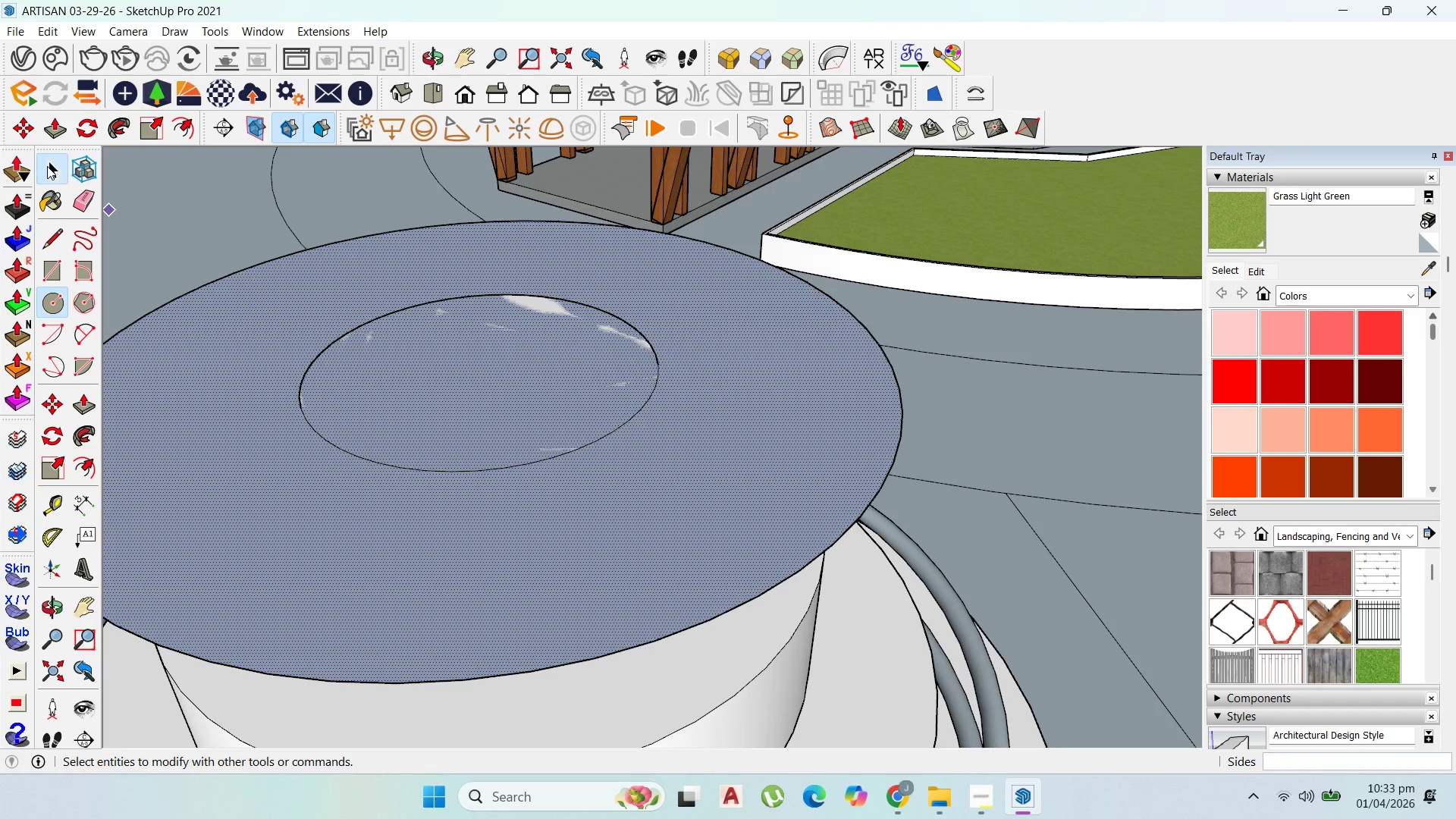 
left_click([49, 309])
 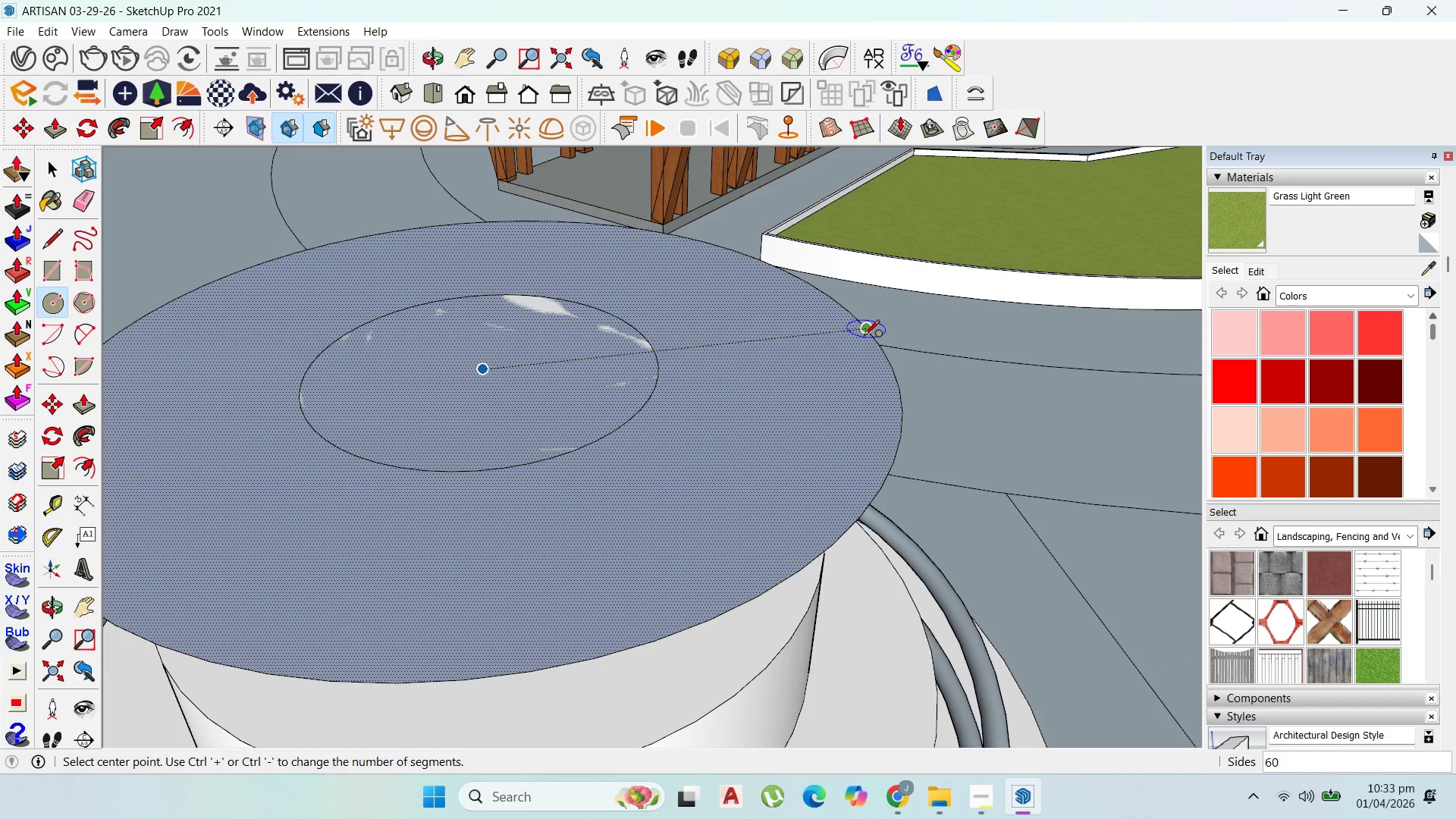 
key(ArrowRight)
 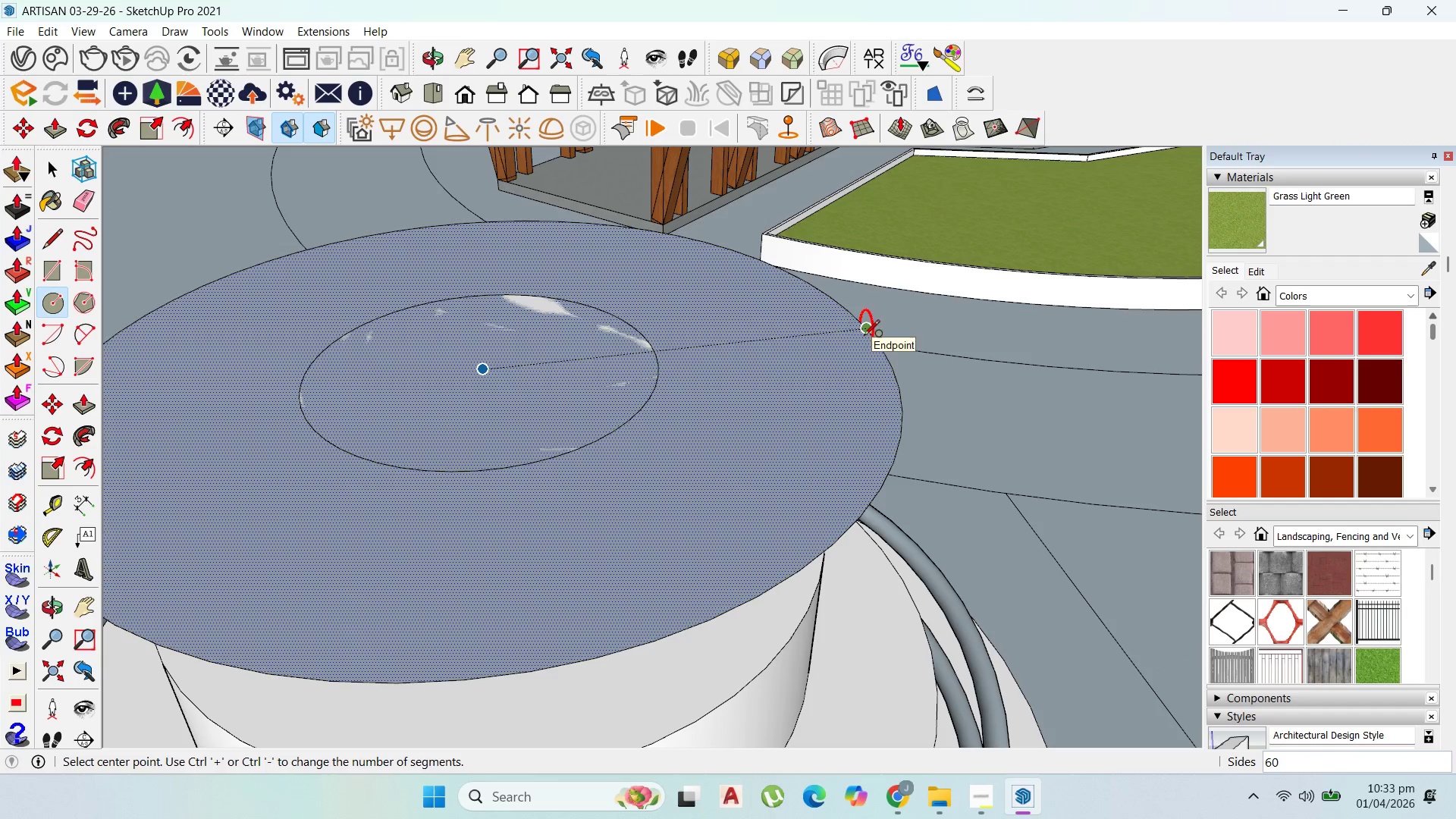 
key(ArrowLeft)
 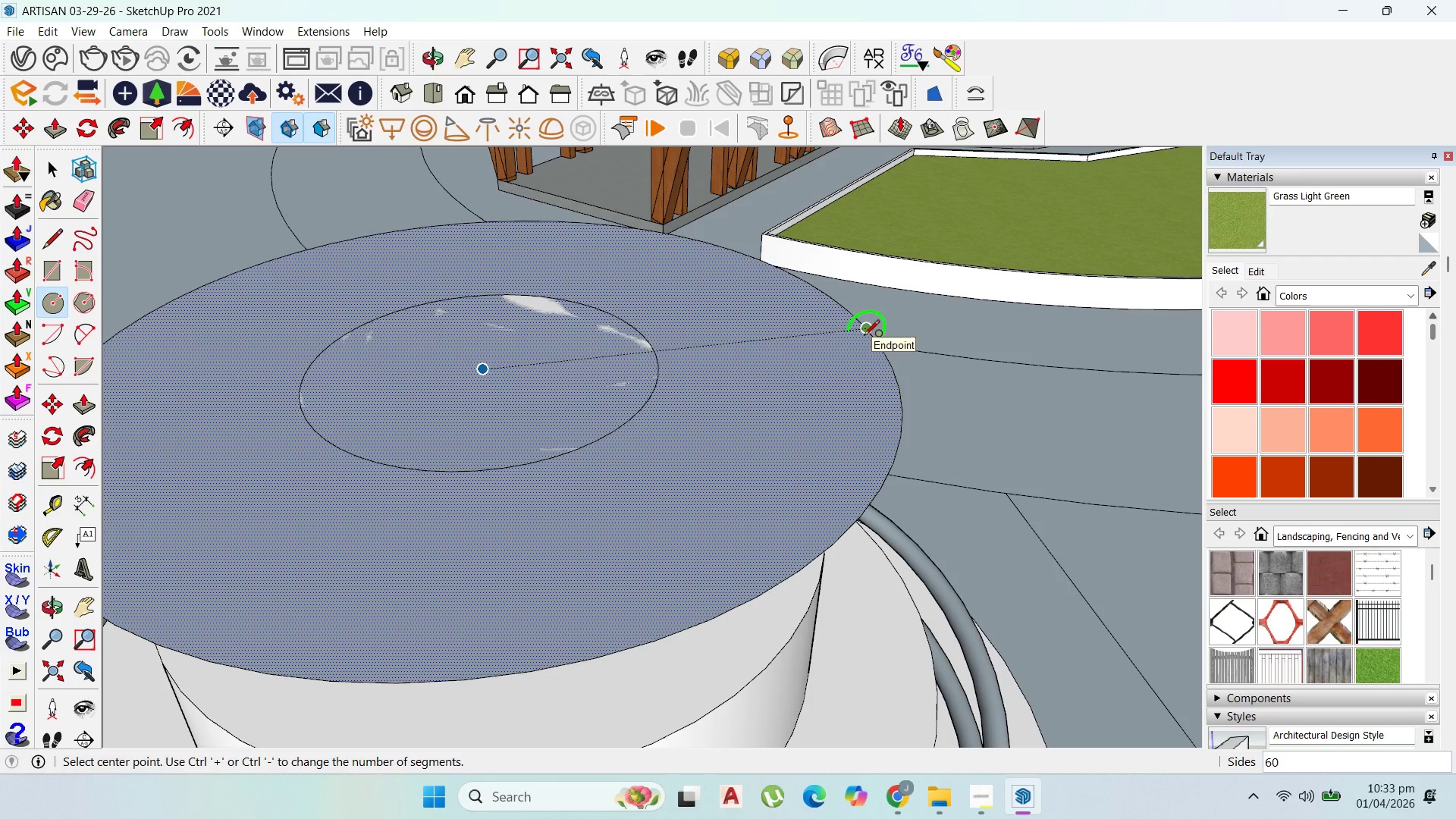 
left_click([864, 337])
 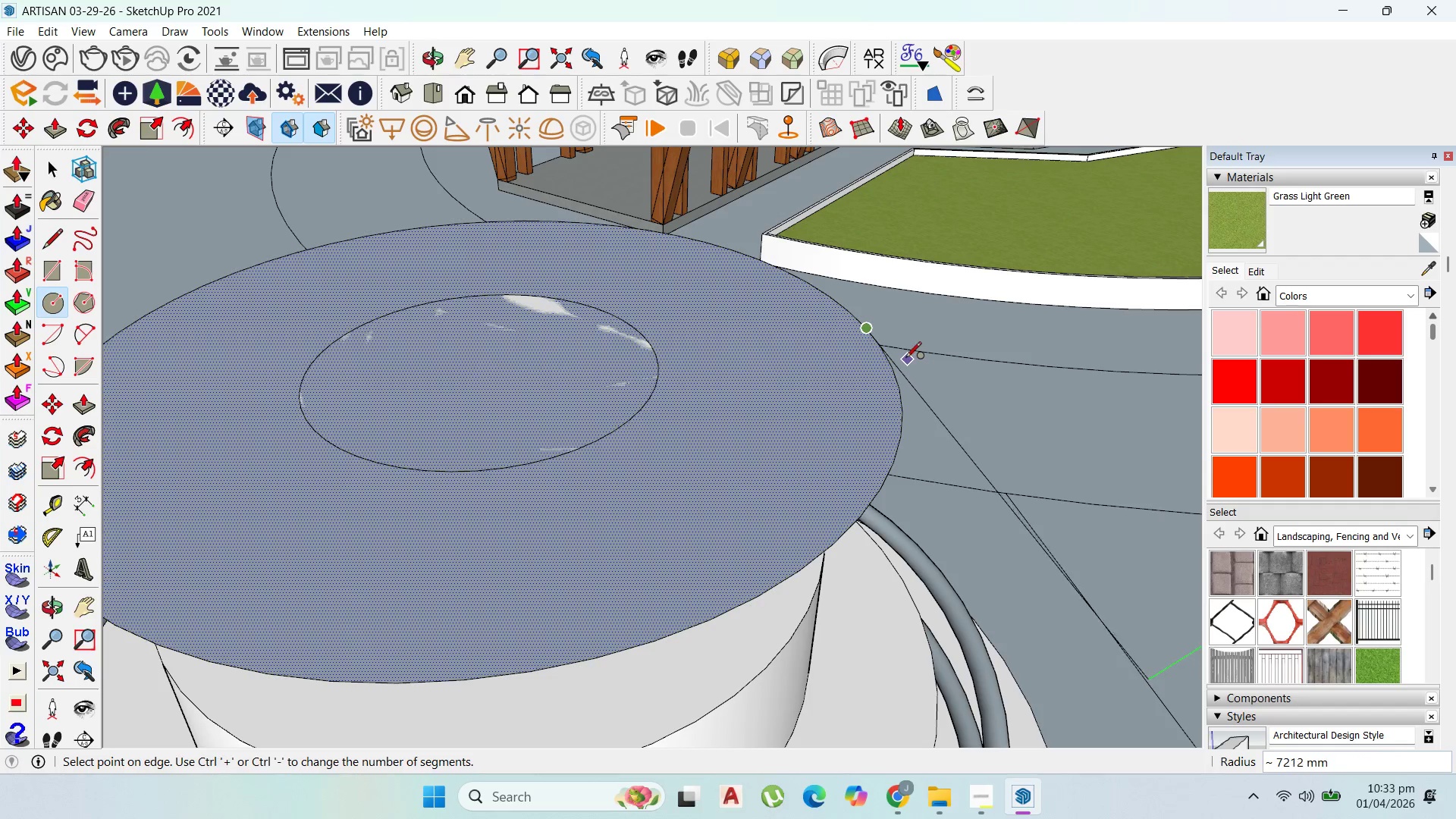 
scroll: coordinate [830, 299], scroll_direction: down, amount: 1.0
 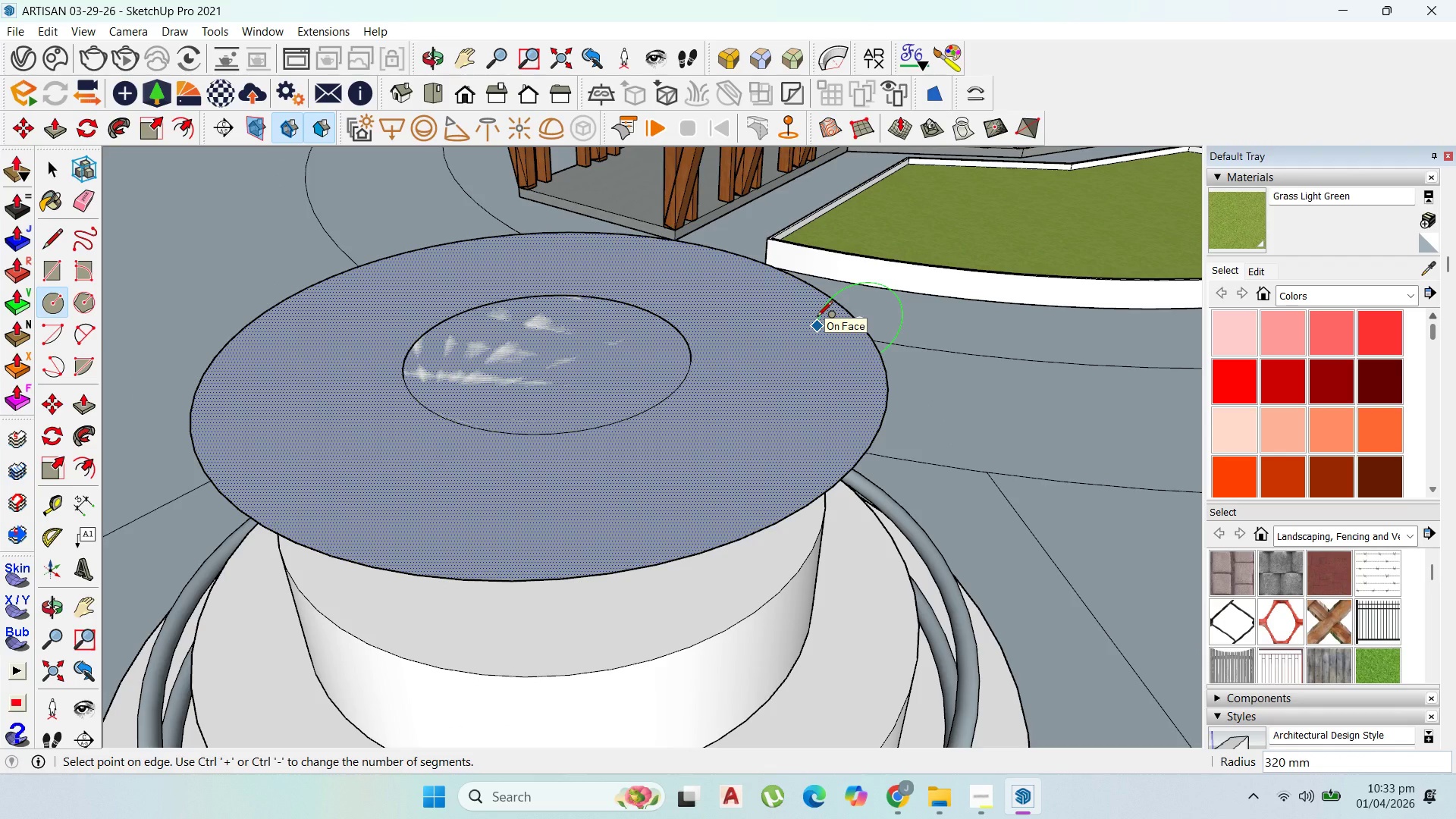 
type(75)
 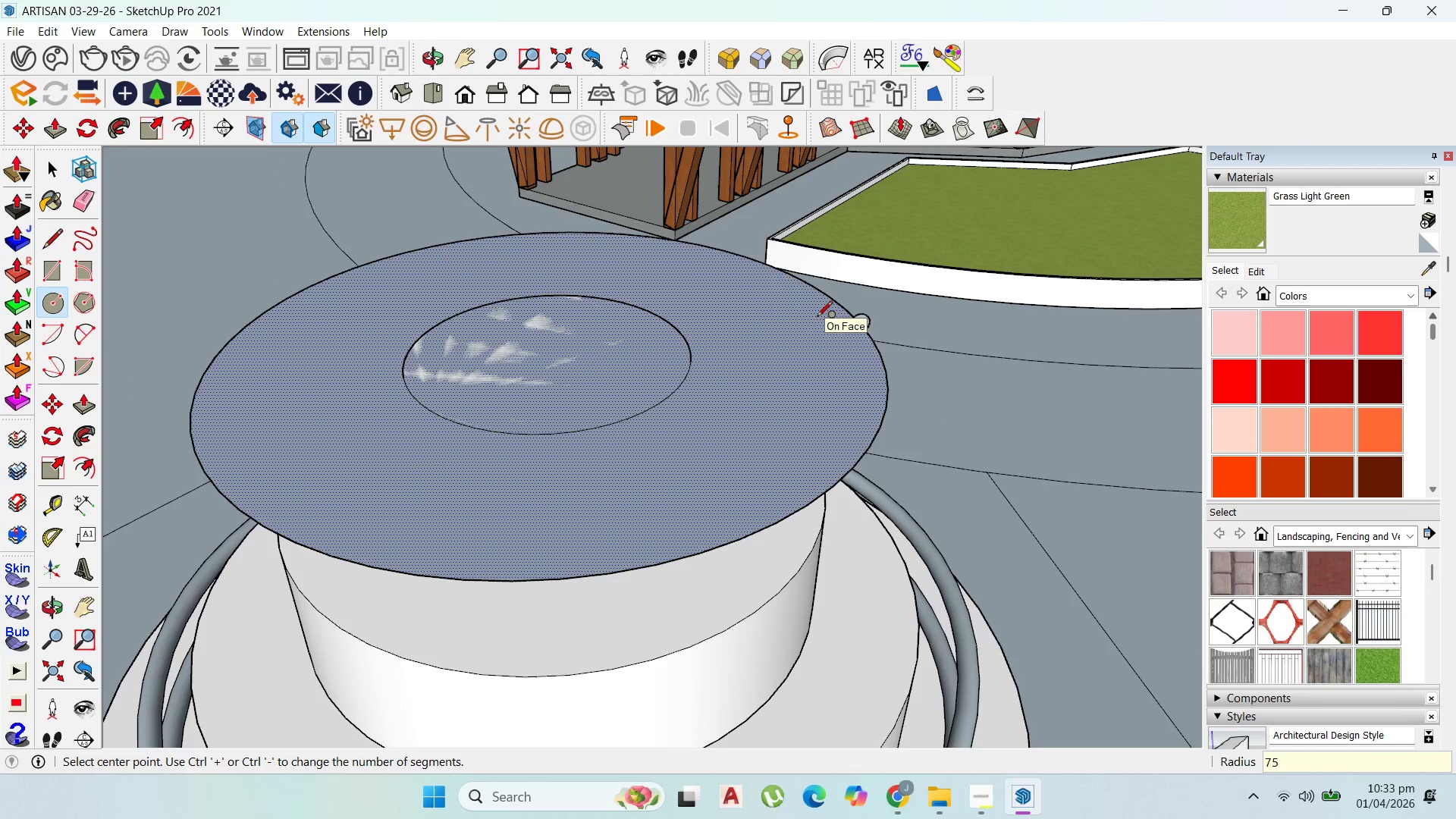 
key(Enter)
 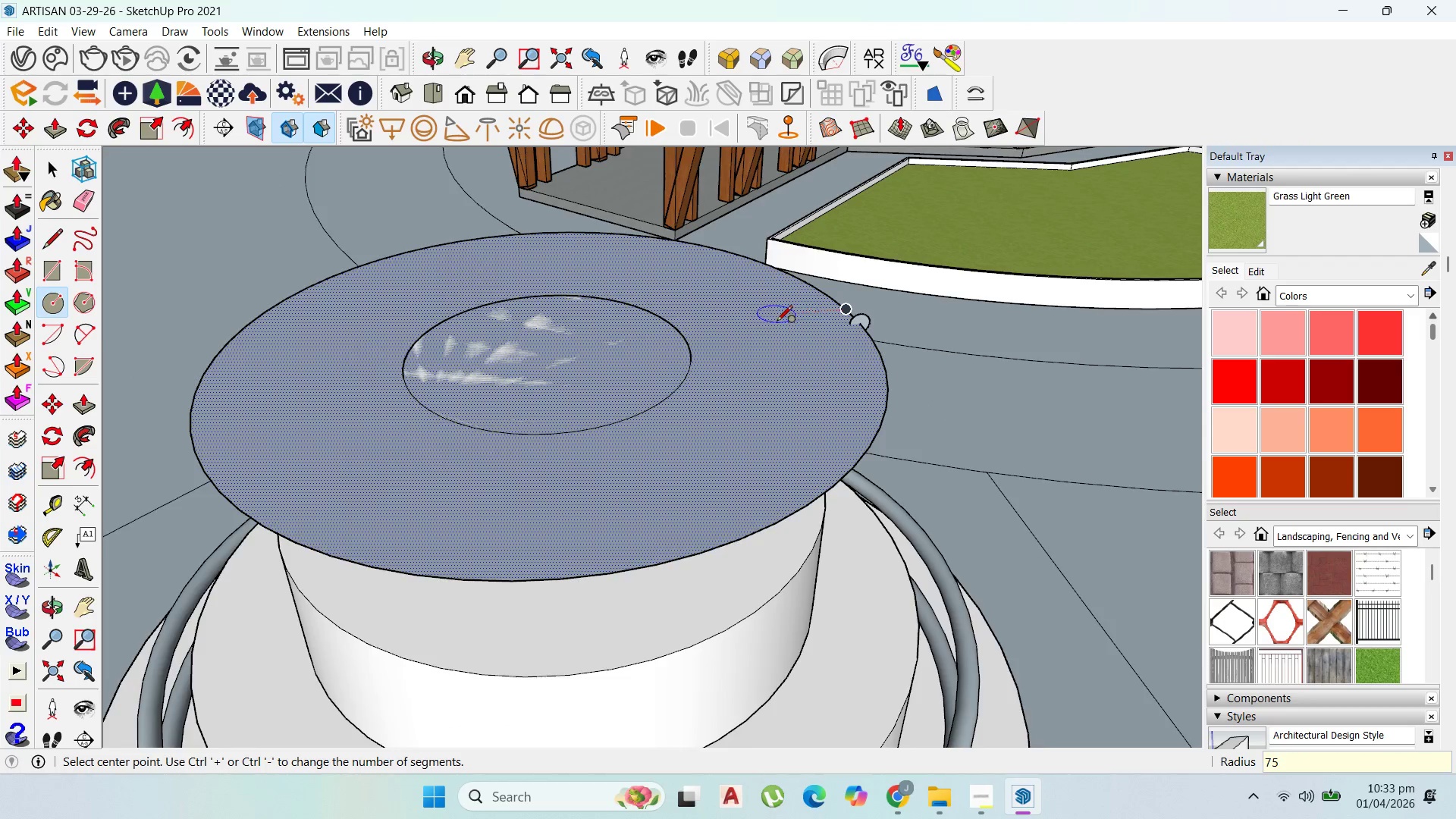 
scroll: coordinate [780, 323], scroll_direction: down, amount: 7.0
 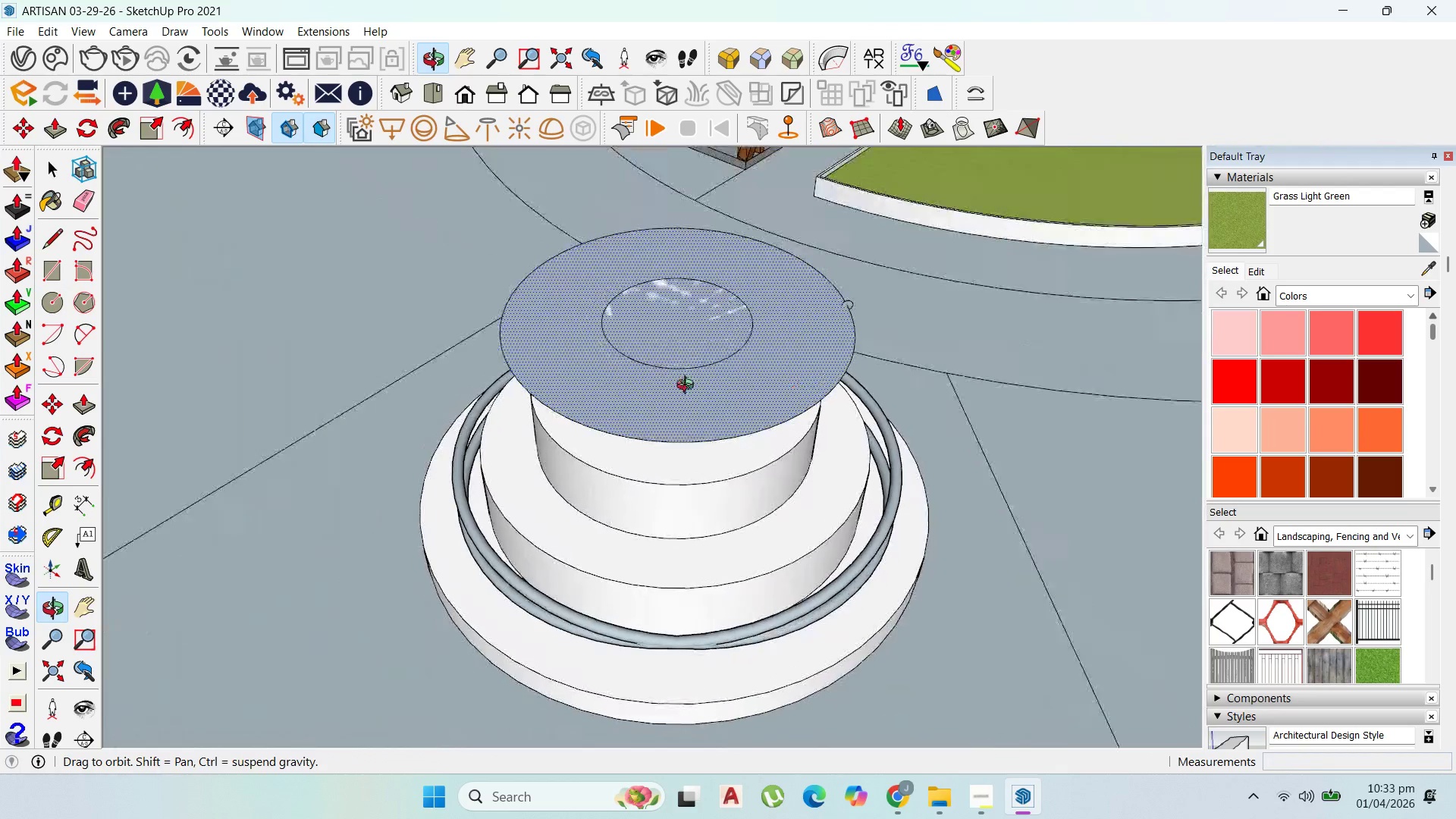 
wait(5.15)
 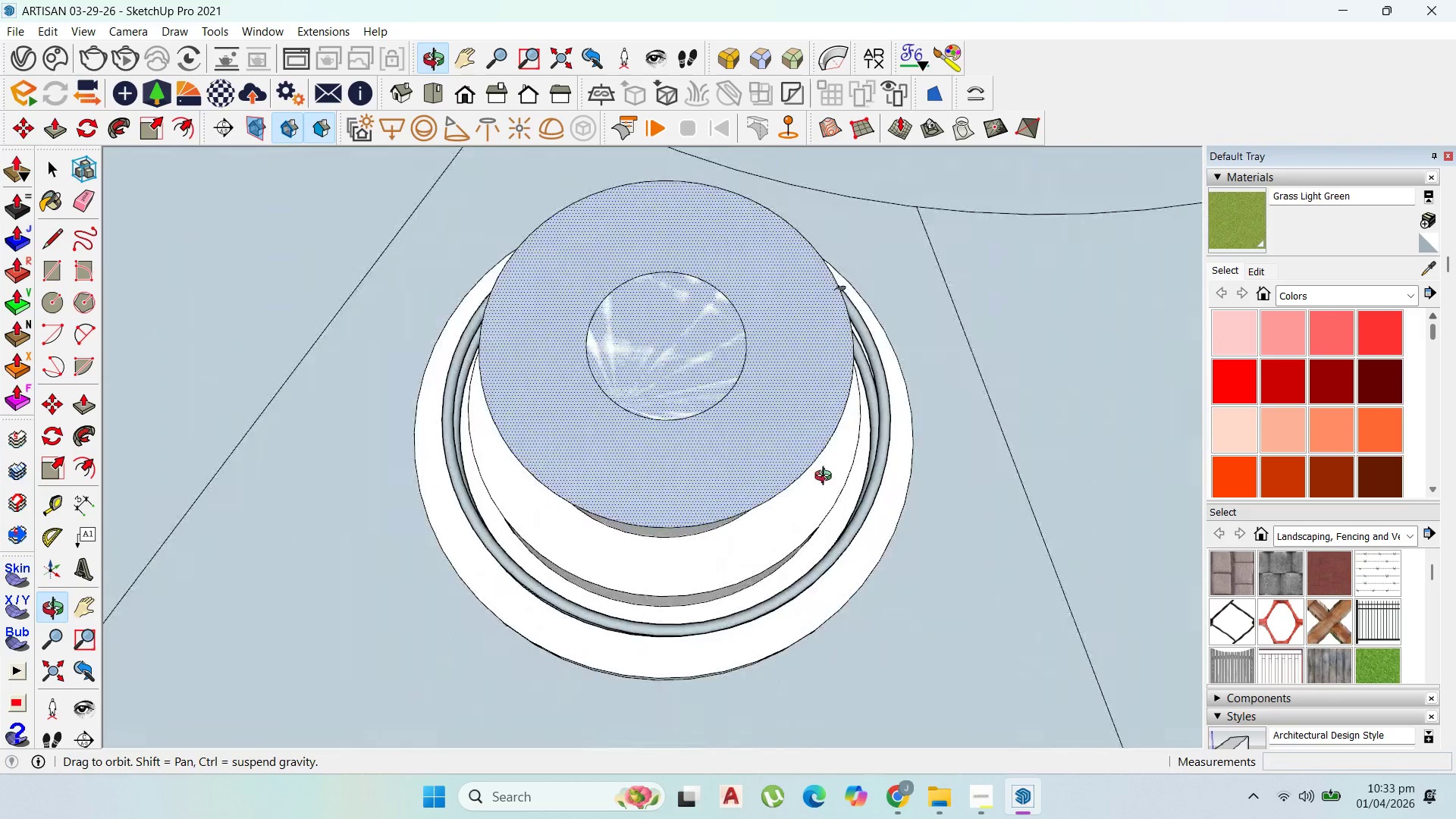 
scroll: coordinate [877, 359], scroll_direction: up, amount: 6.0
 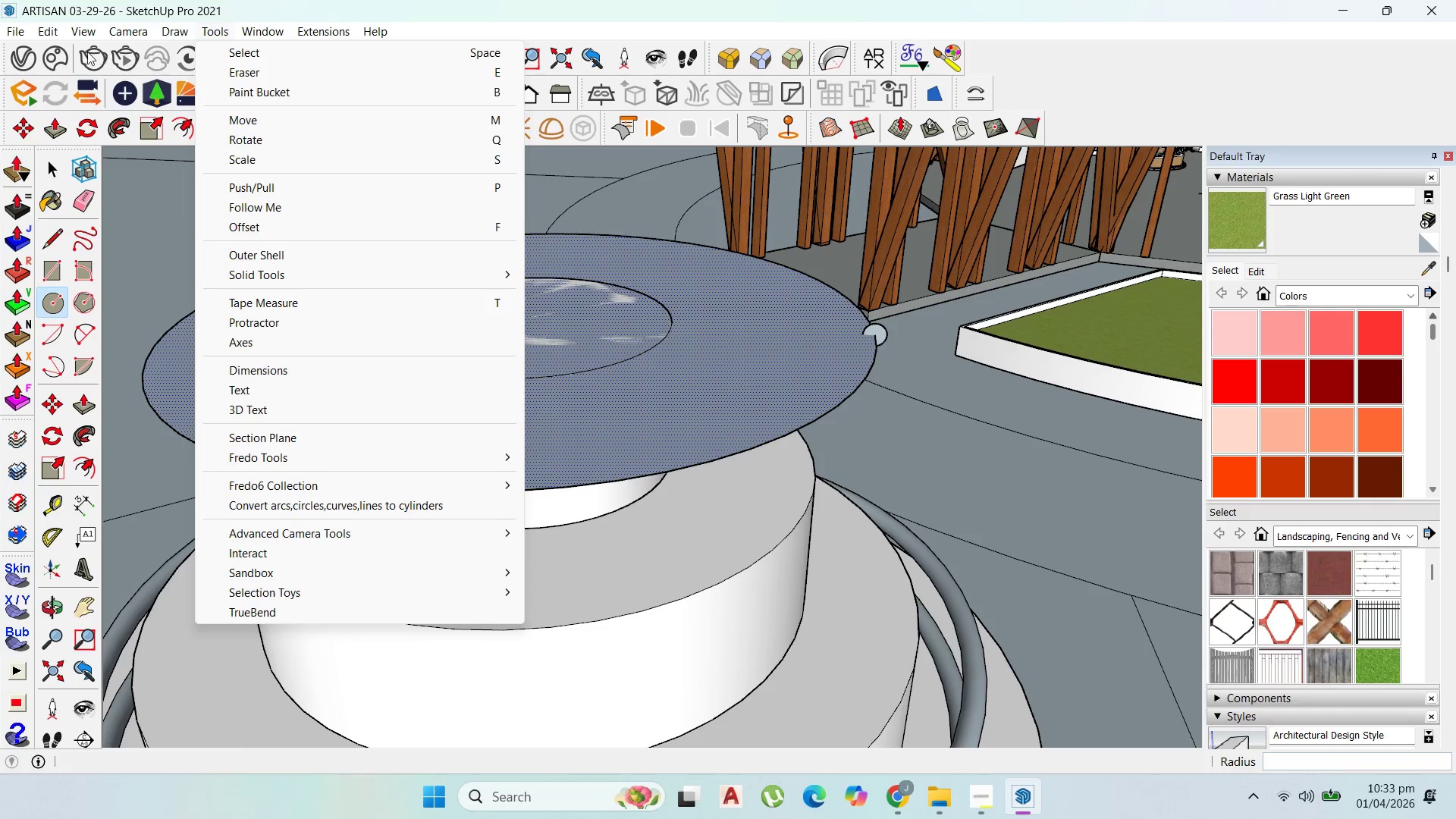 
left_click_drag(start_coordinate=[47, 161], to_coordinate=[56, 162])
 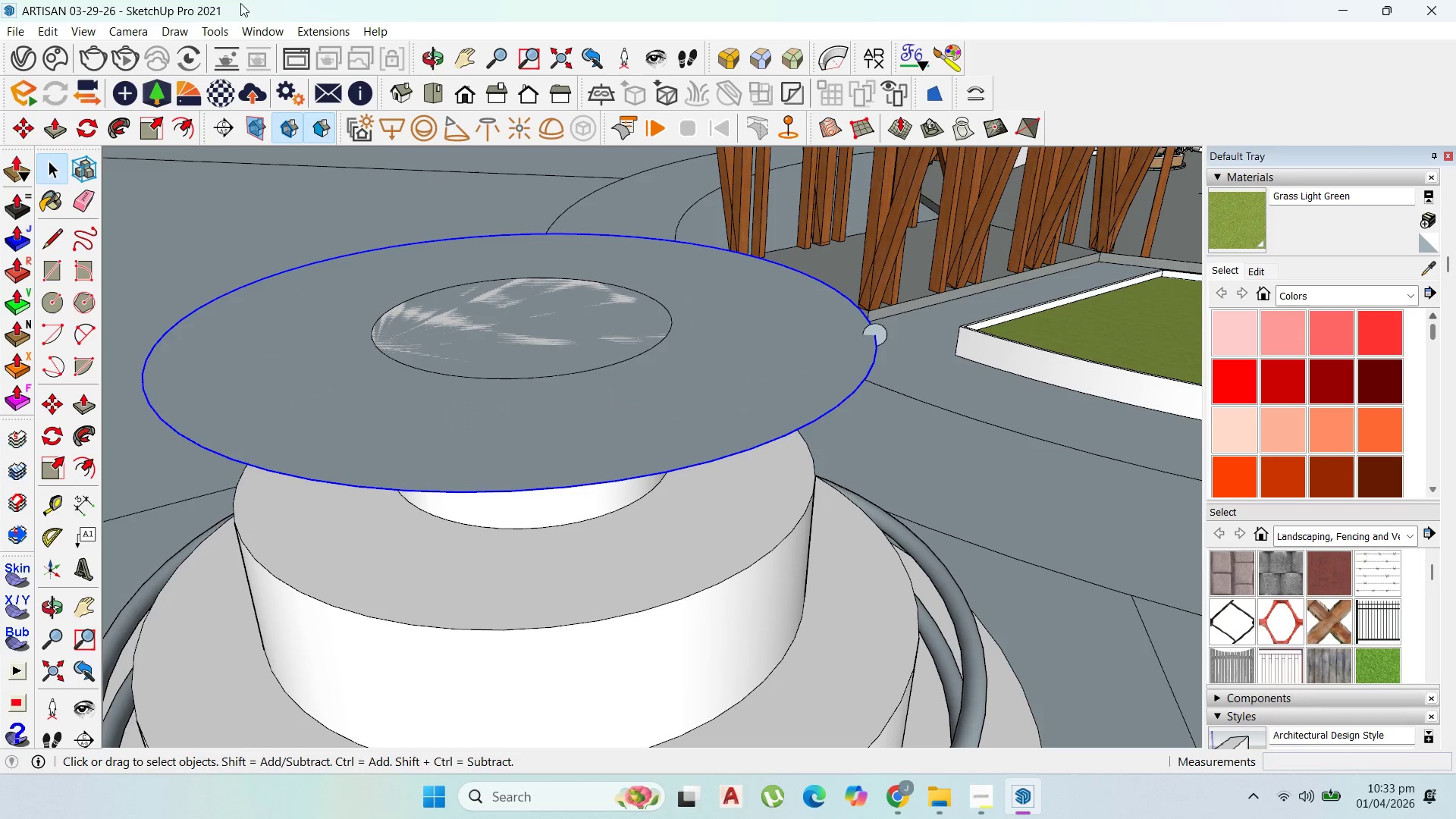 
left_click([218, 30])
 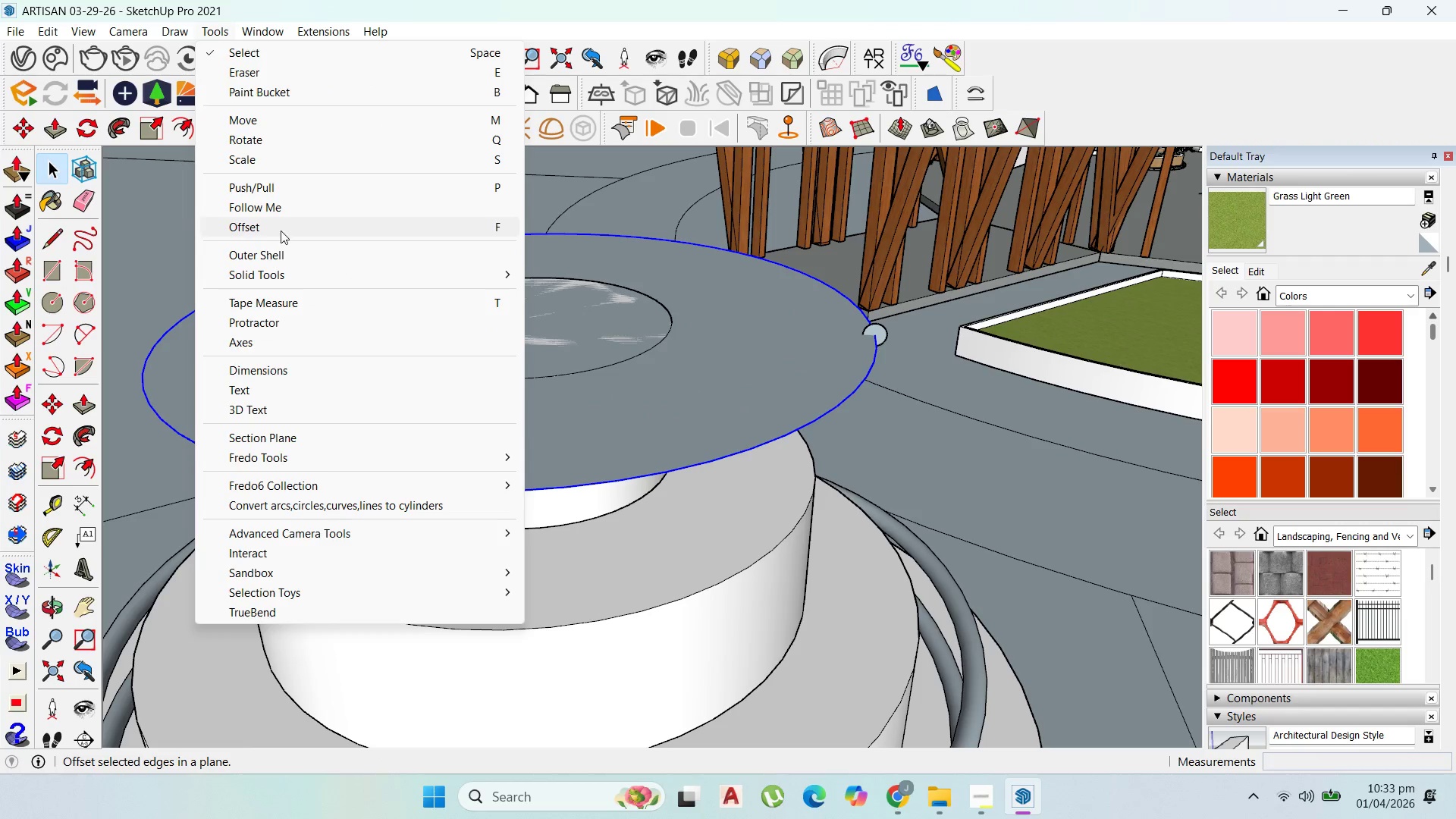 
left_click([275, 200])
 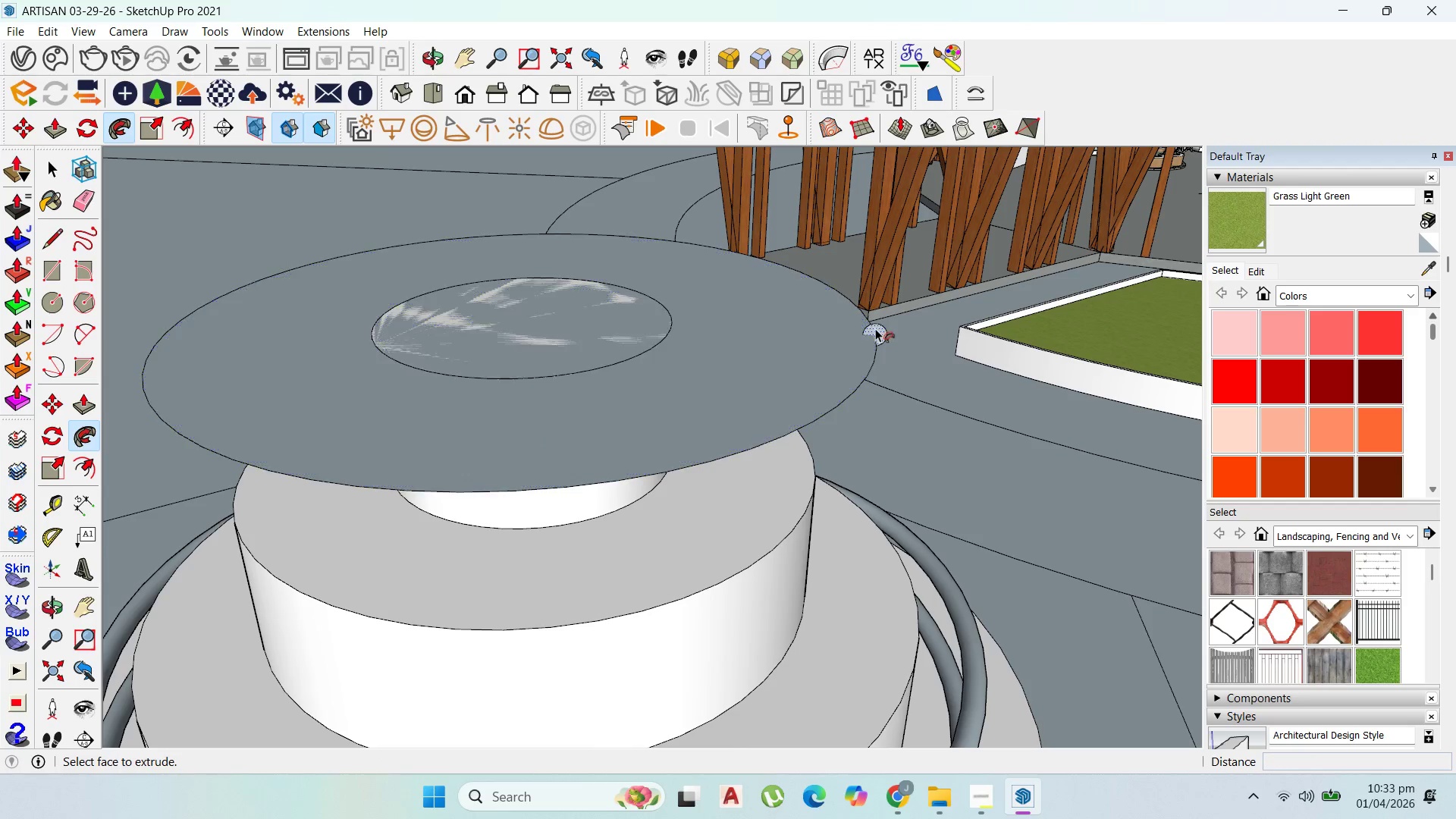 
left_click([876, 329])
 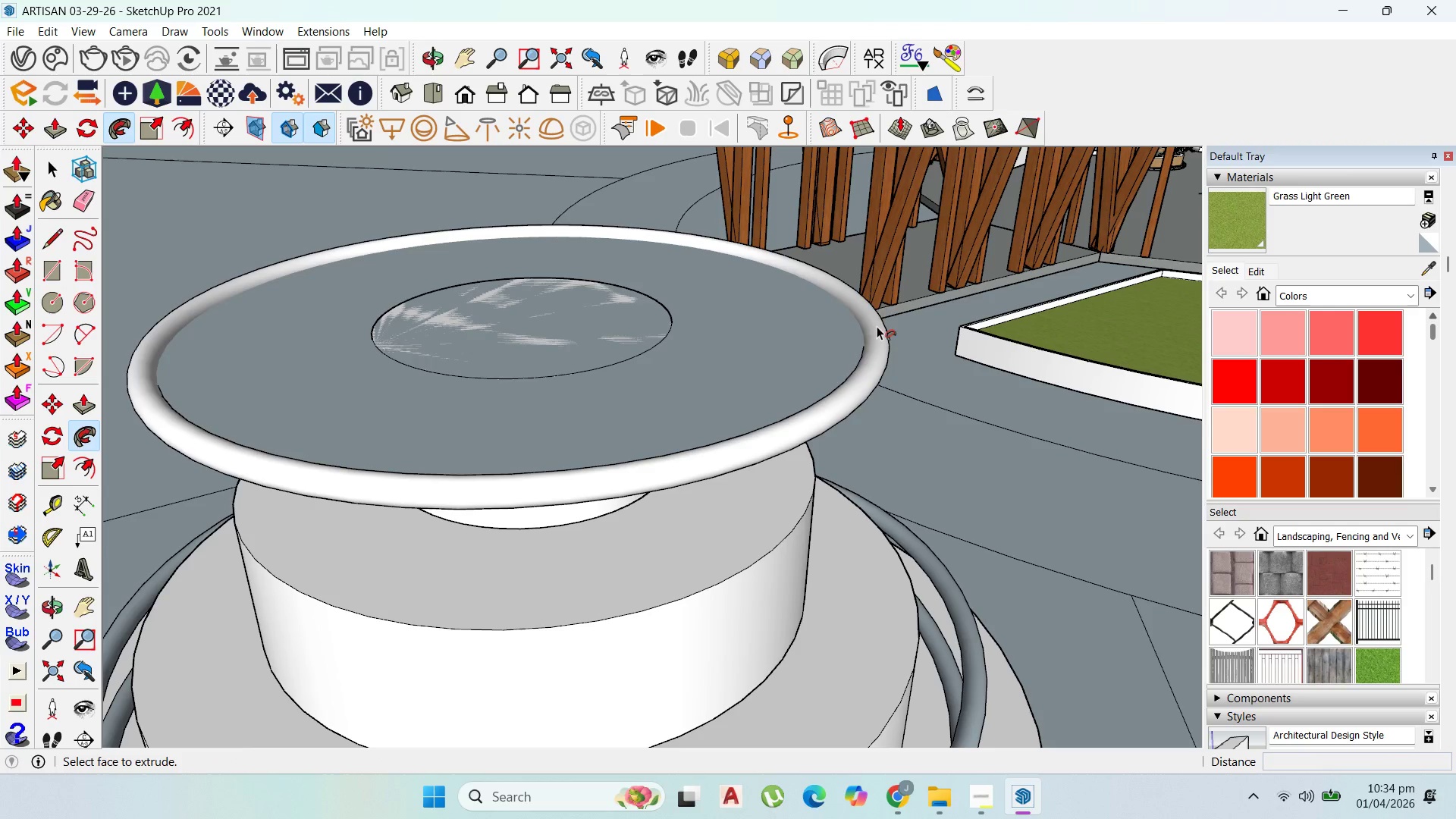 
scroll: coordinate [807, 243], scroll_direction: down, amount: 8.0
 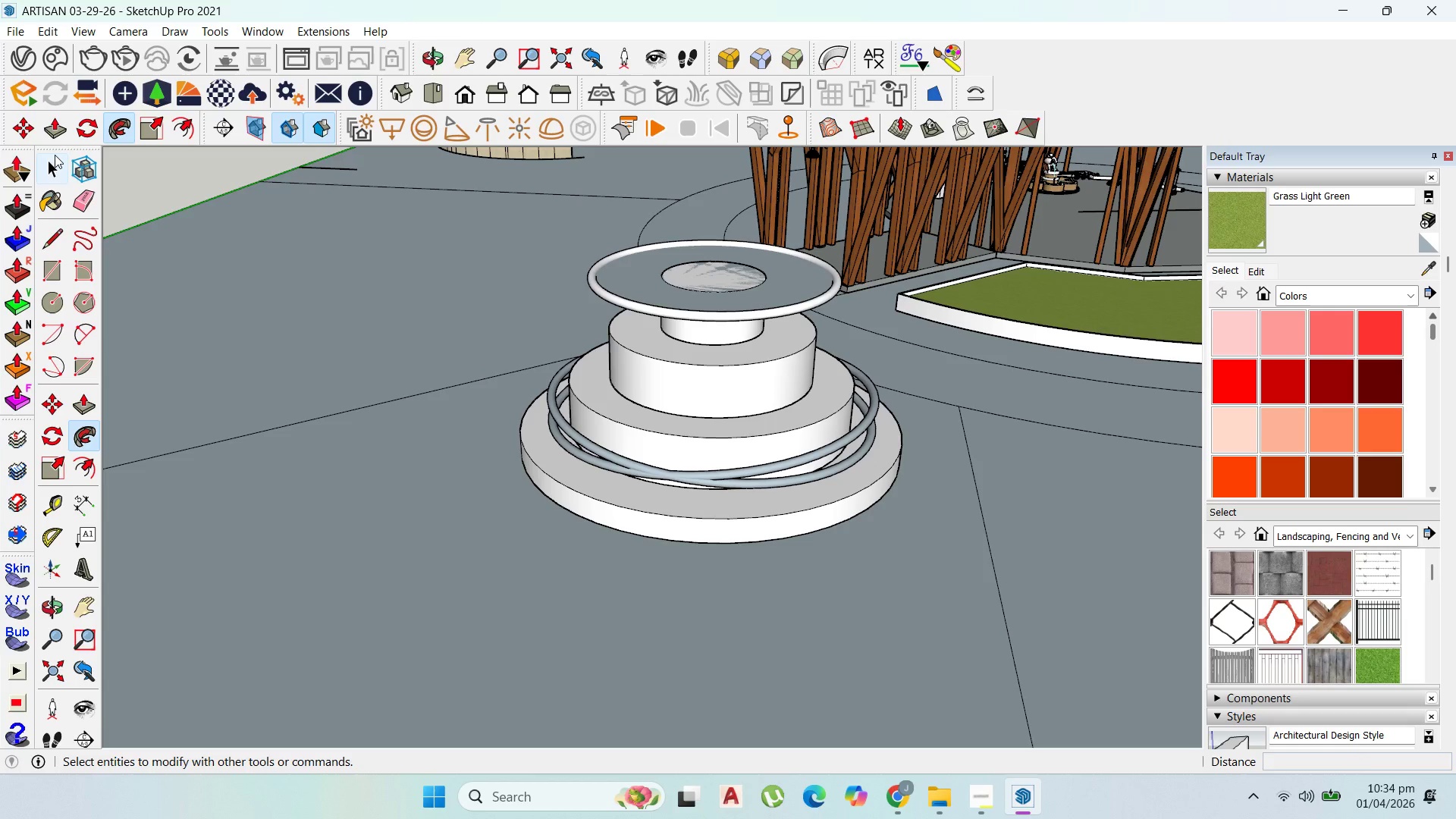 
left_click([4, 184])
 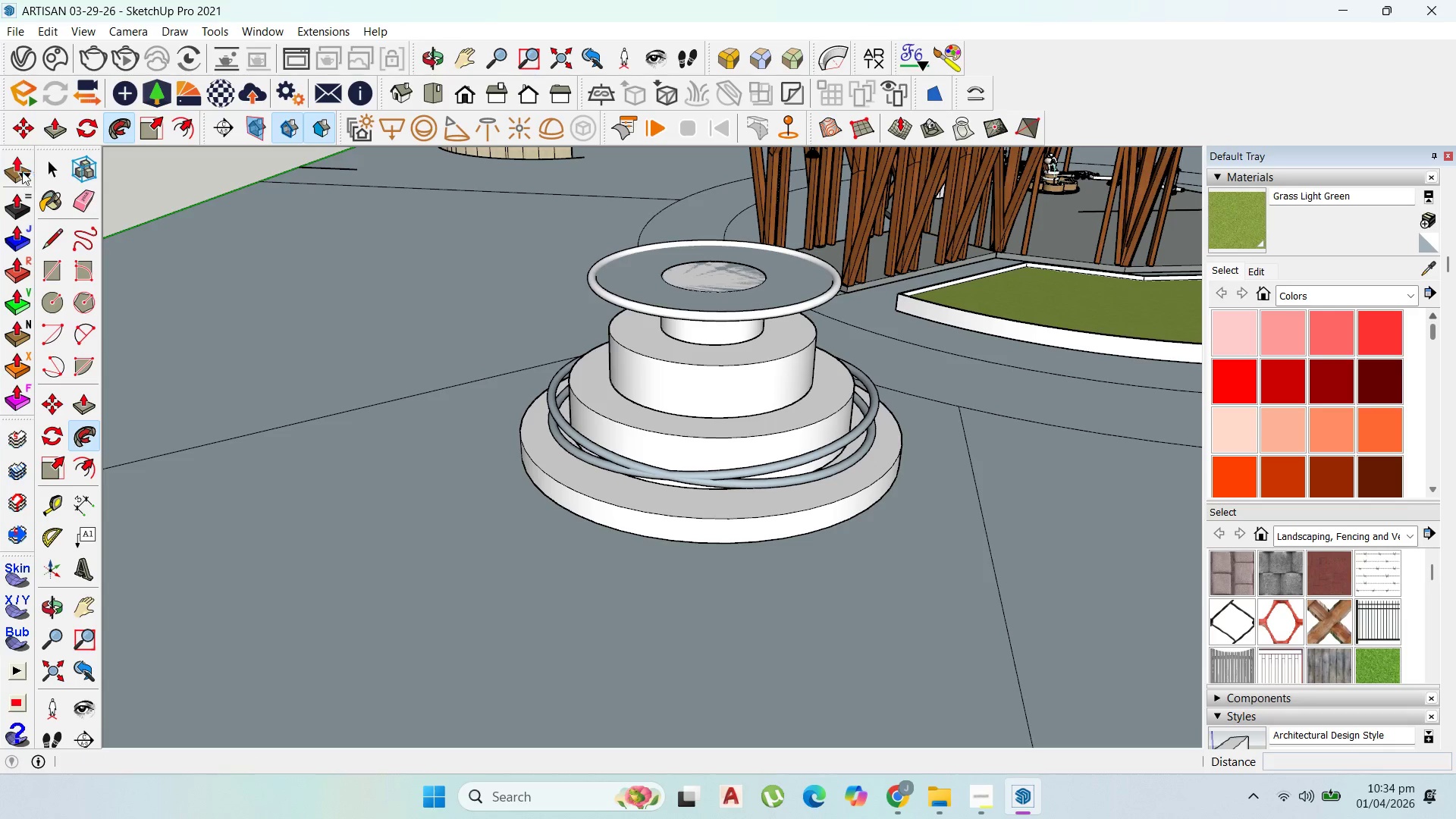 
left_click([43, 170])
 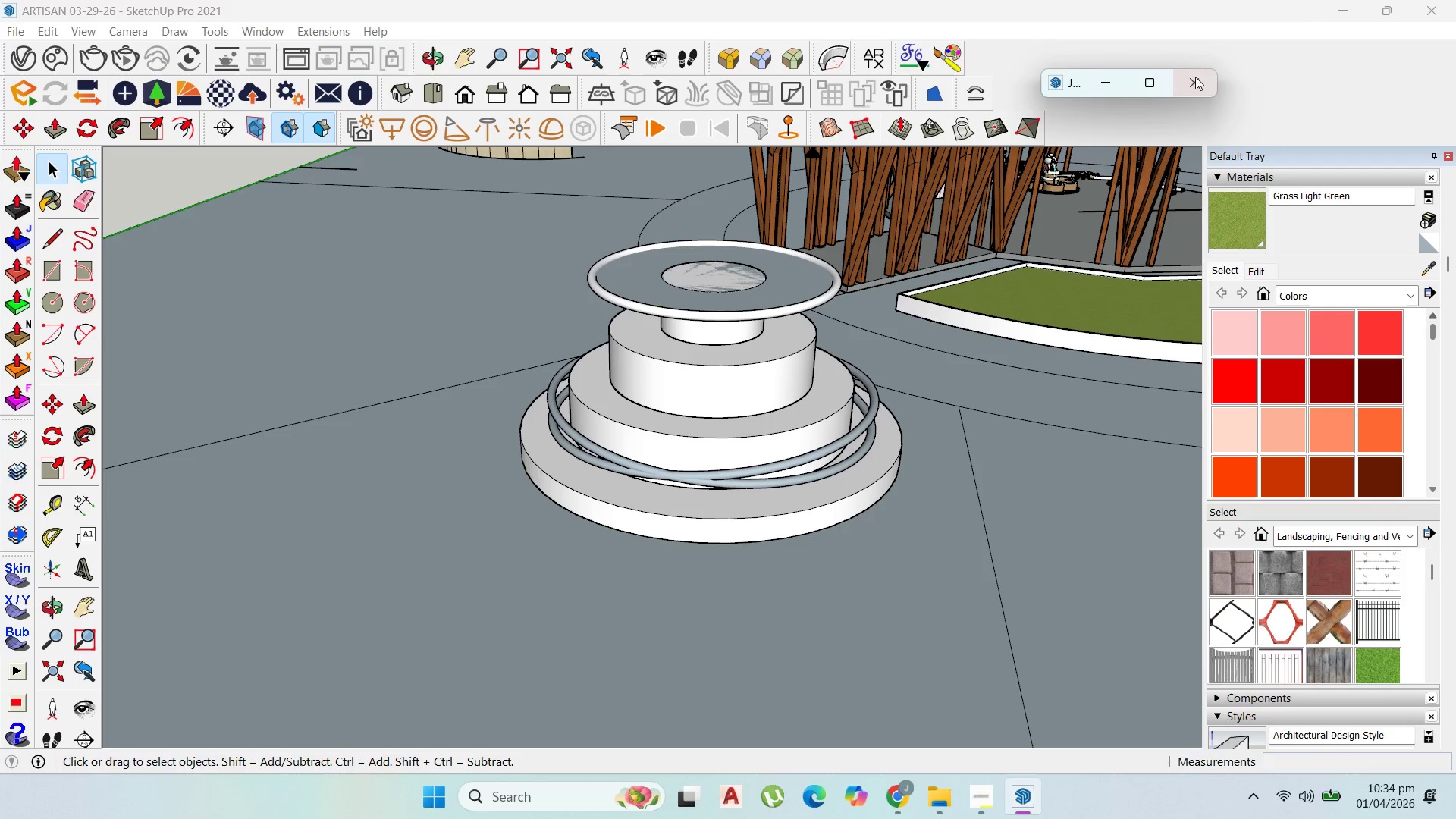 
left_click([1203, 79])
 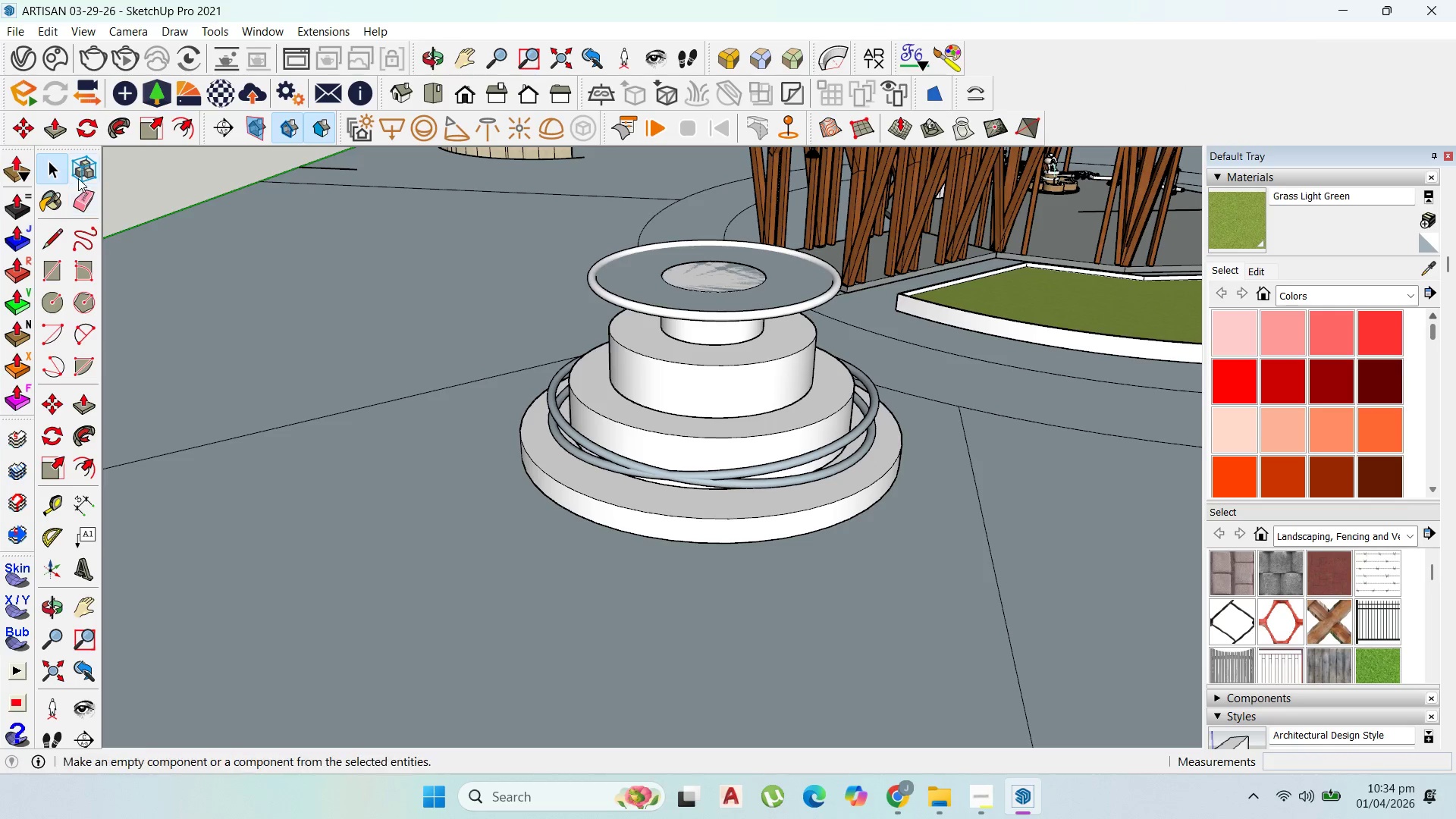 
left_click([54, 165])
 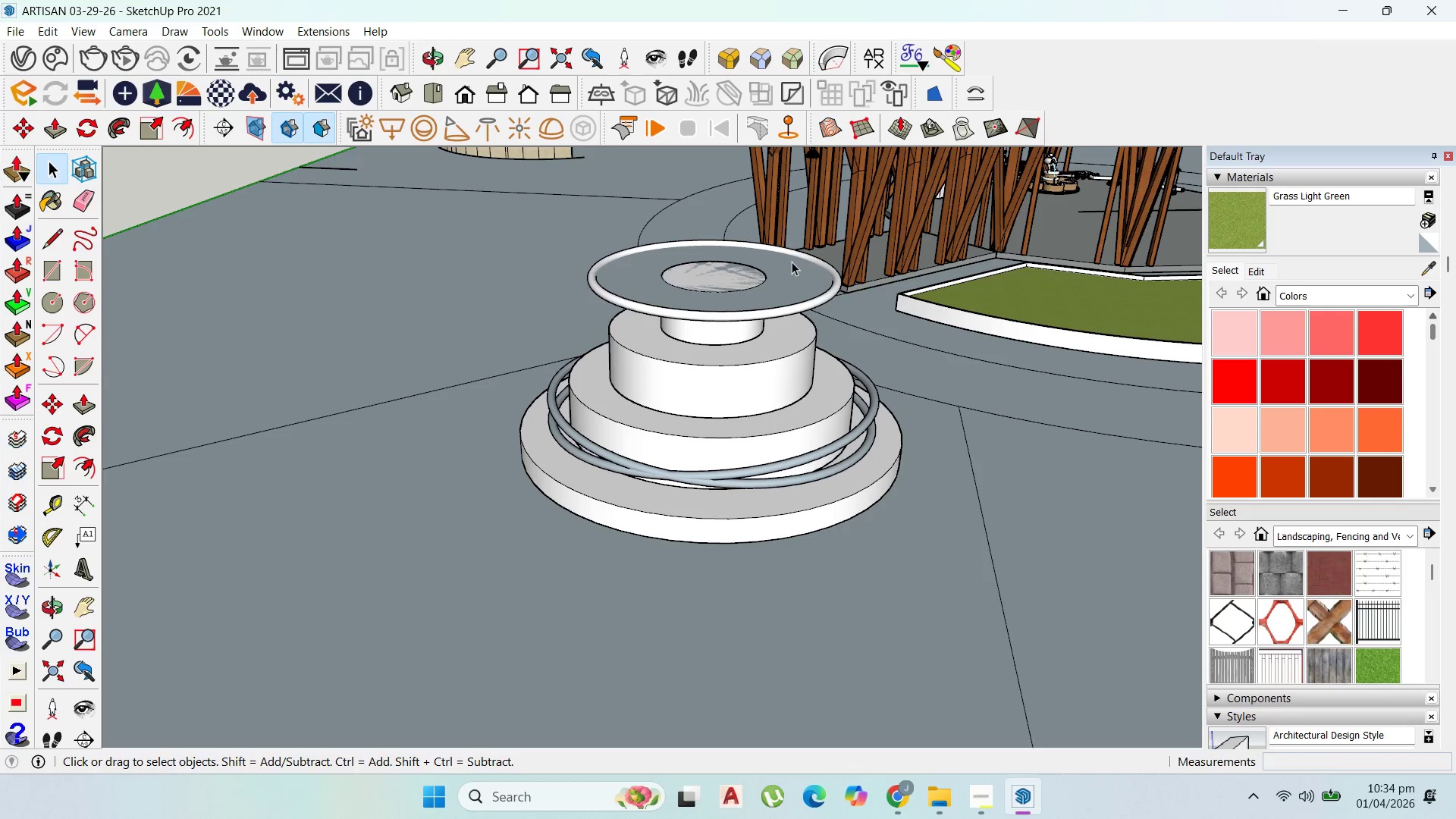 
left_click([798, 268])
 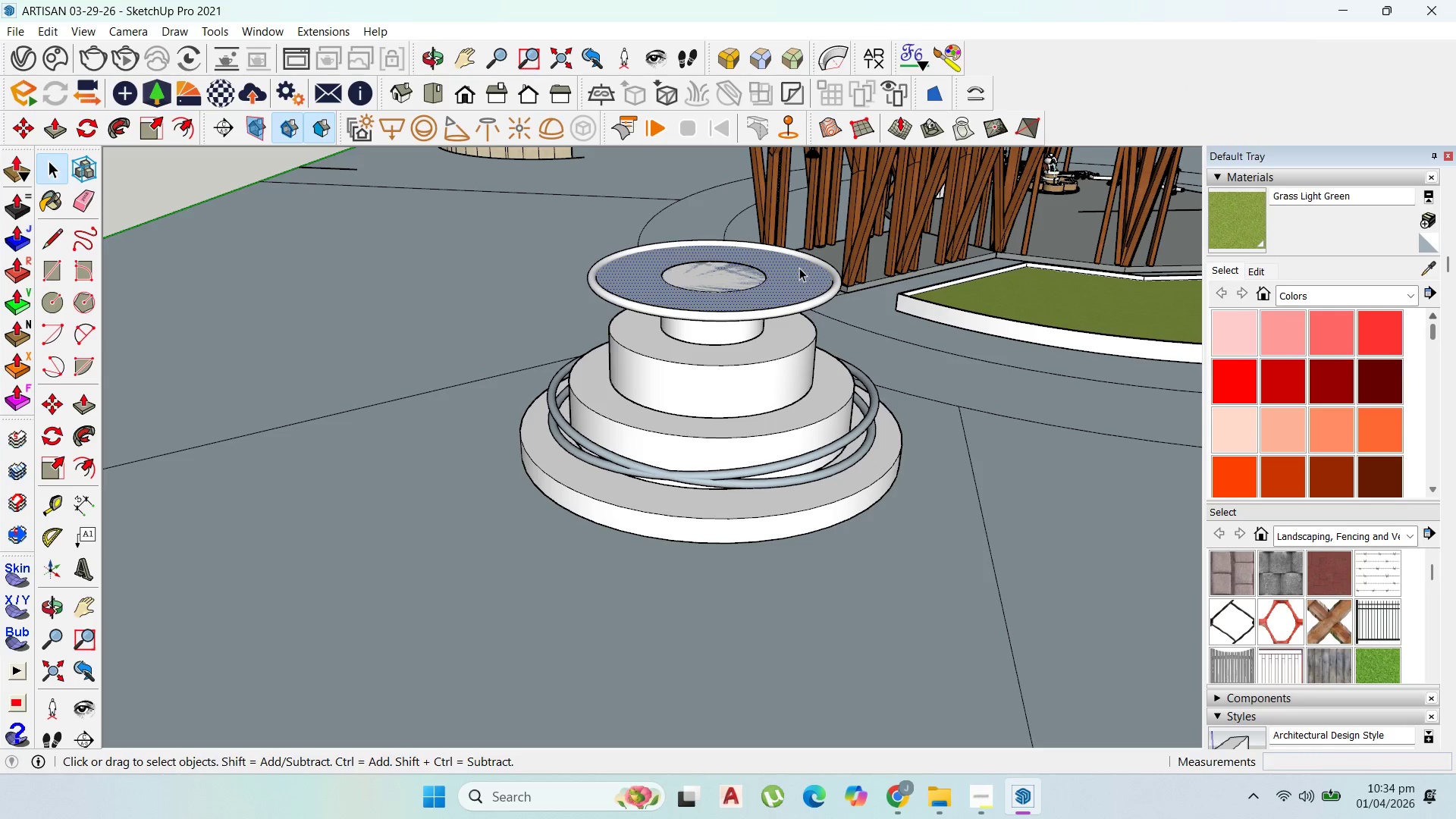 
key(Delete)
 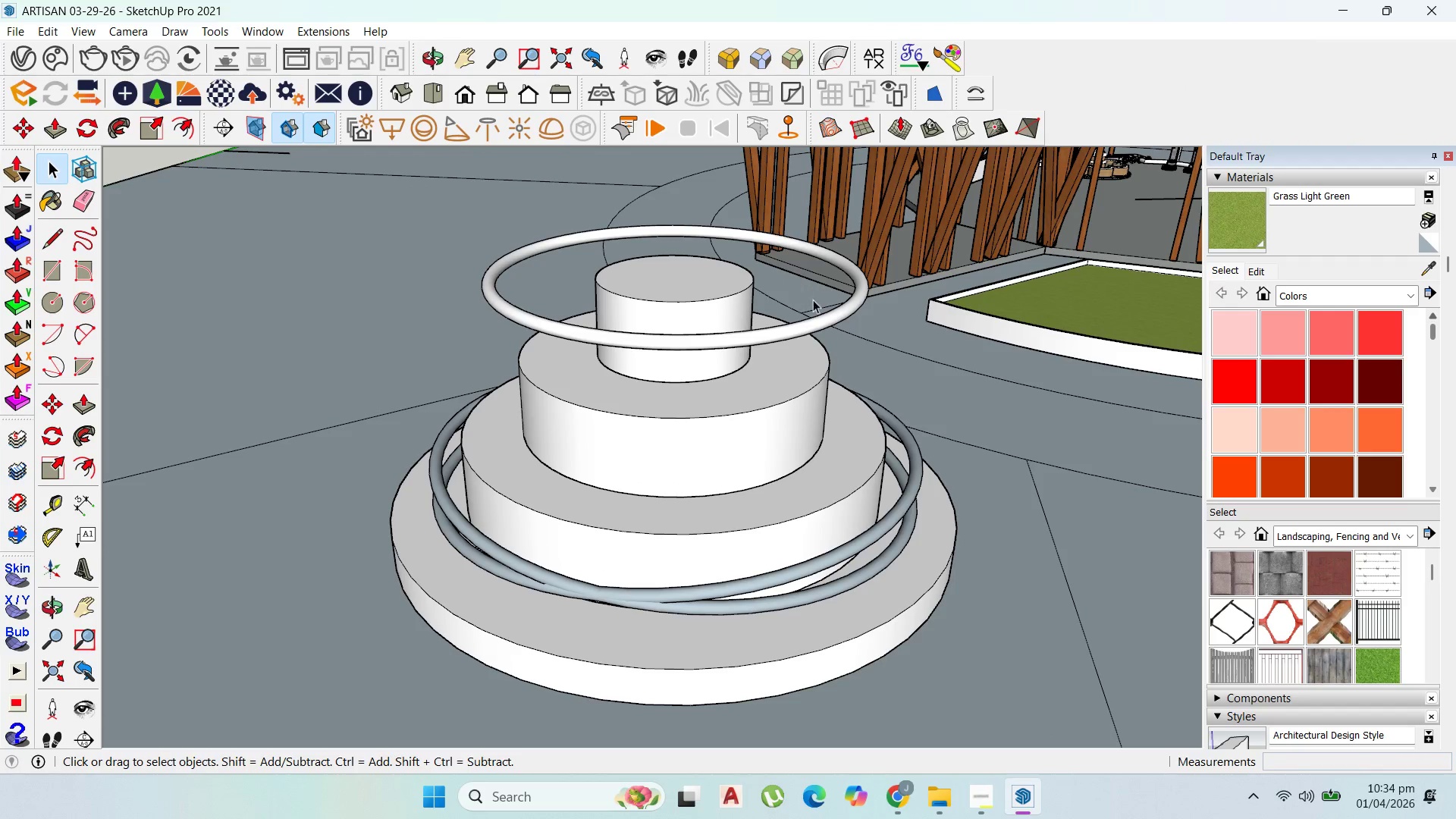 
scroll: coordinate [790, 275], scroll_direction: up, amount: 7.0
 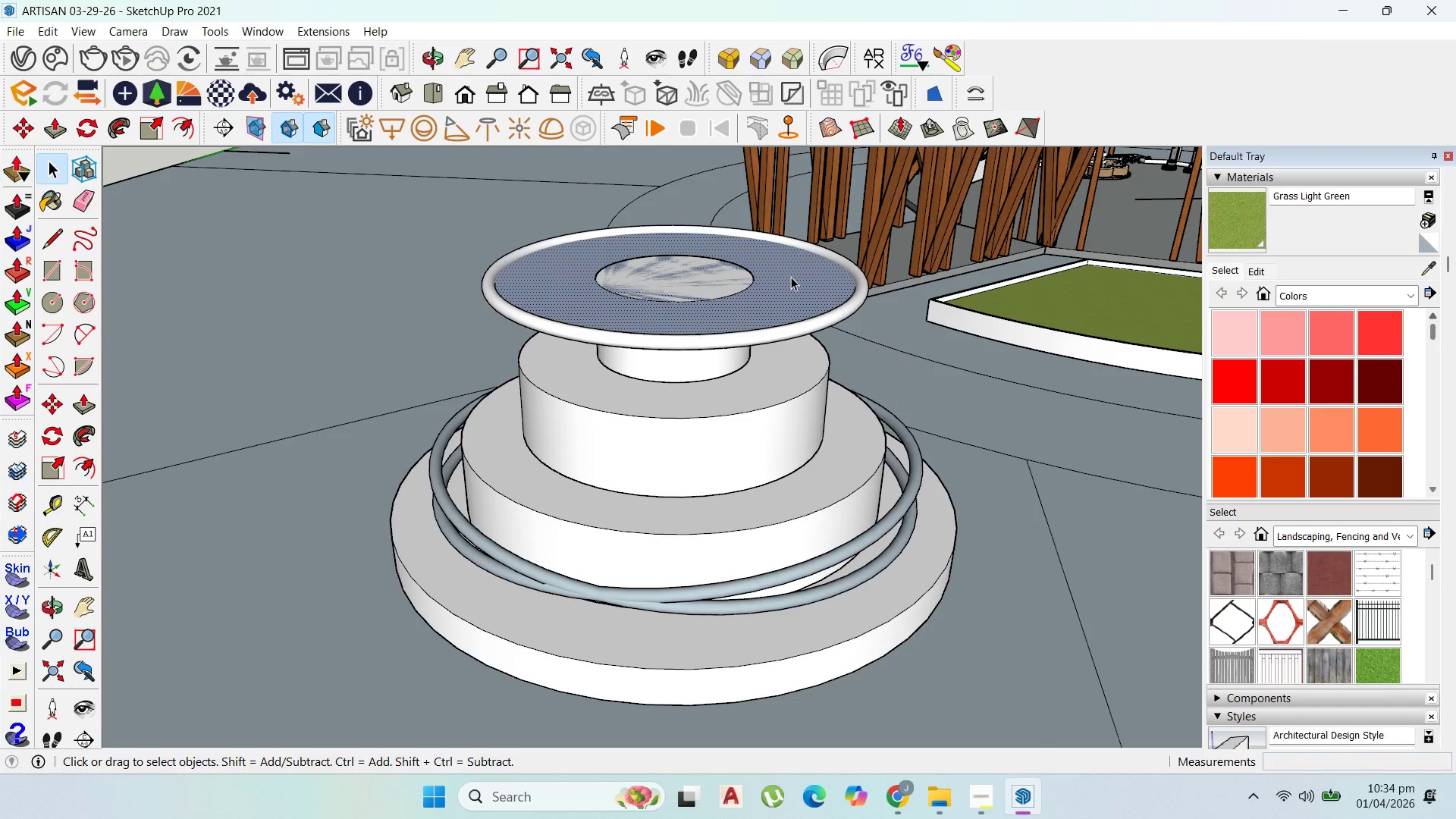 
left_click([821, 309])
 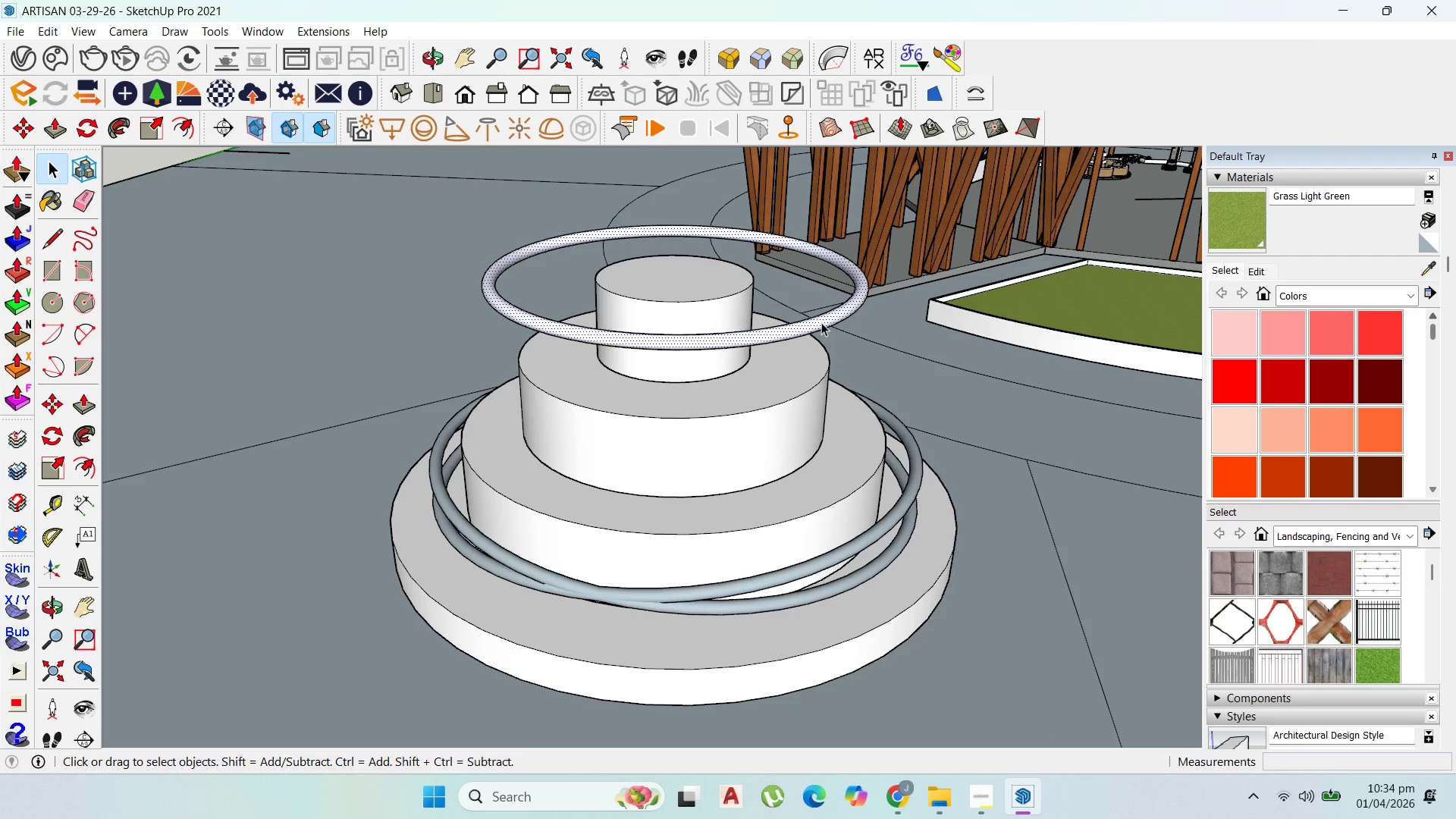 
double_click([821, 322])
 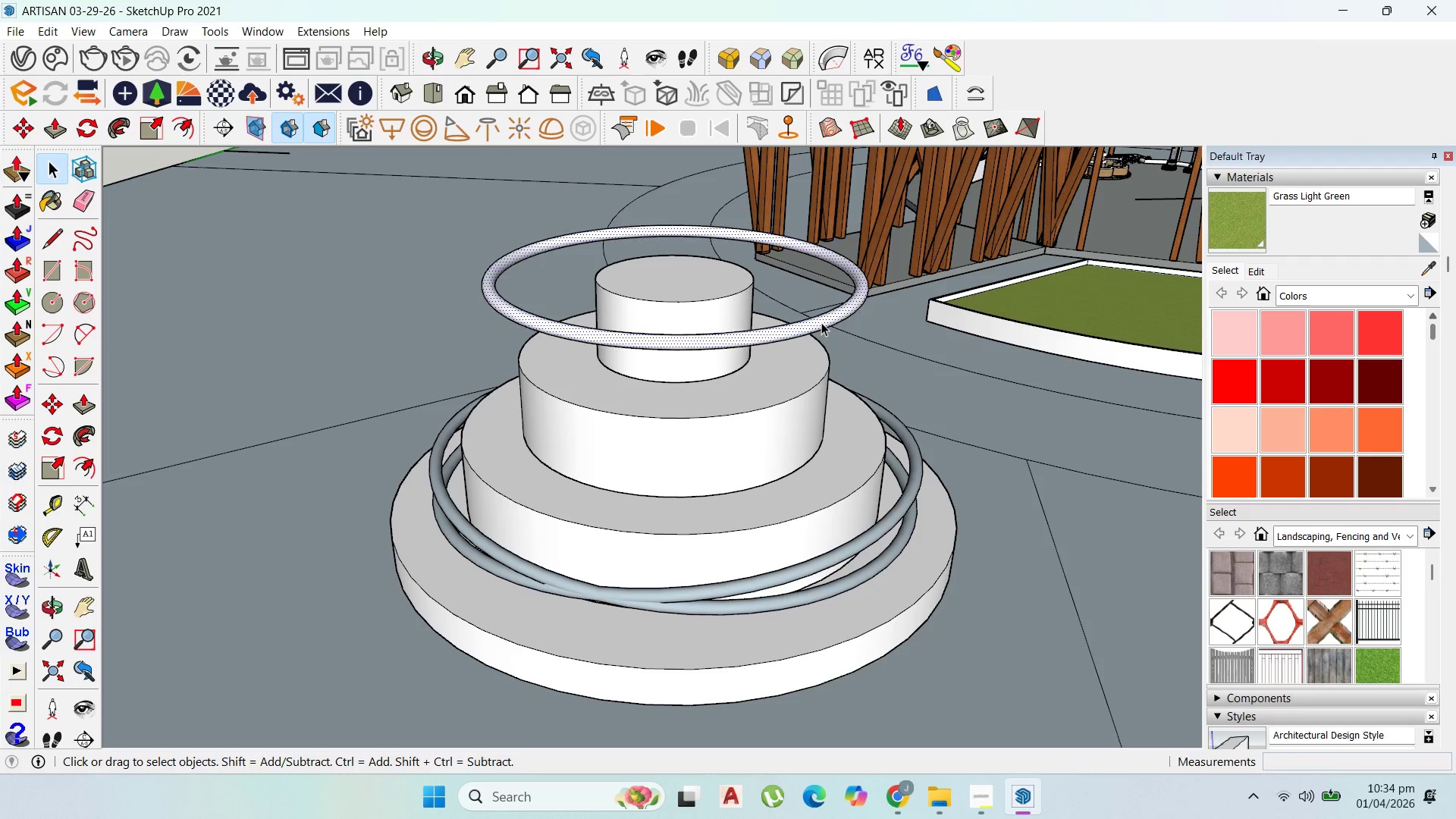 
triple_click([821, 322])
 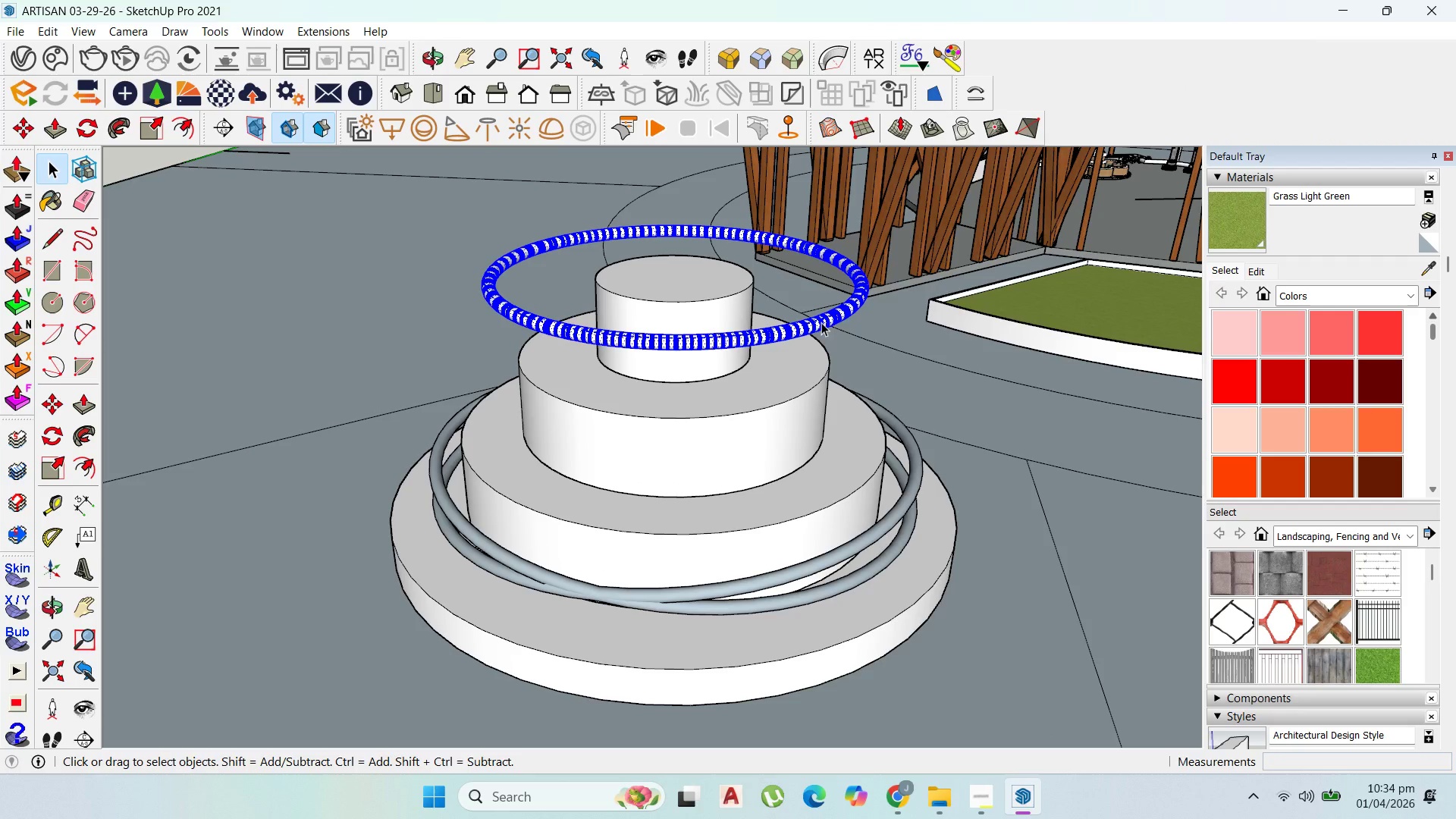 
right_click([821, 322])
 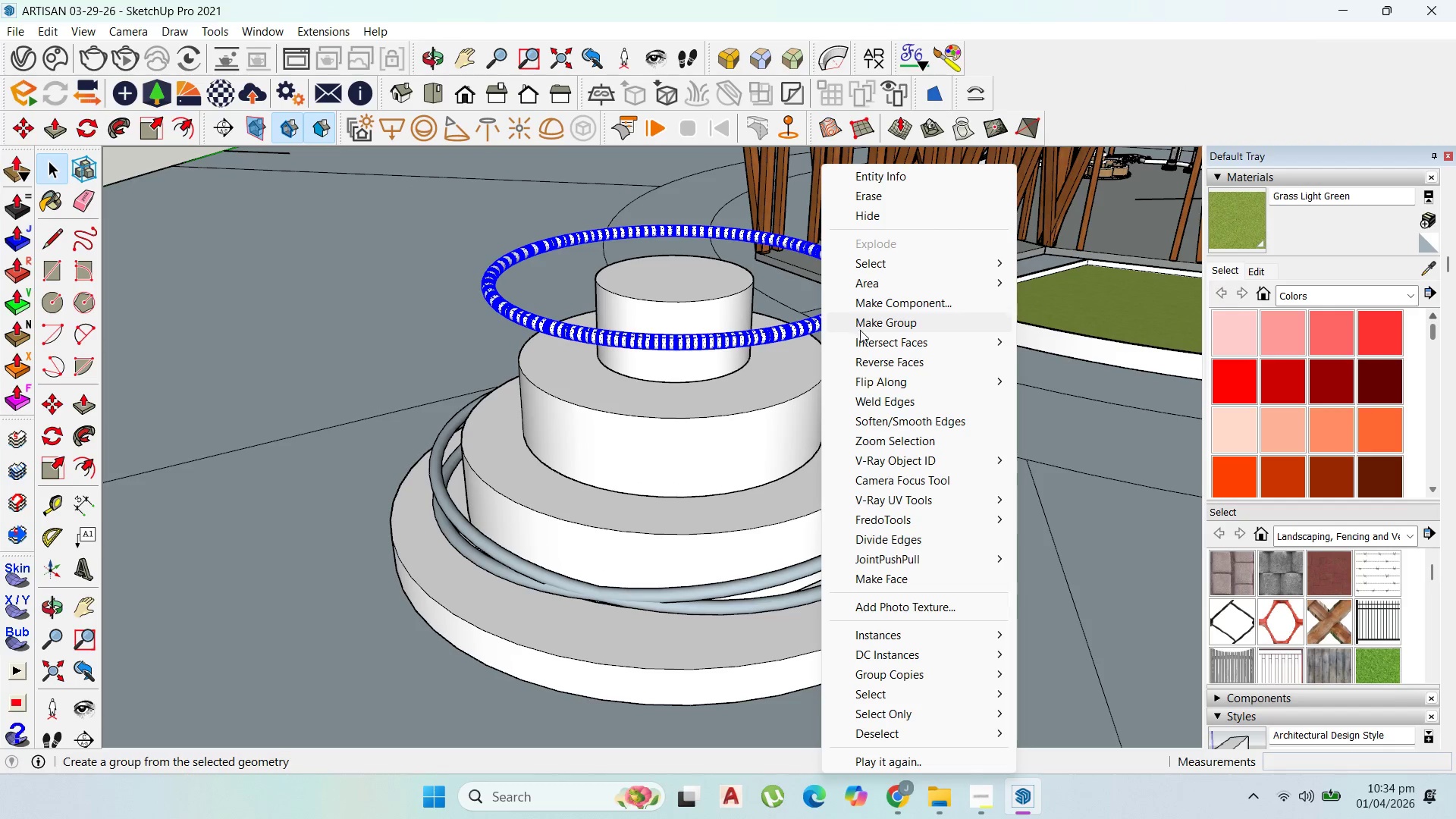 
left_click([862, 330])
 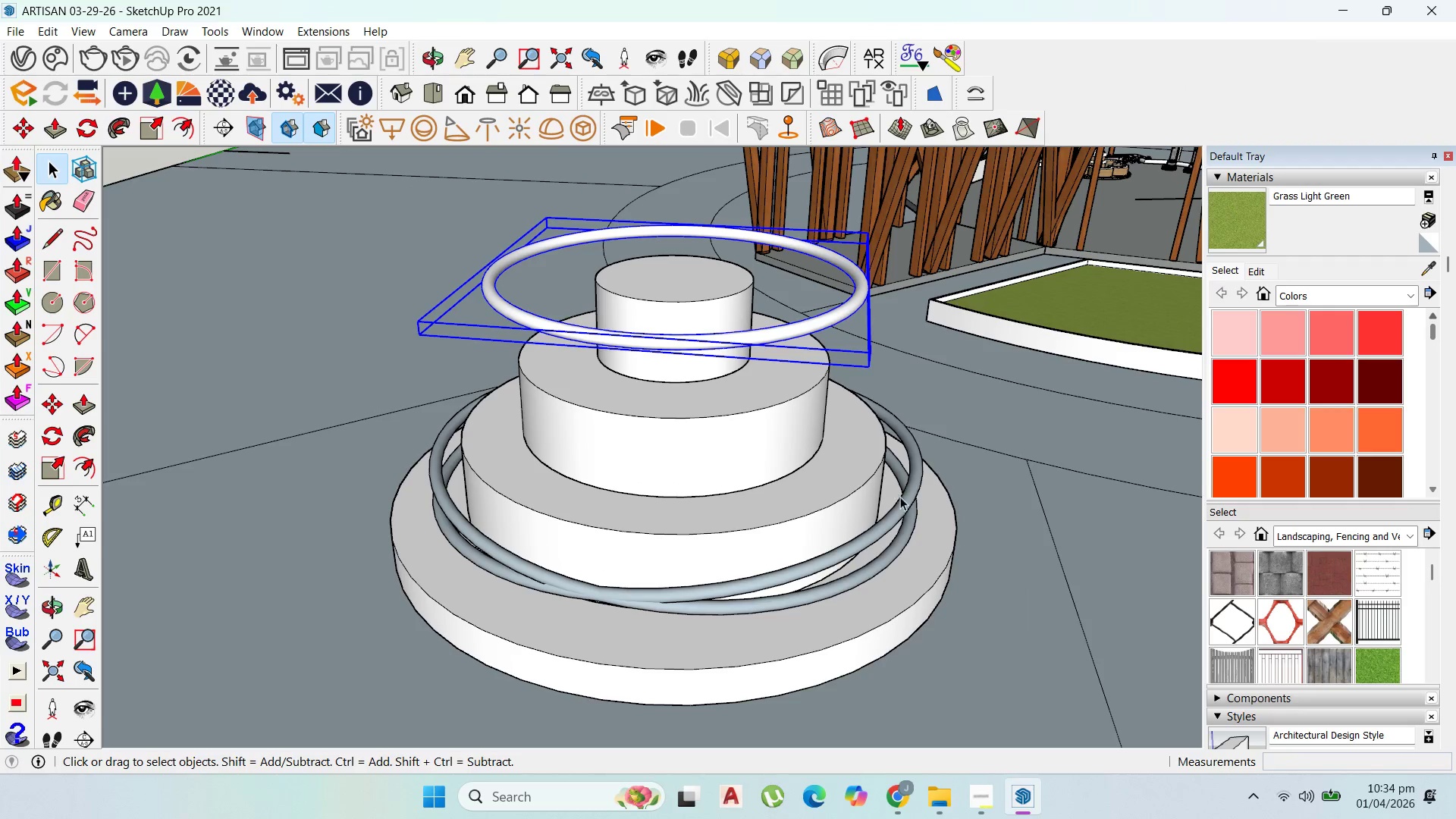 
left_click([904, 498])
 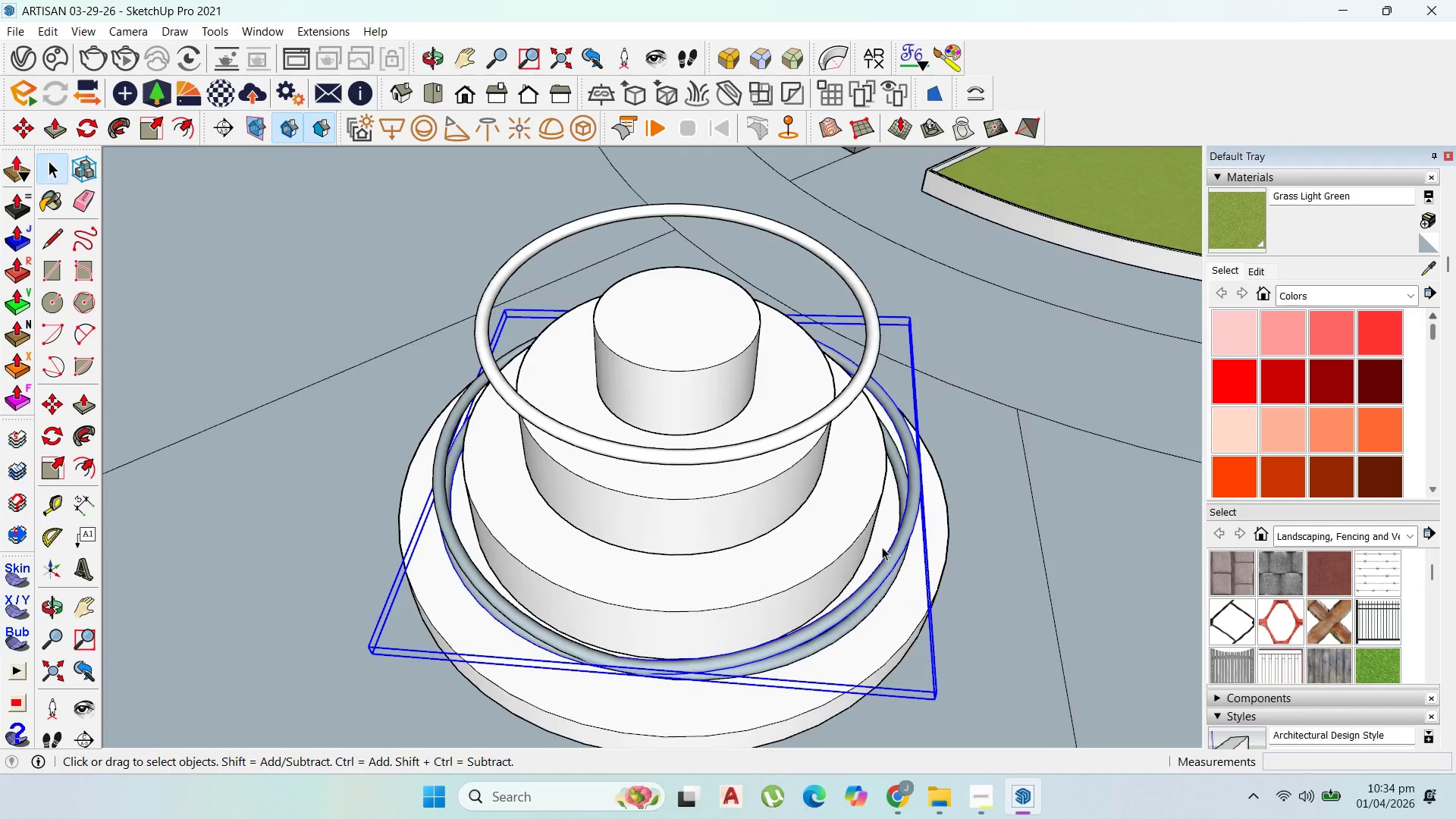 
left_click([744, 450])
 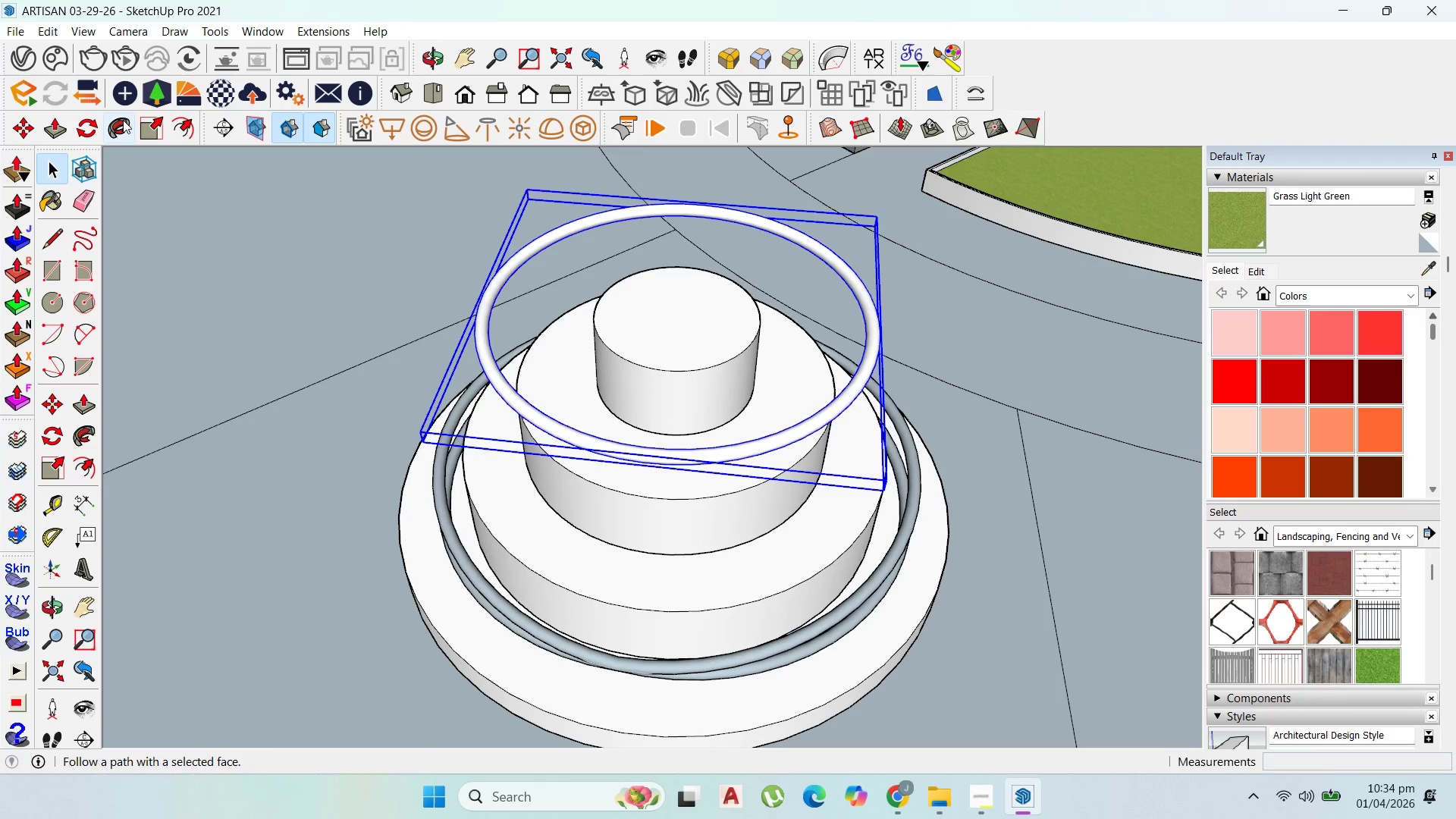 
left_click([82, 125])
 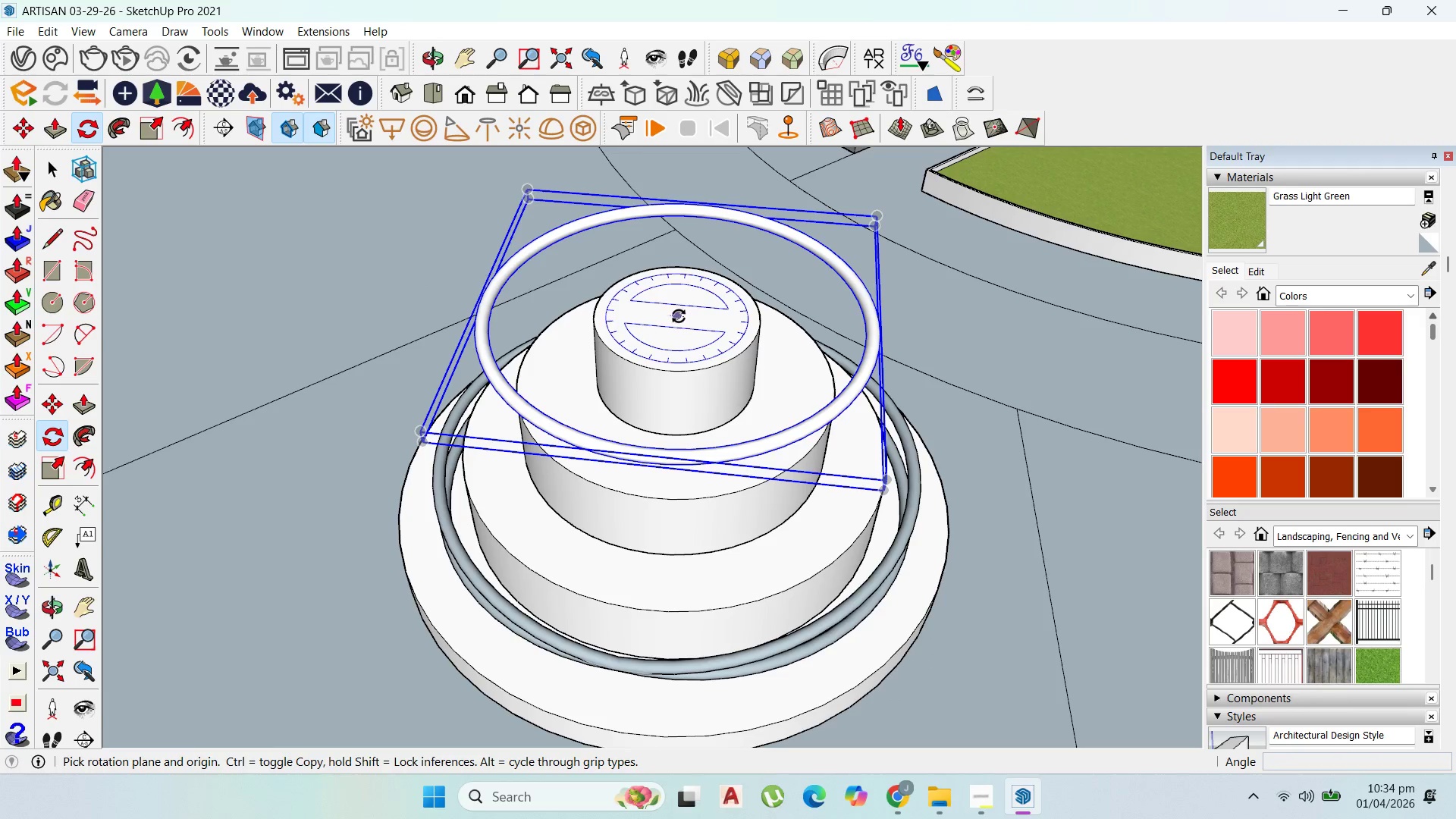 
wait(7.02)
 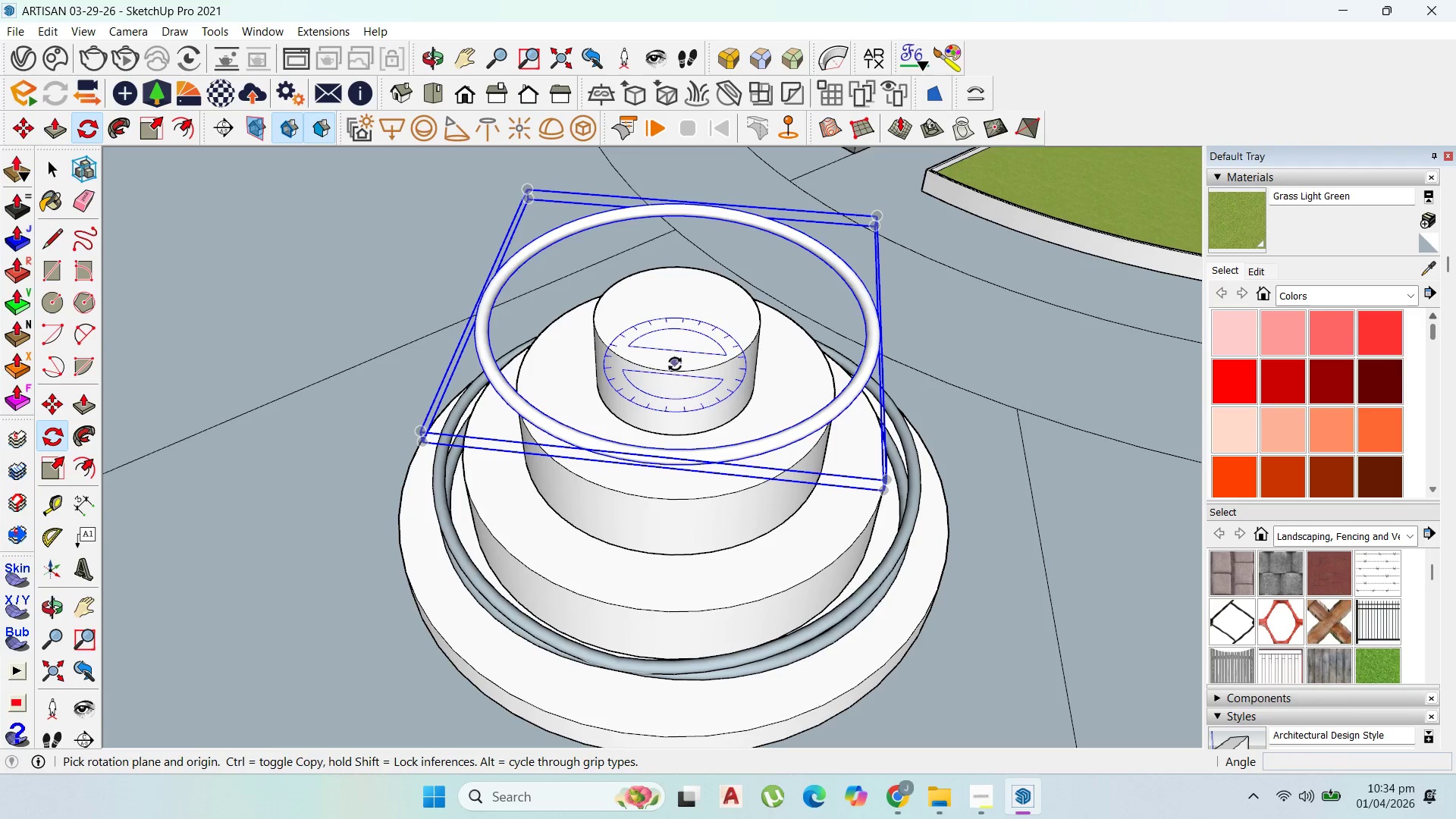 
key(ArrowRight)
 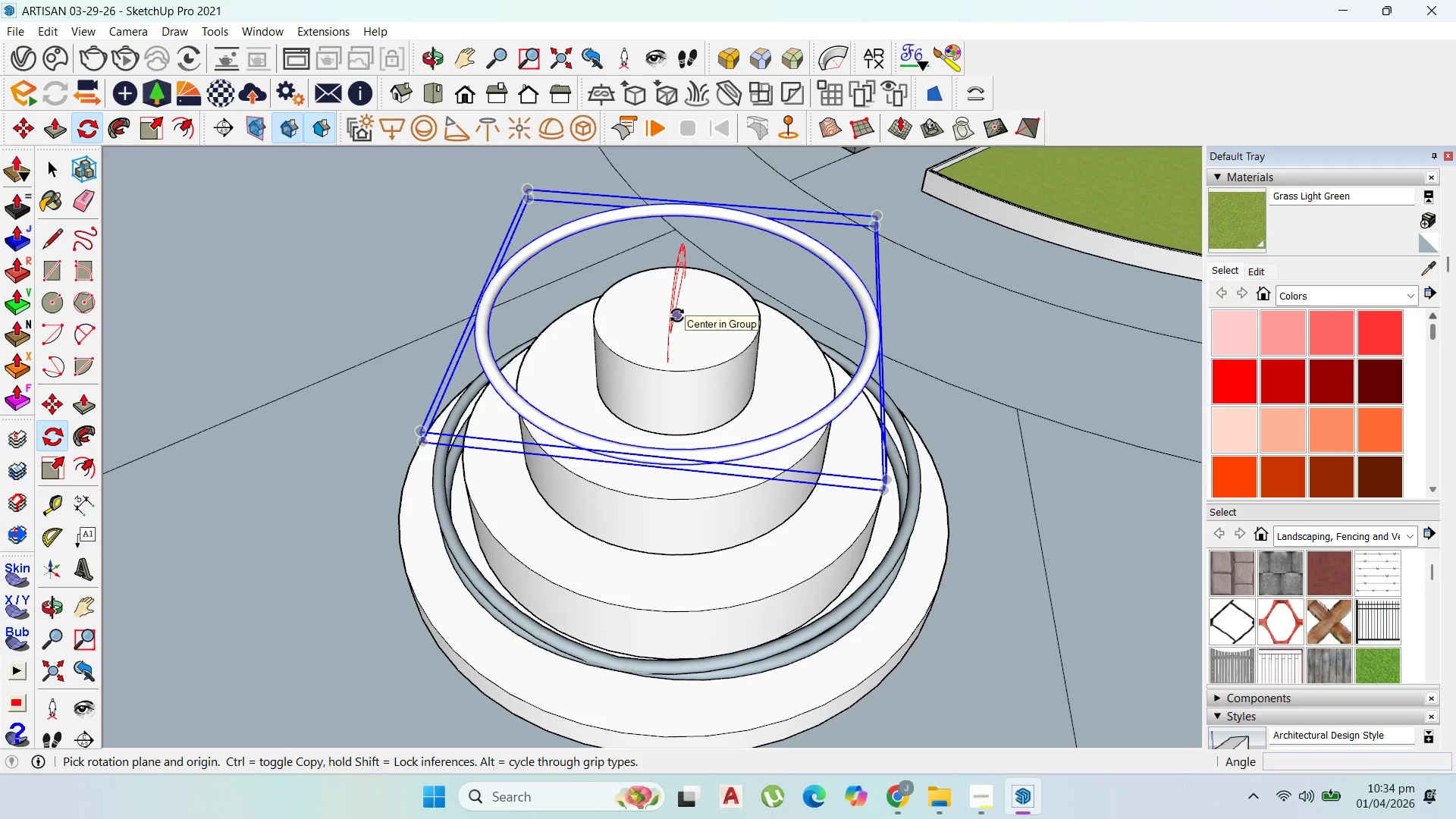 
key(ArrowLeft)
 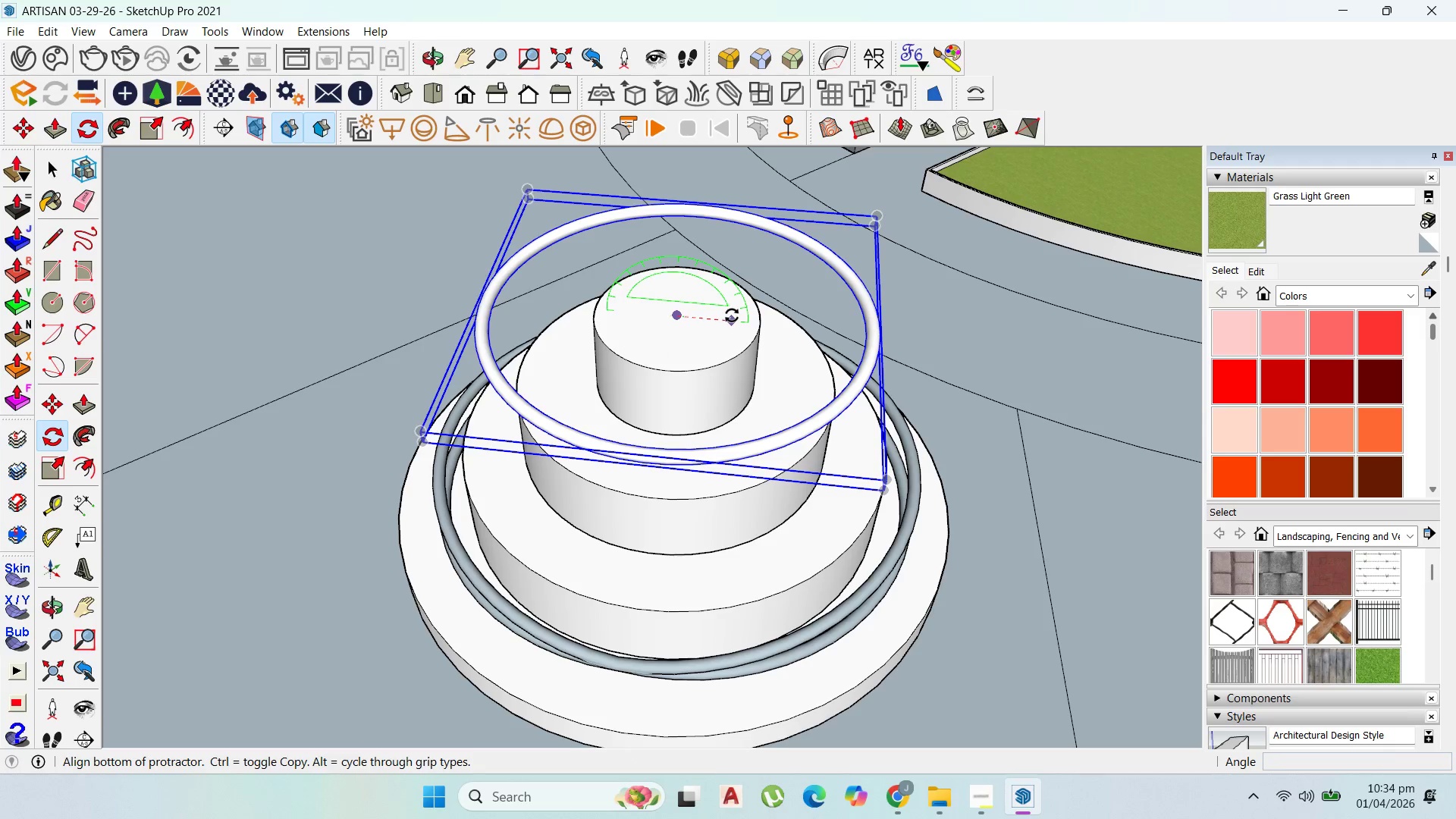 
left_click([734, 315])
 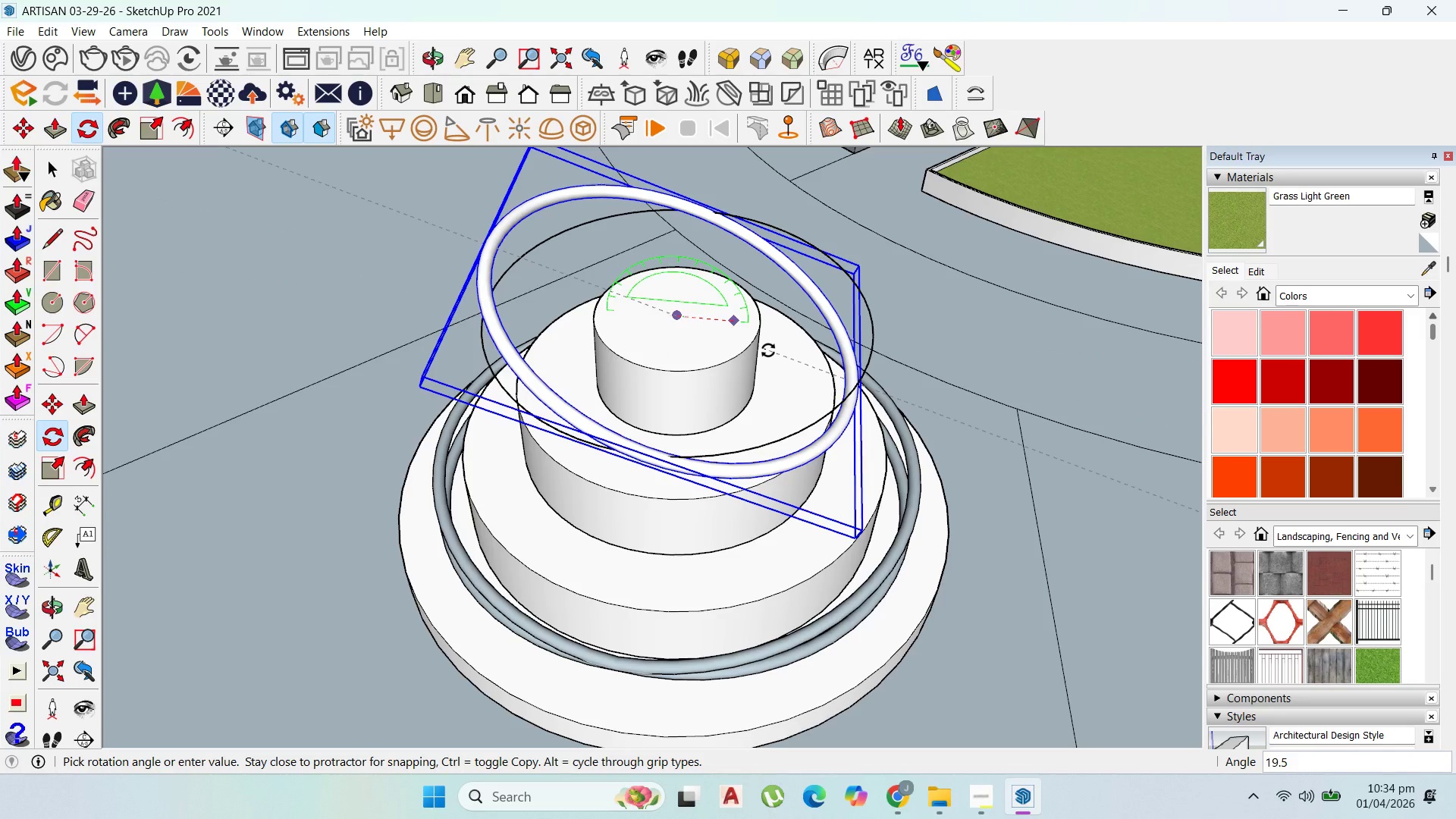 
key(5)
 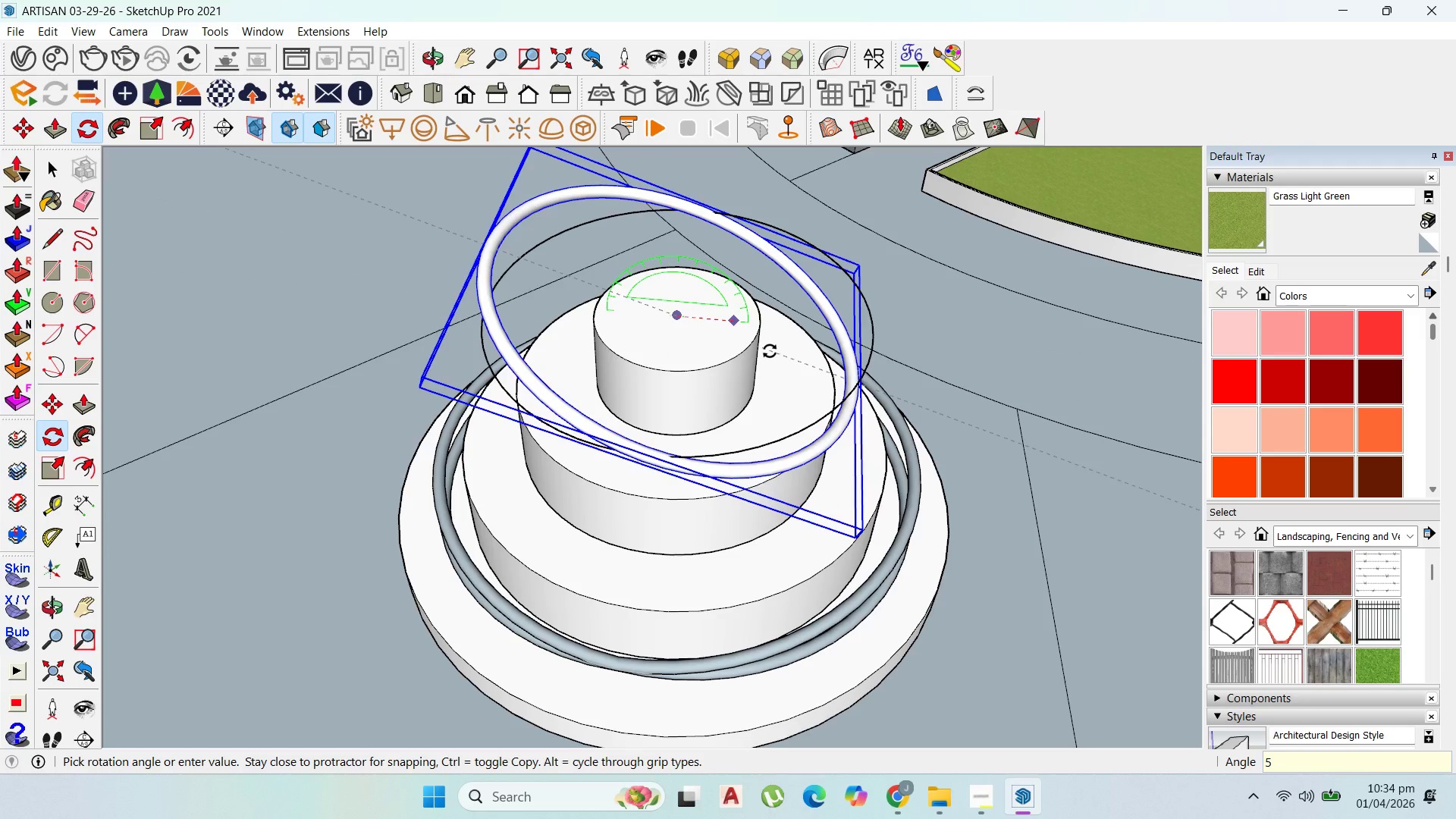 
key(Enter)
 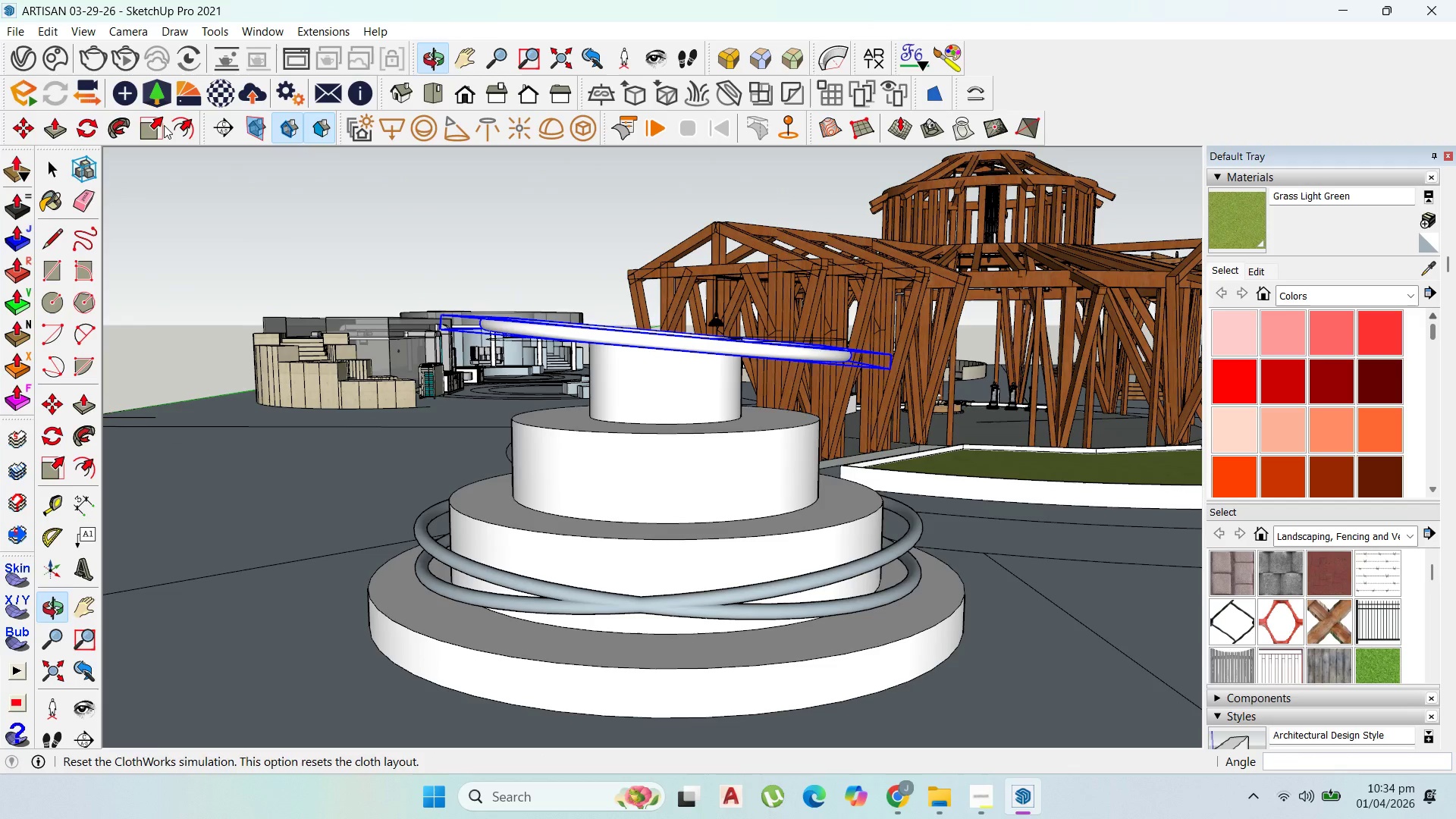 
left_click([30, 130])
 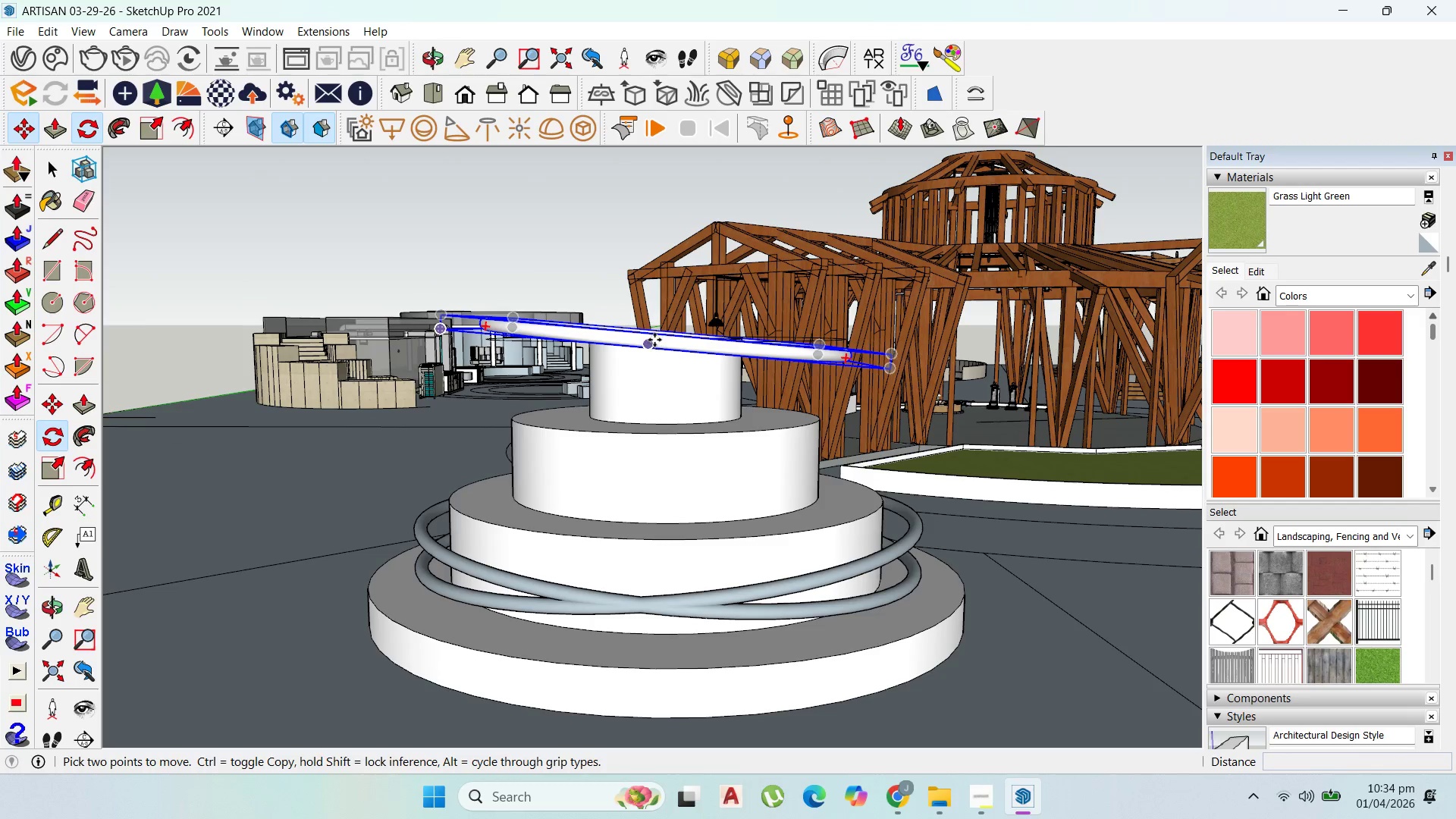 
left_click_drag(start_coordinate=[655, 347], to_coordinate=[657, 358])
 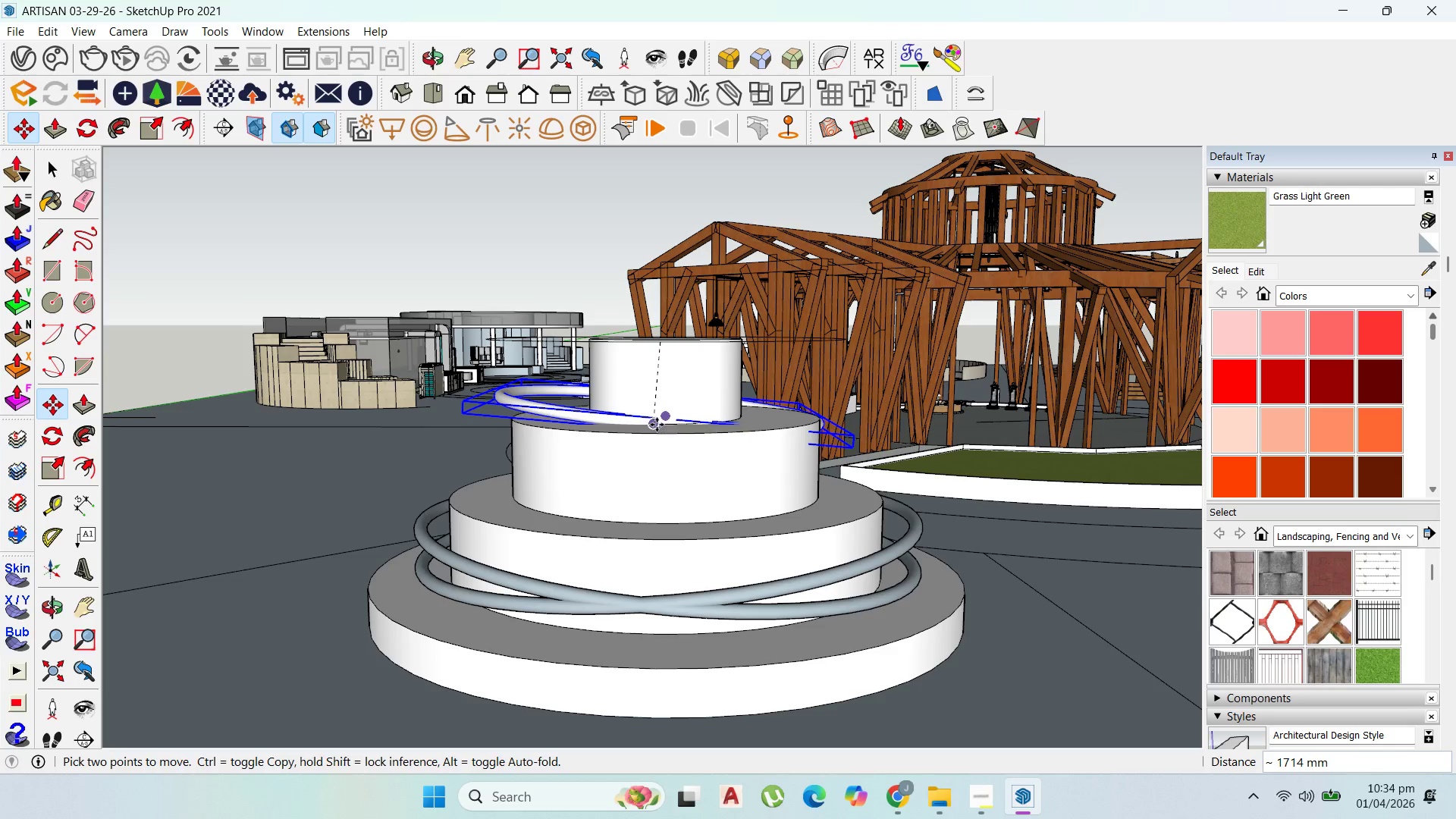 
key(ArrowUp)
 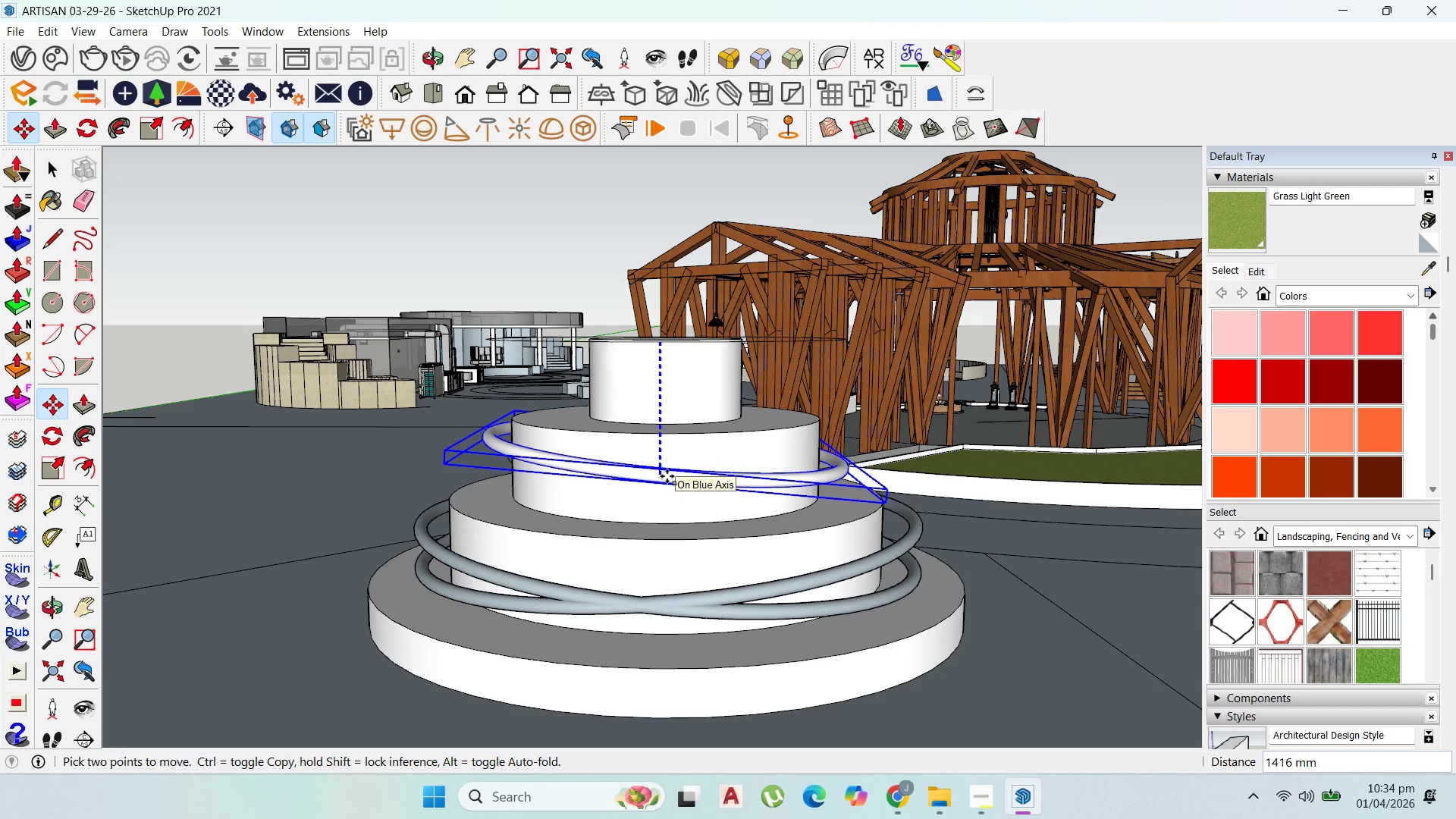 
left_click([667, 479])
 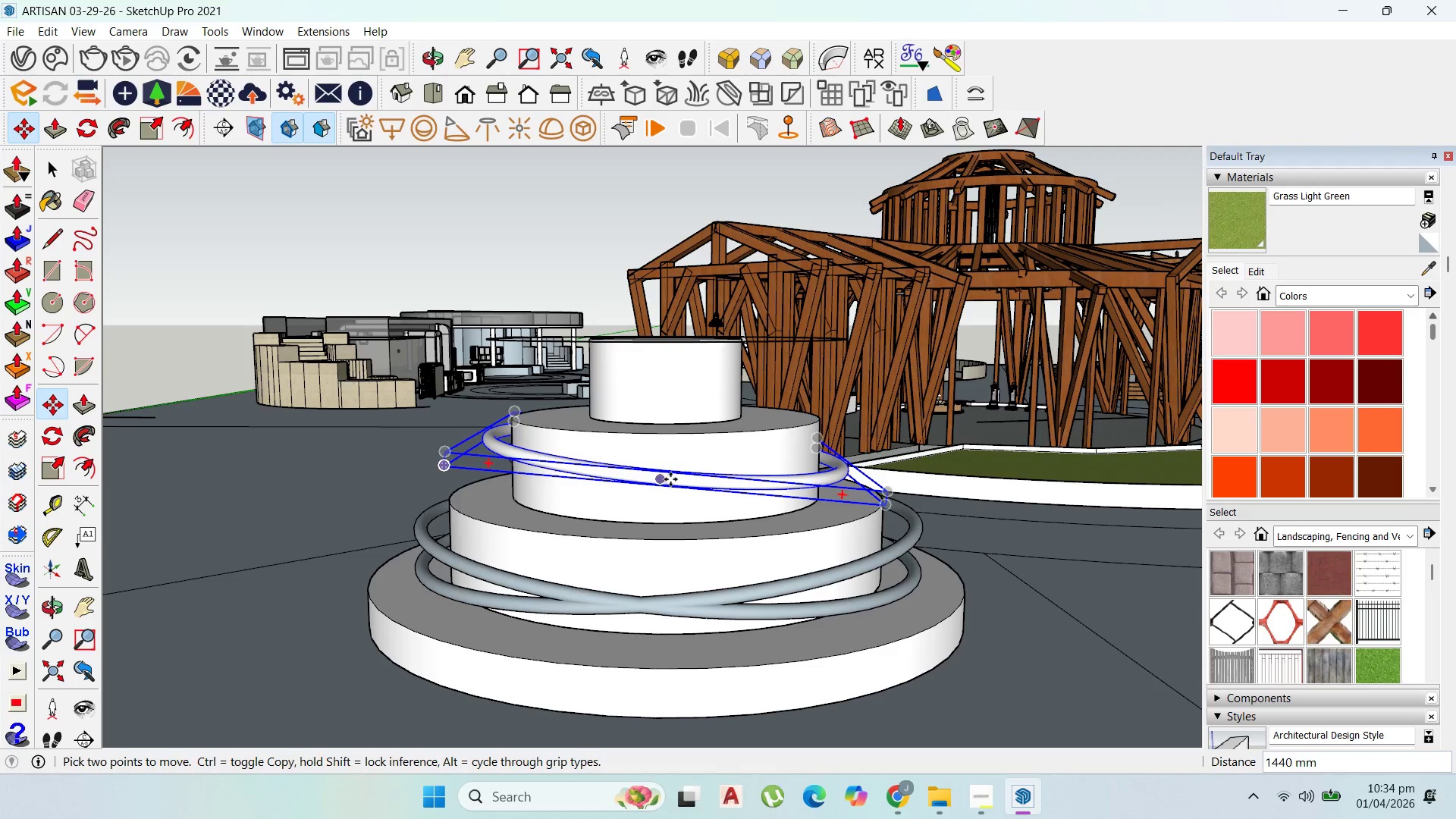 
key(Control+ControlLeft)
 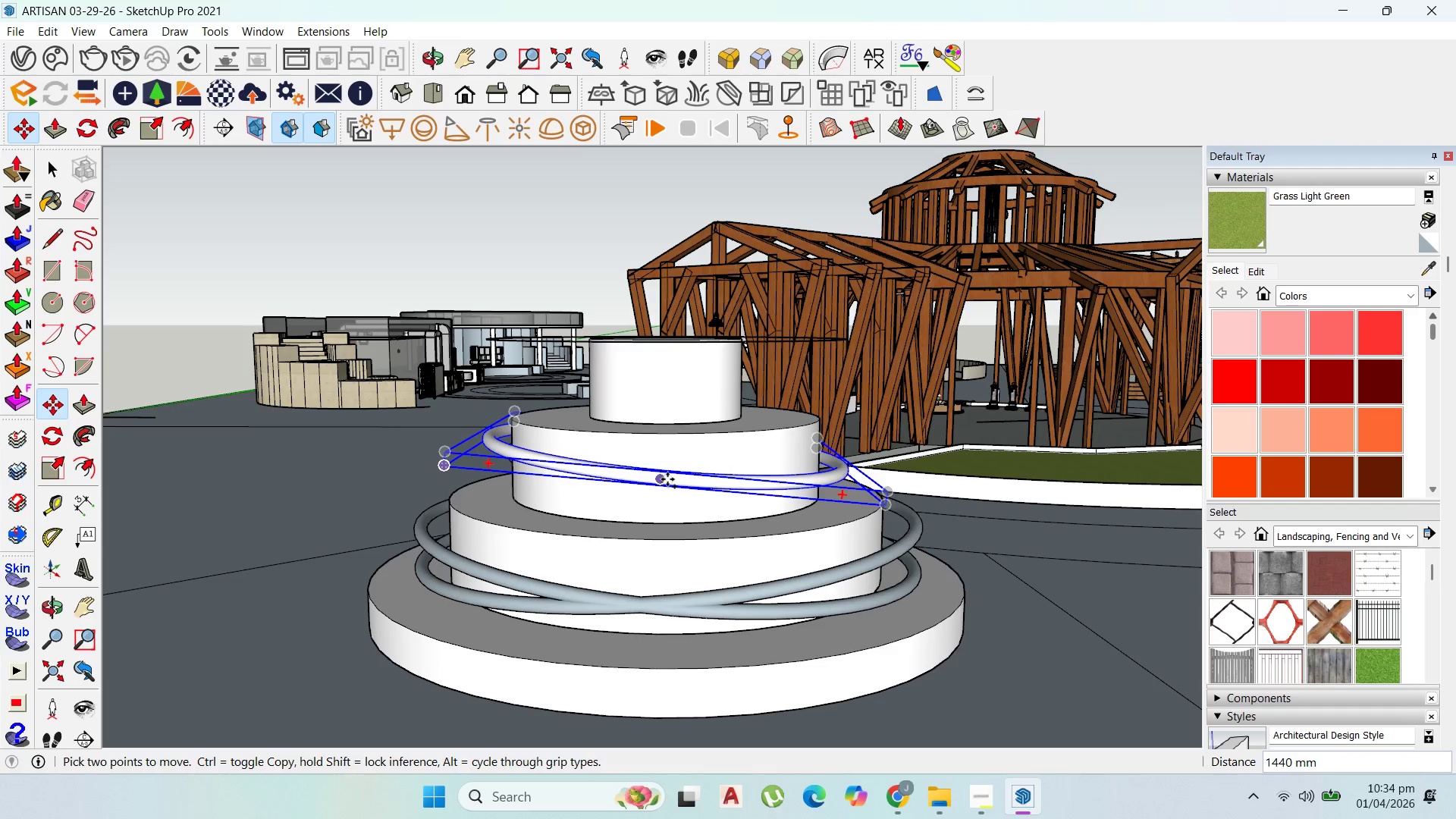 
left_click([667, 479])
 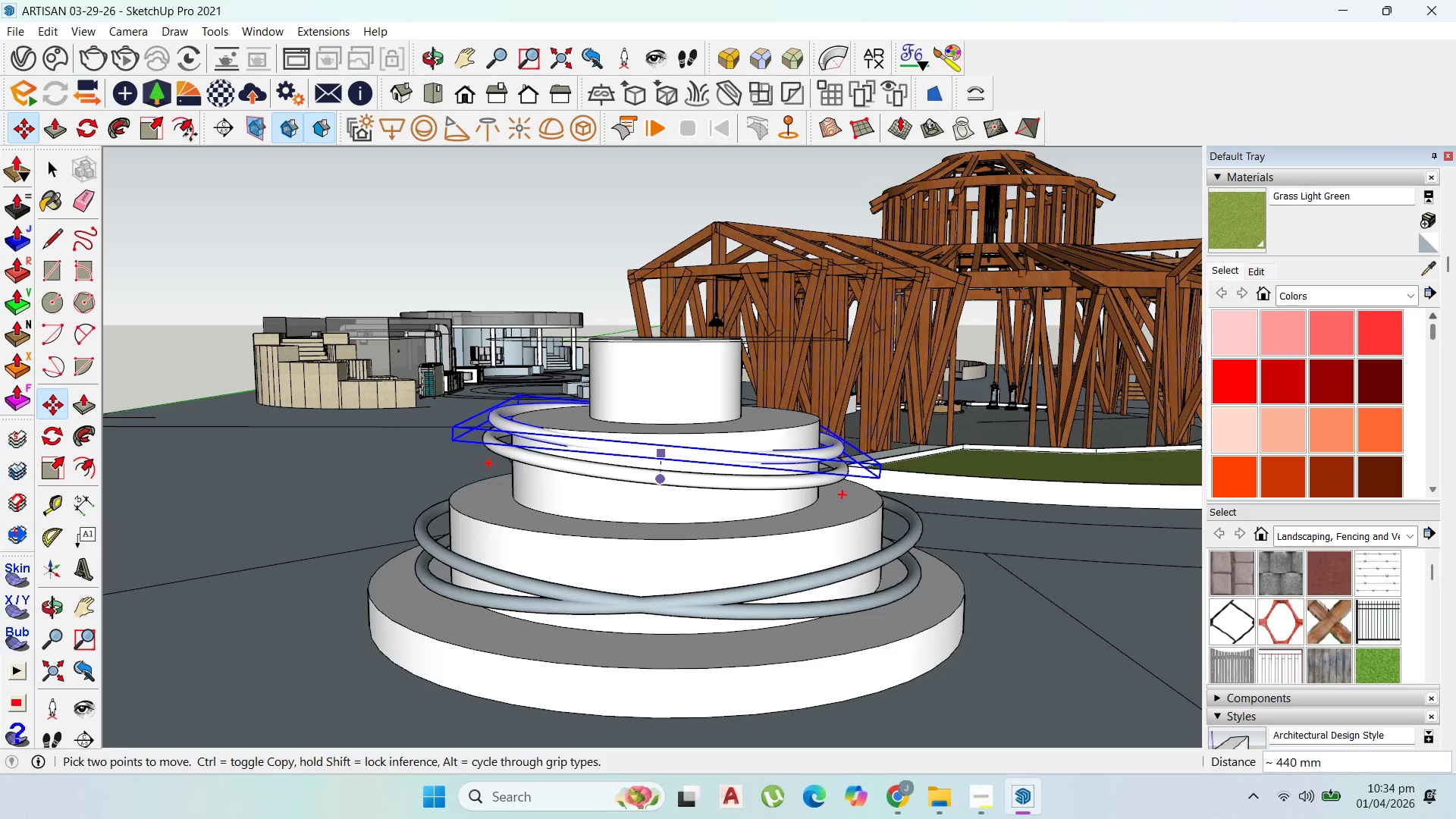 
left_click_drag(start_coordinate=[92, 123], to_coordinate=[92, 129])
 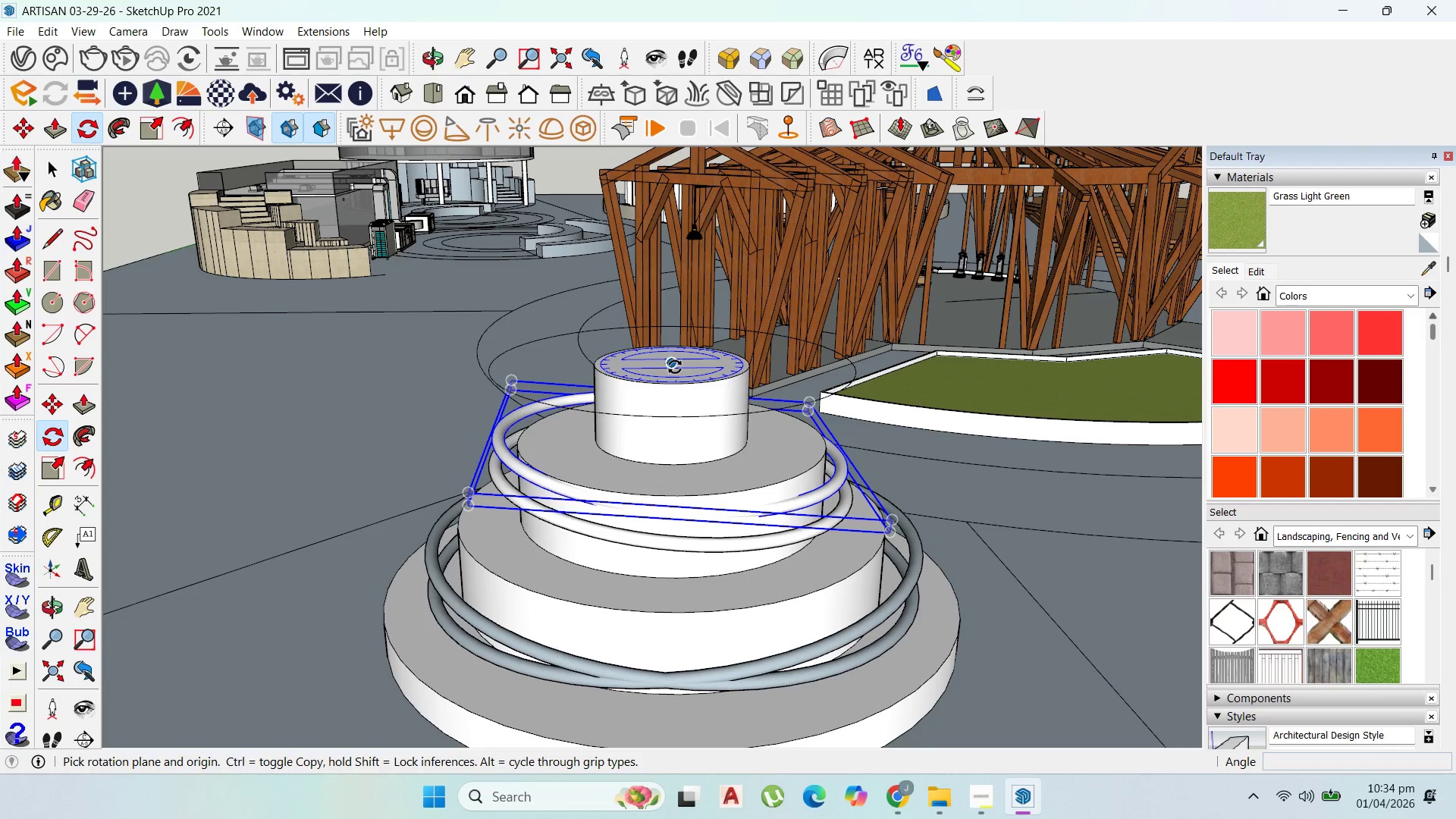 
key(ArrowRight)
 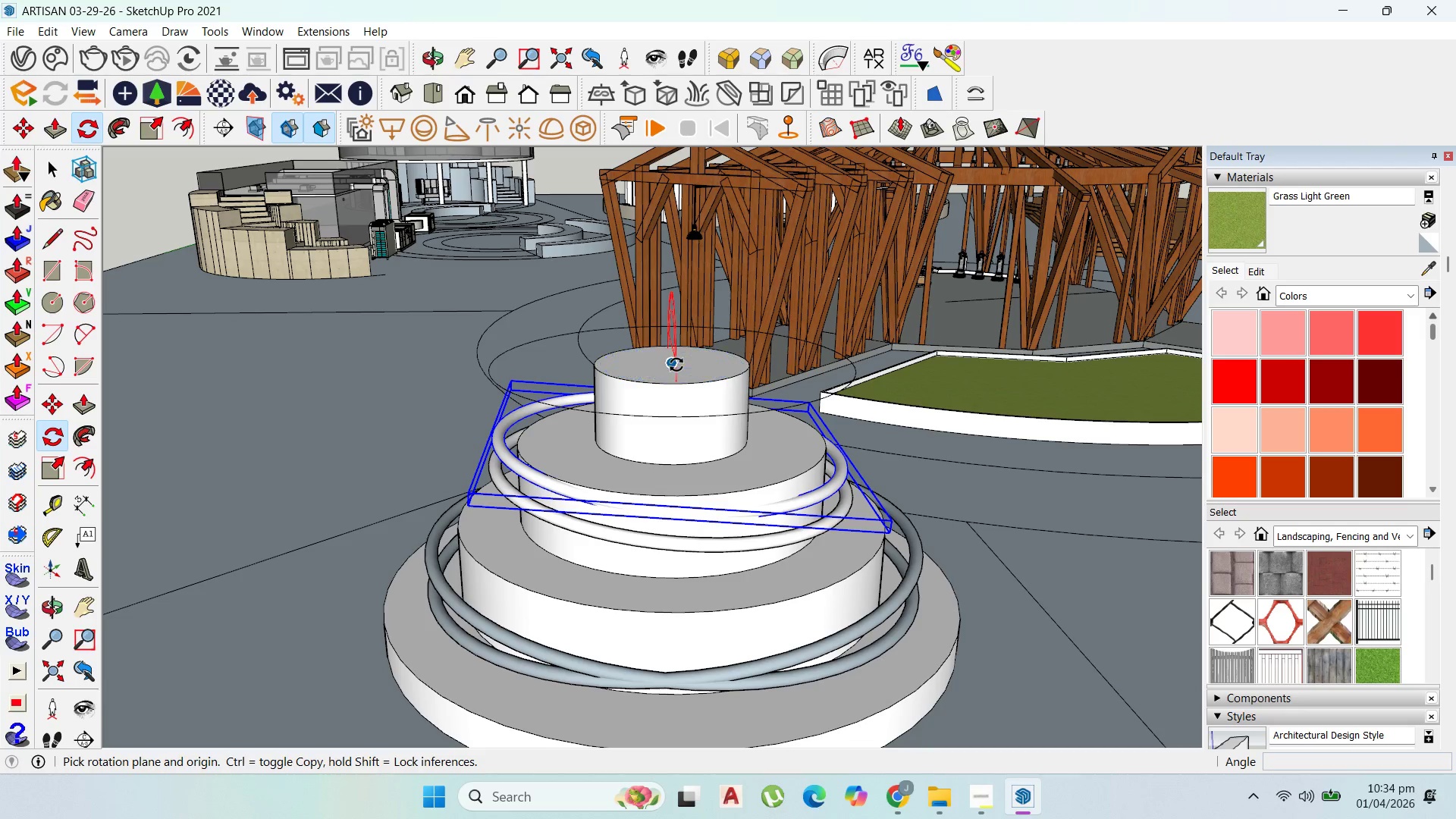 
key(ArrowLeft)
 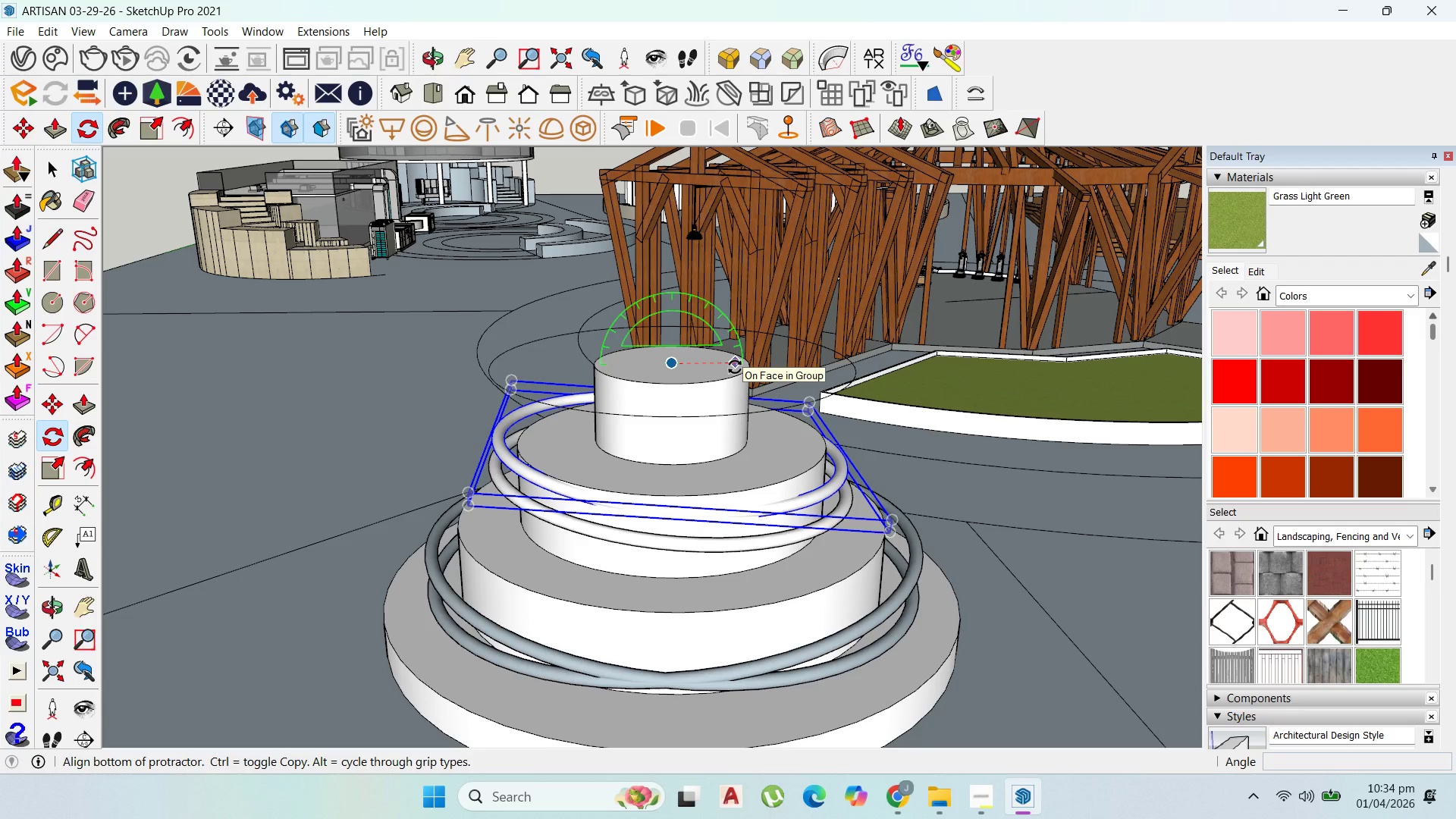 
left_click([735, 367])
 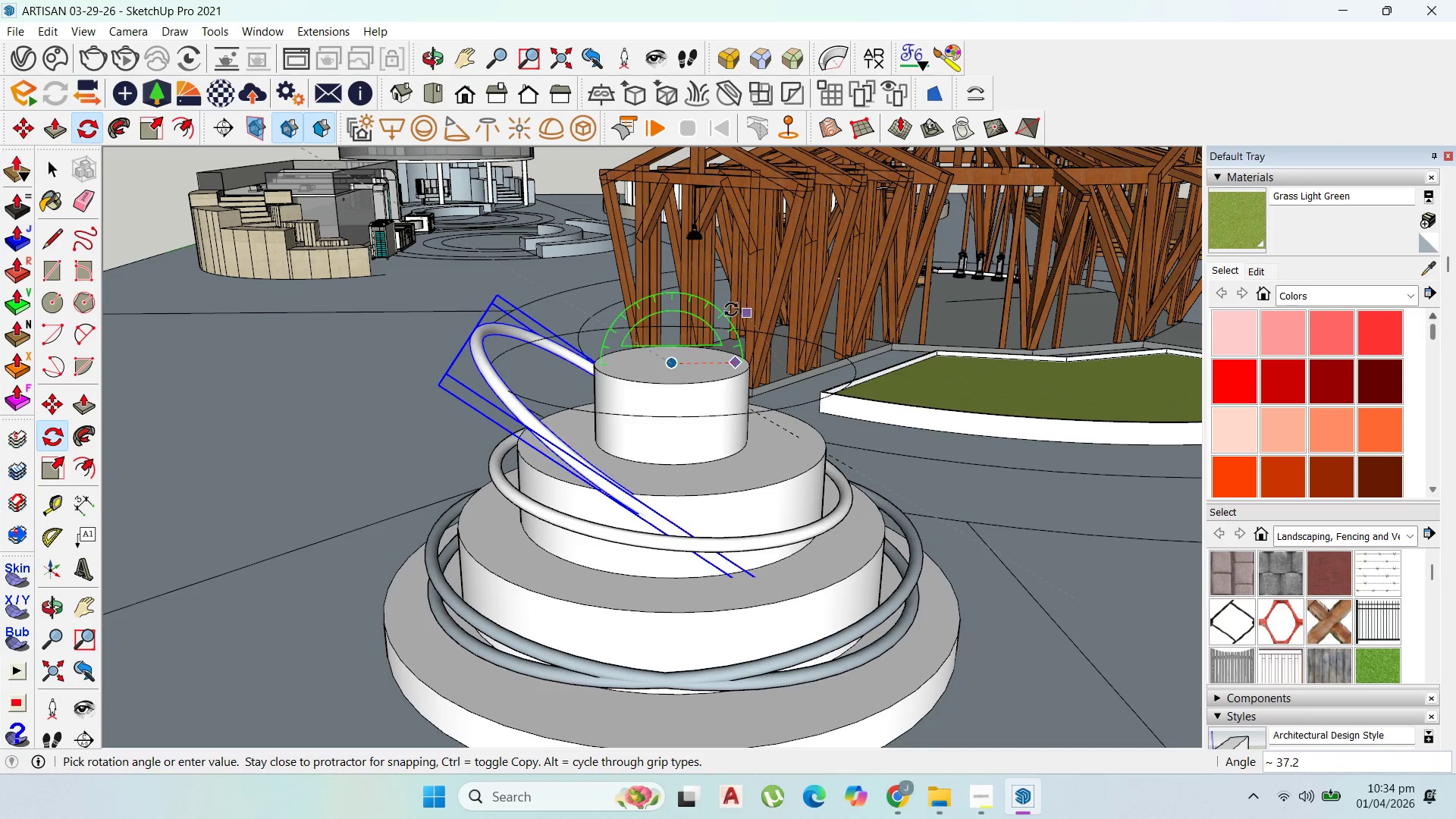 
key(Escape)
 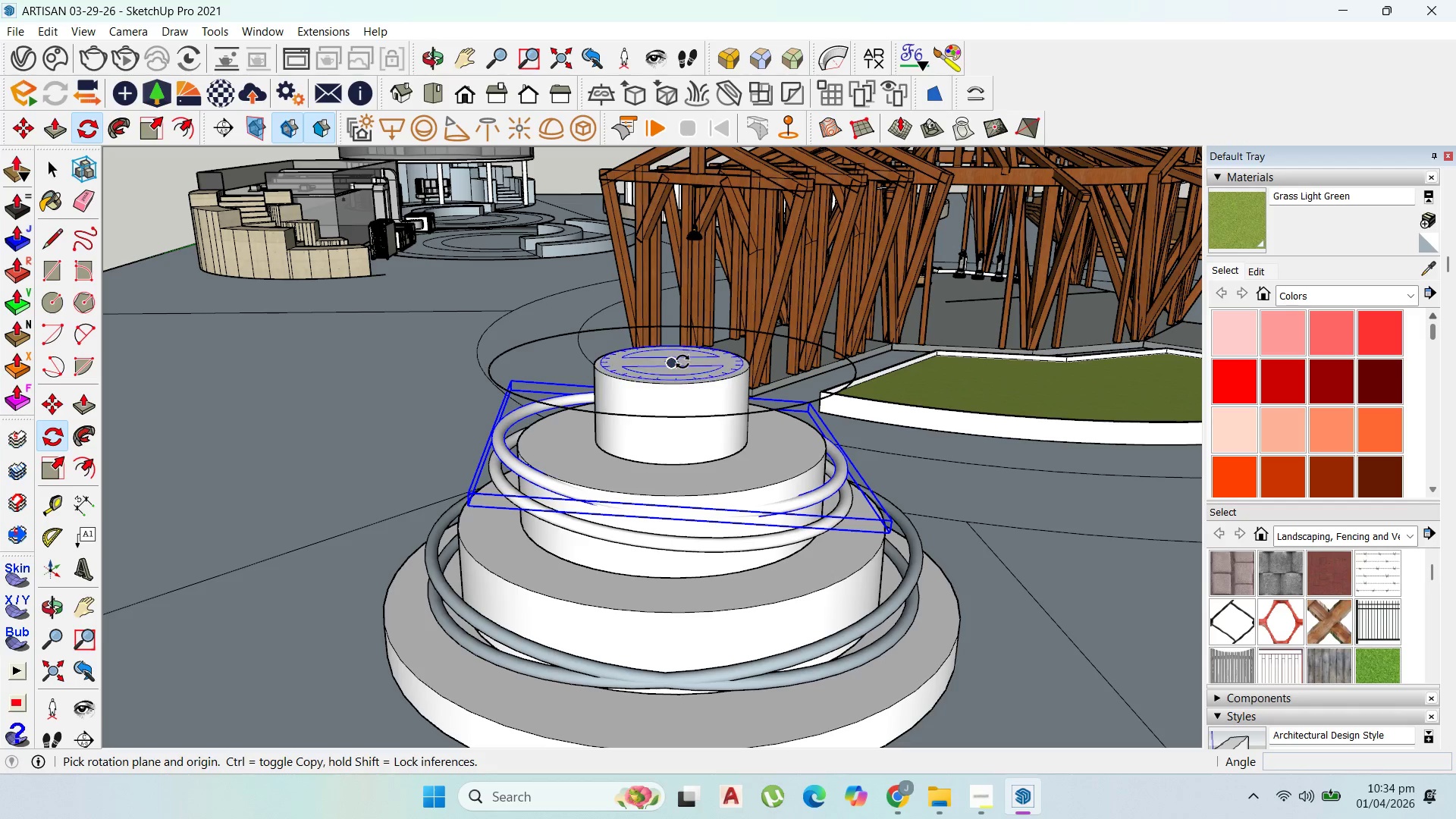 
key(ArrowLeft)
 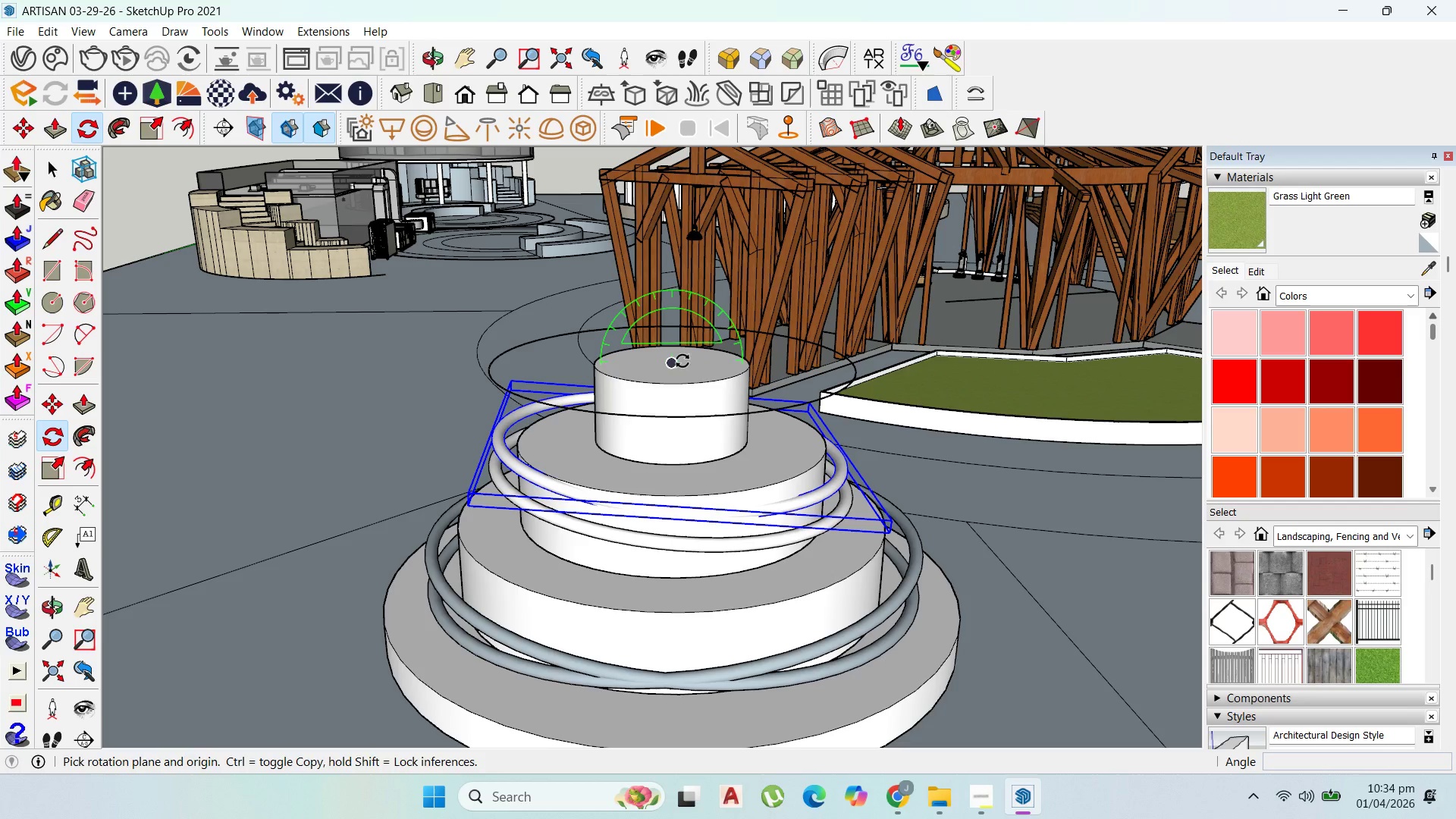 
left_click([682, 361])
 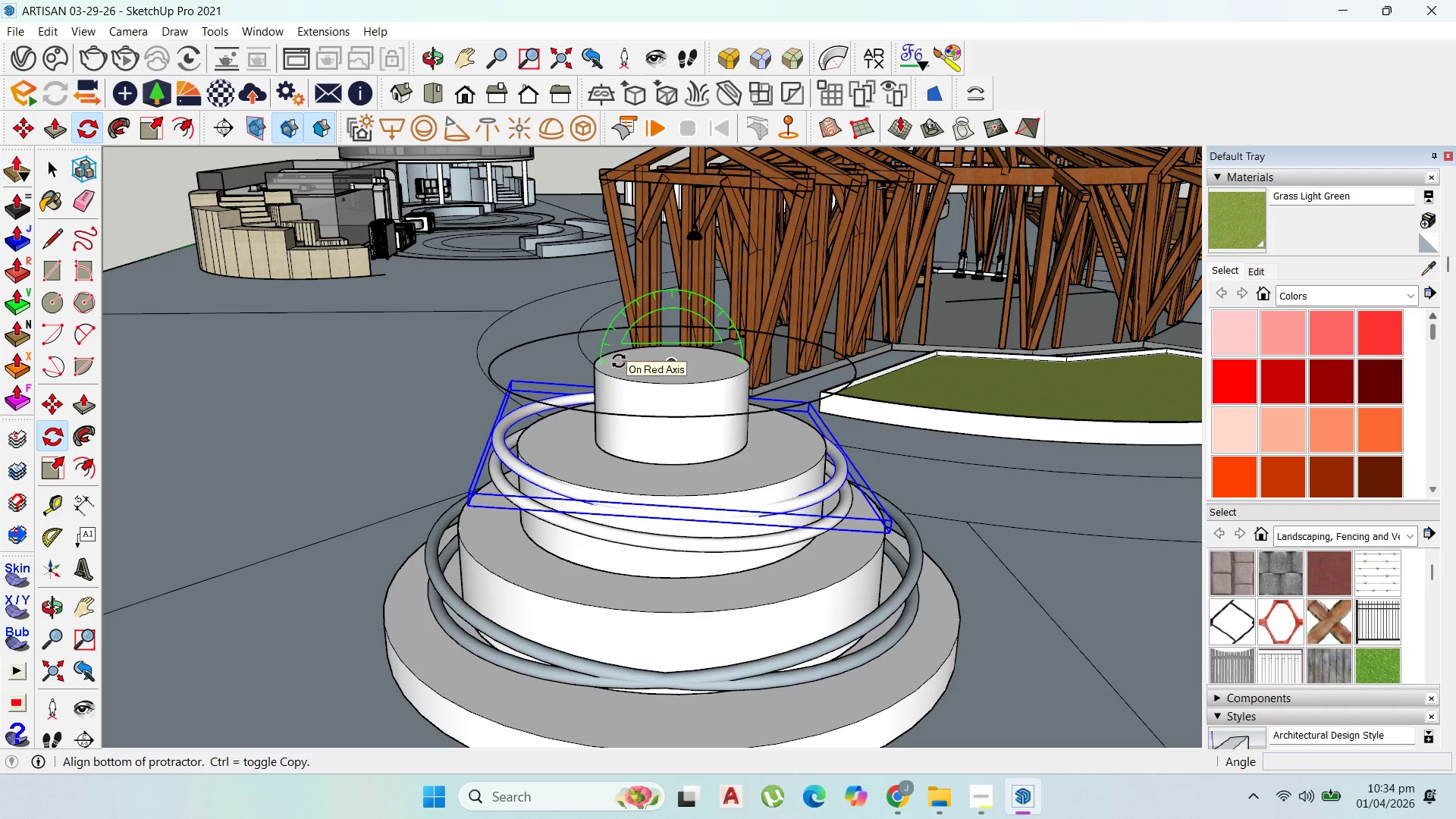 
left_click([619, 361])
 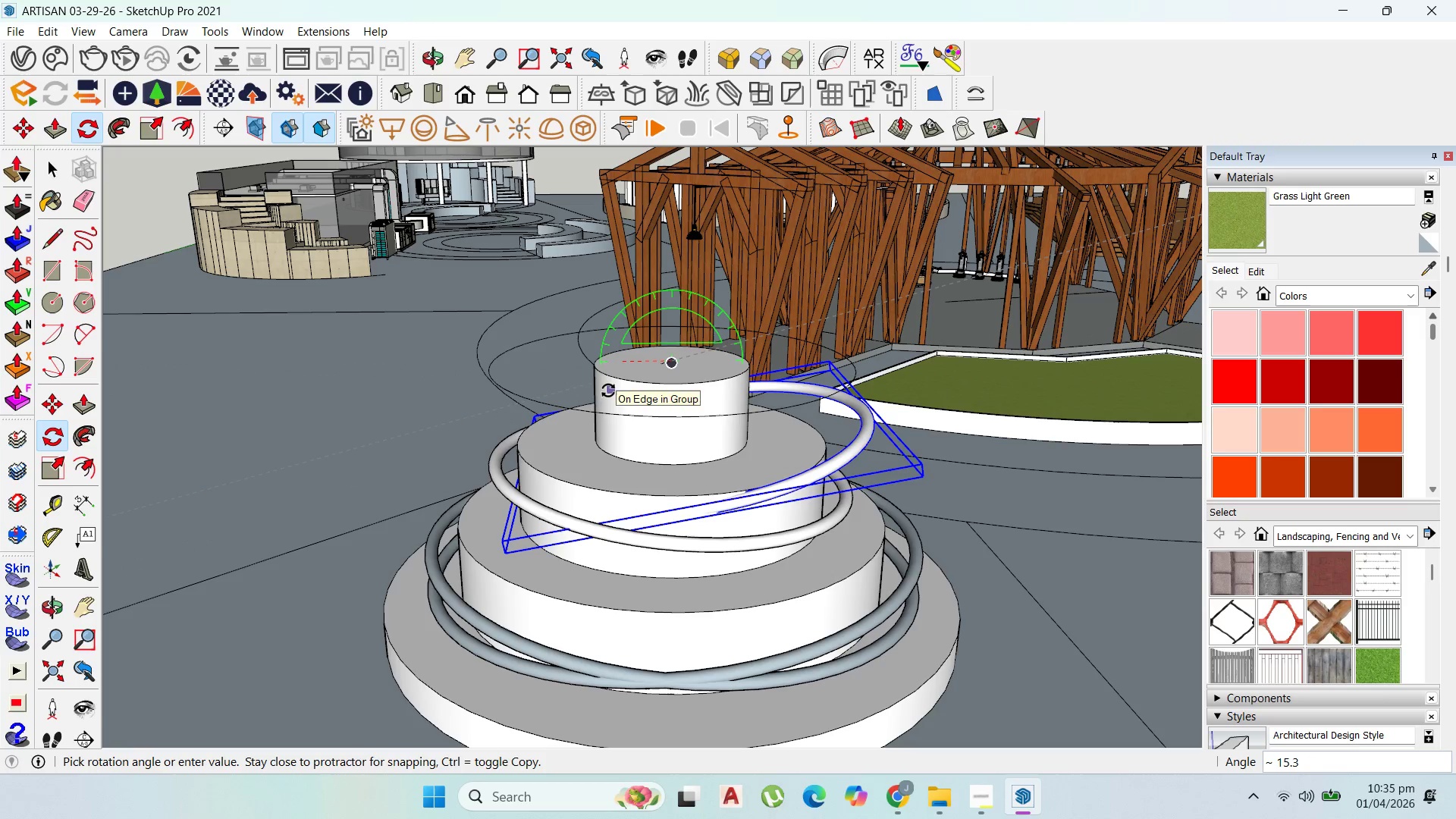 
type(10)
 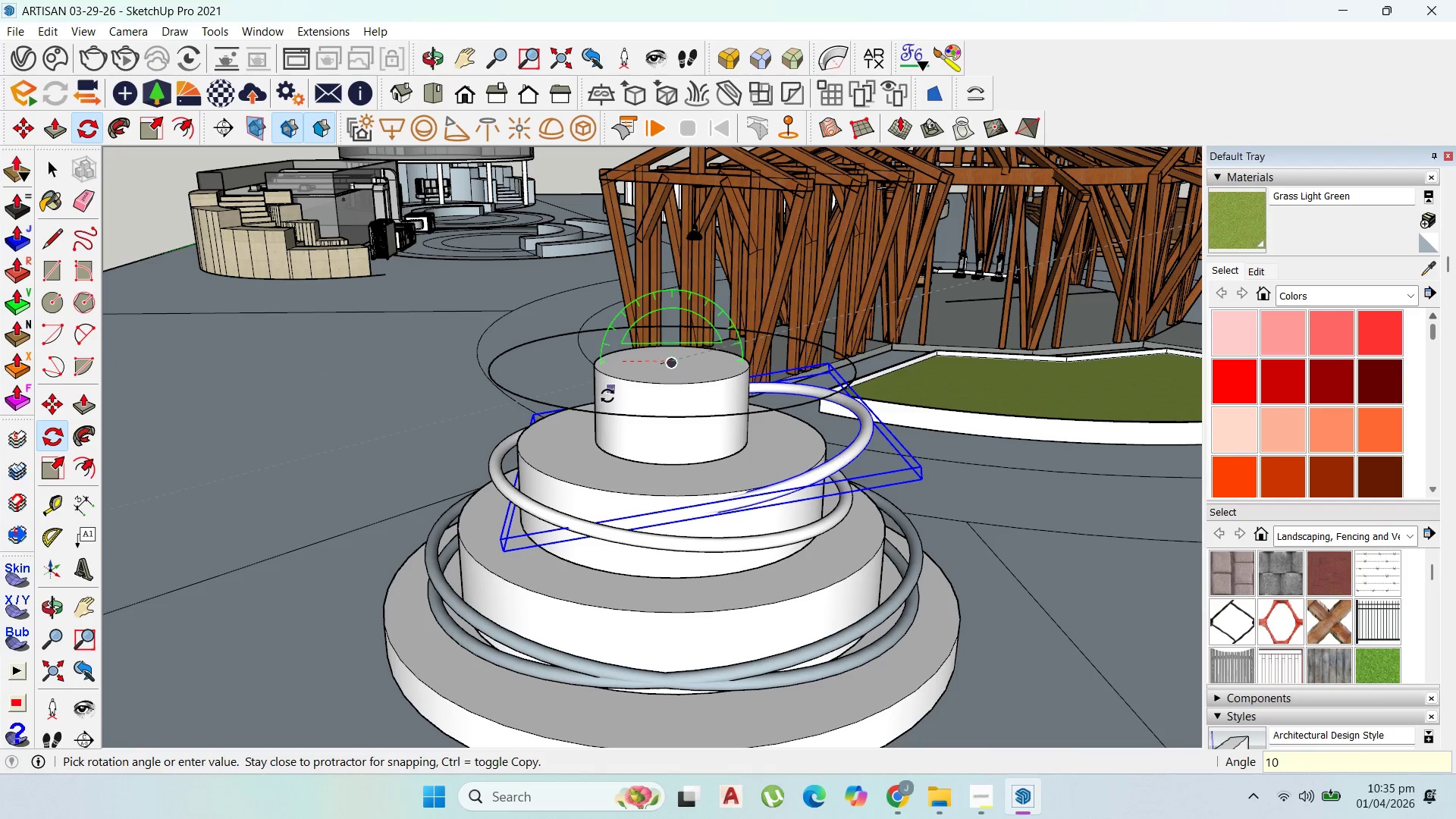 
key(Enter)
 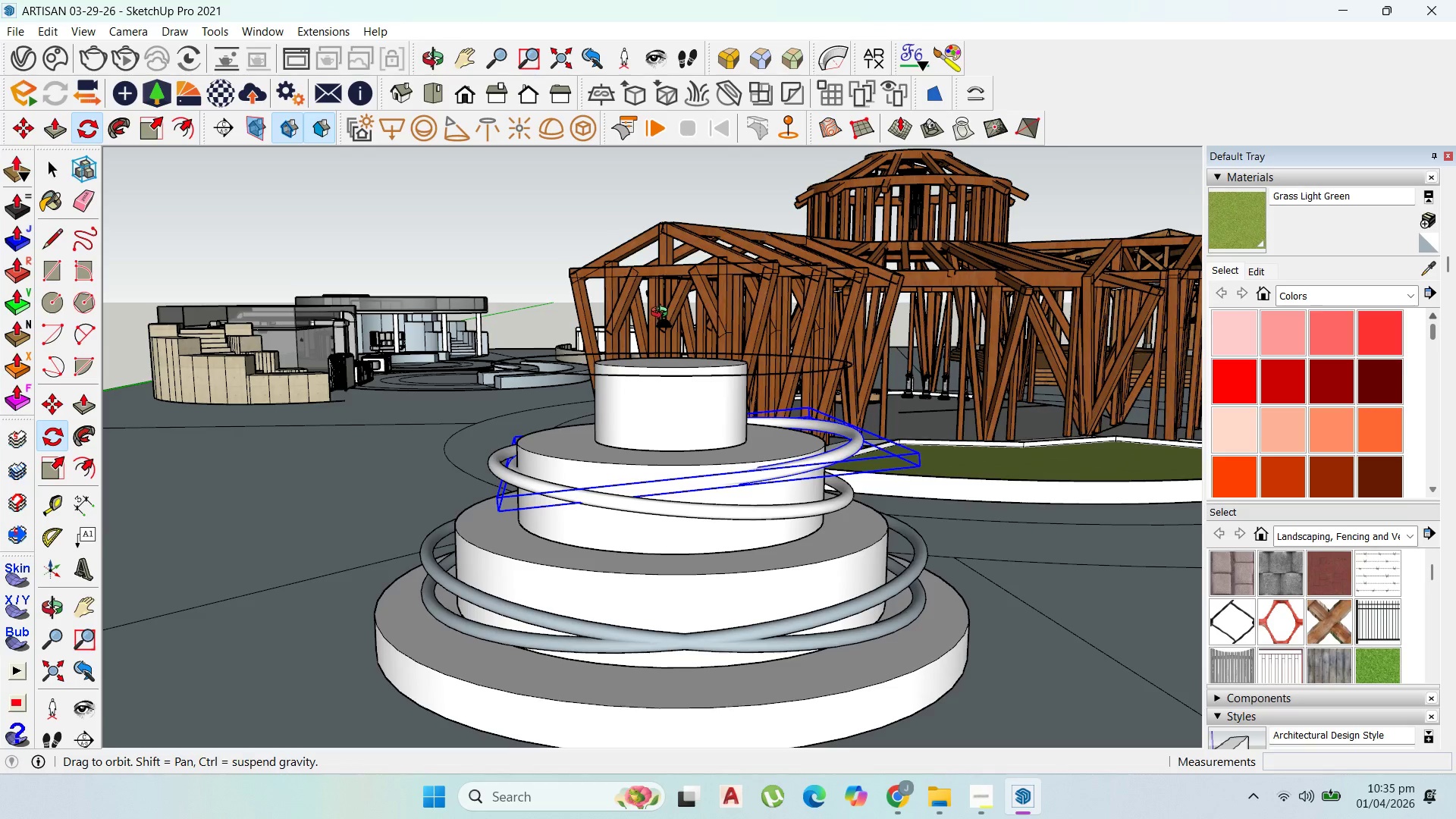 
scroll: coordinate [667, 500], scroll_direction: none, amount: 0.0
 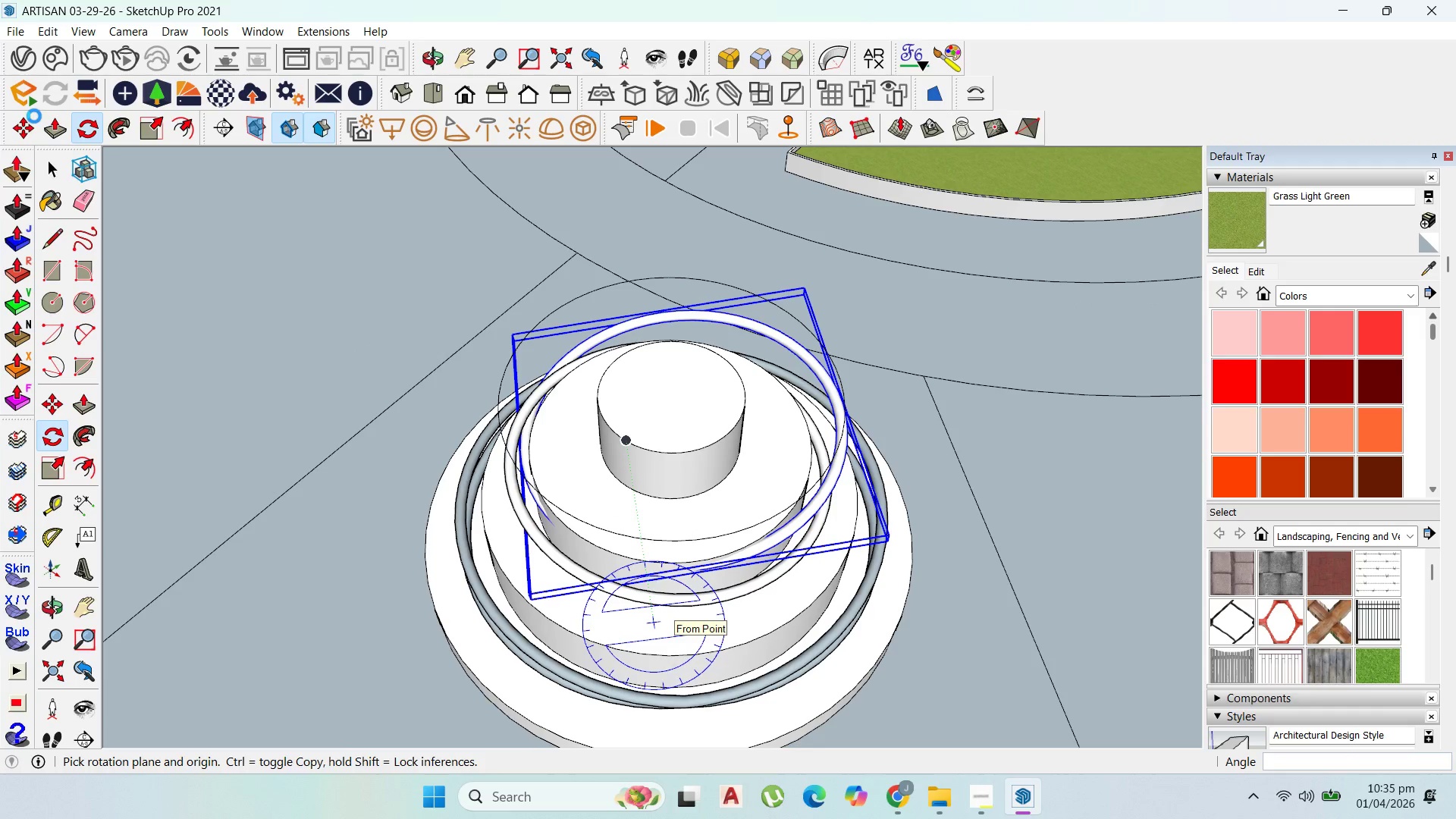 
wait(9.38)
 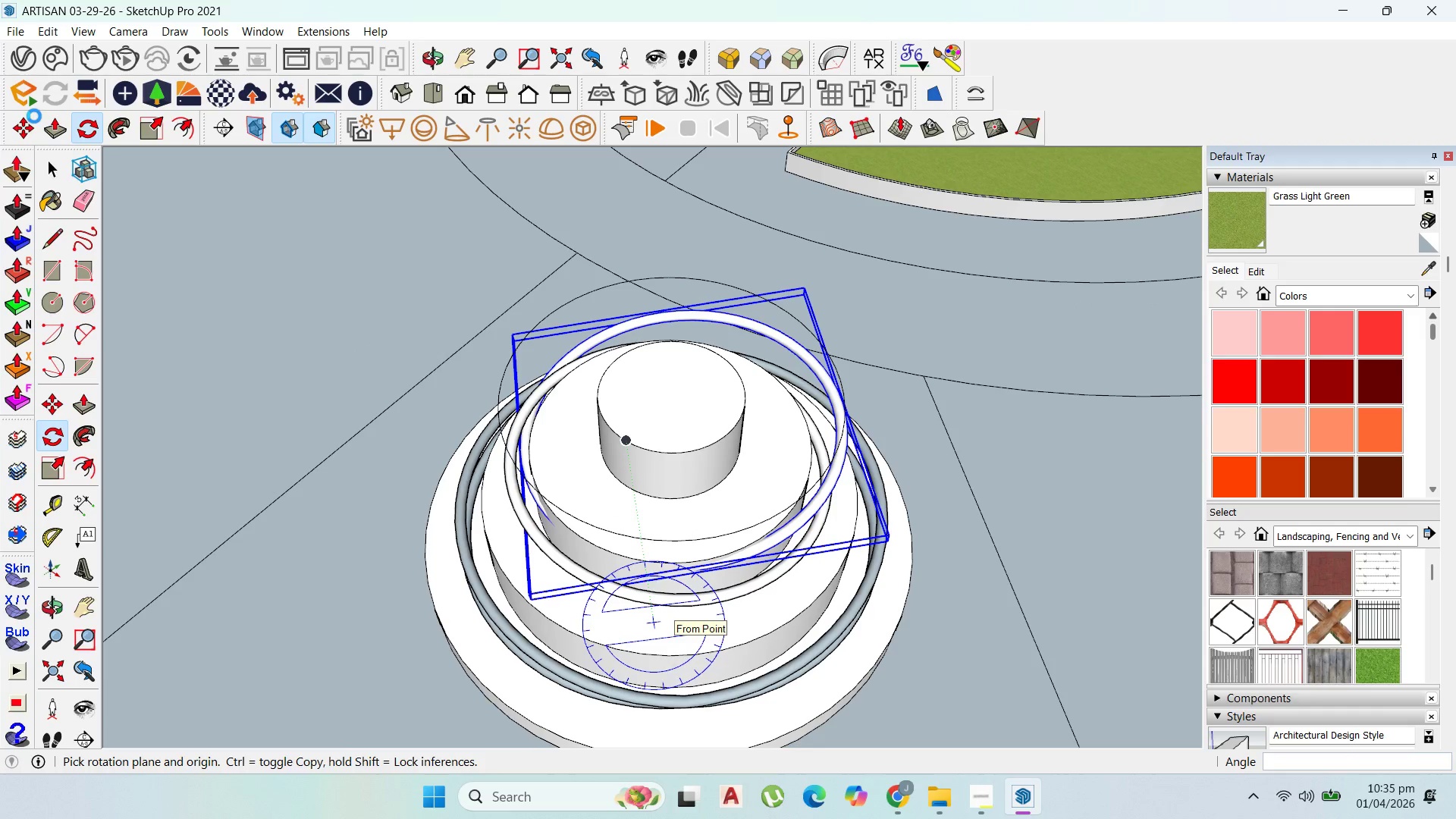 
left_click([16, 132])
 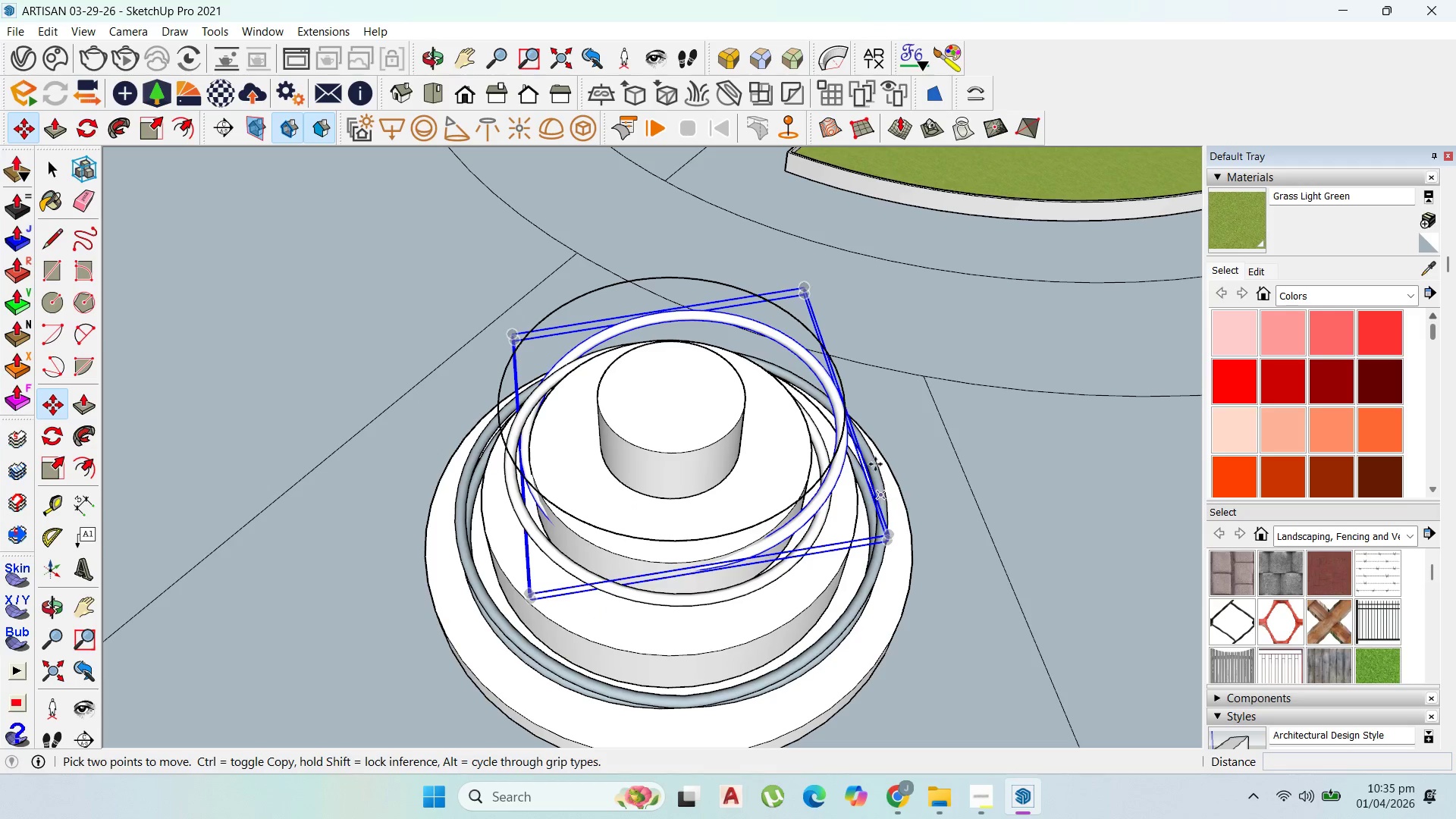 
scroll: coordinate [689, 383], scroll_direction: up, amount: 1.0
 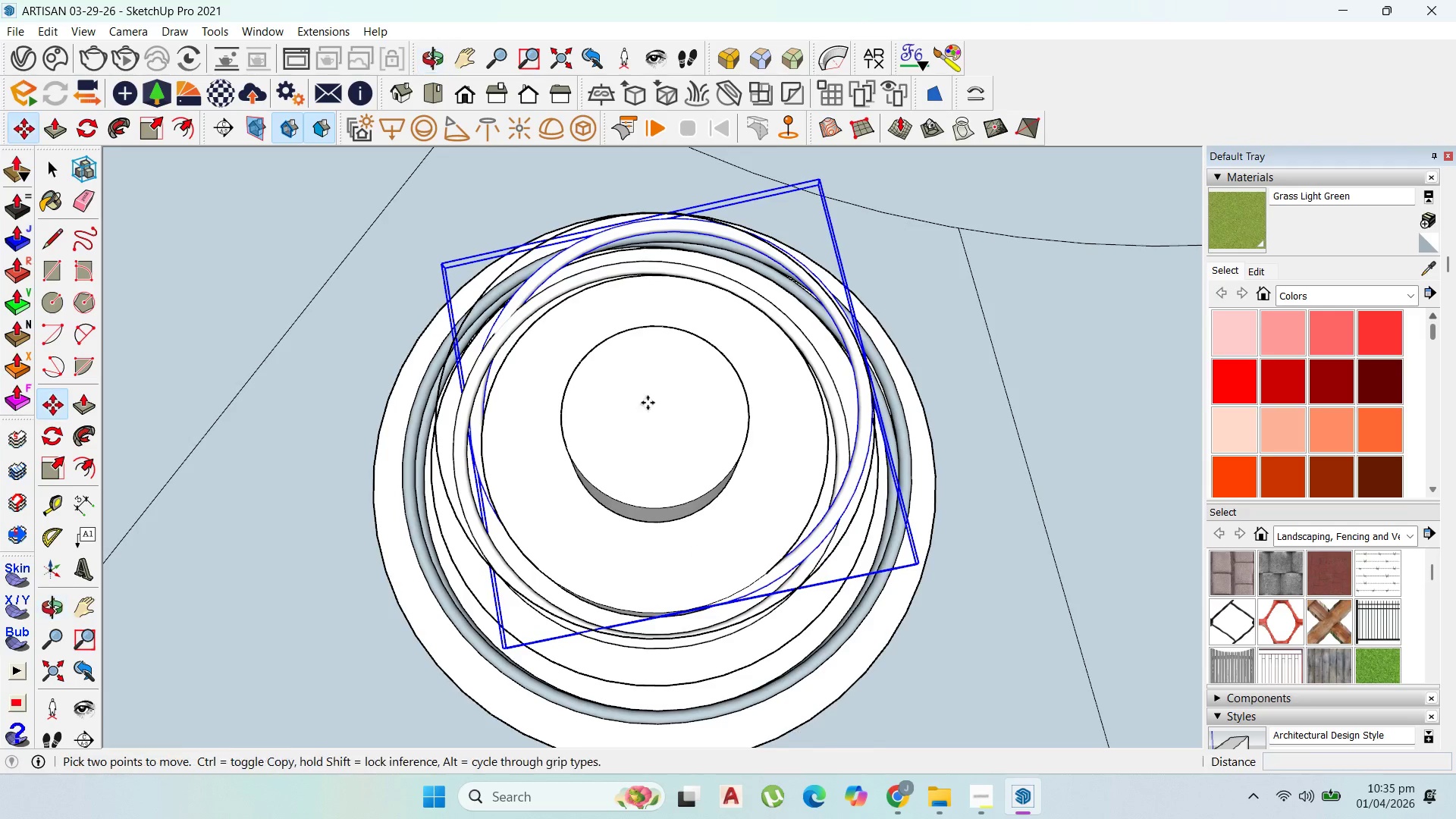 
left_click([649, 369])
 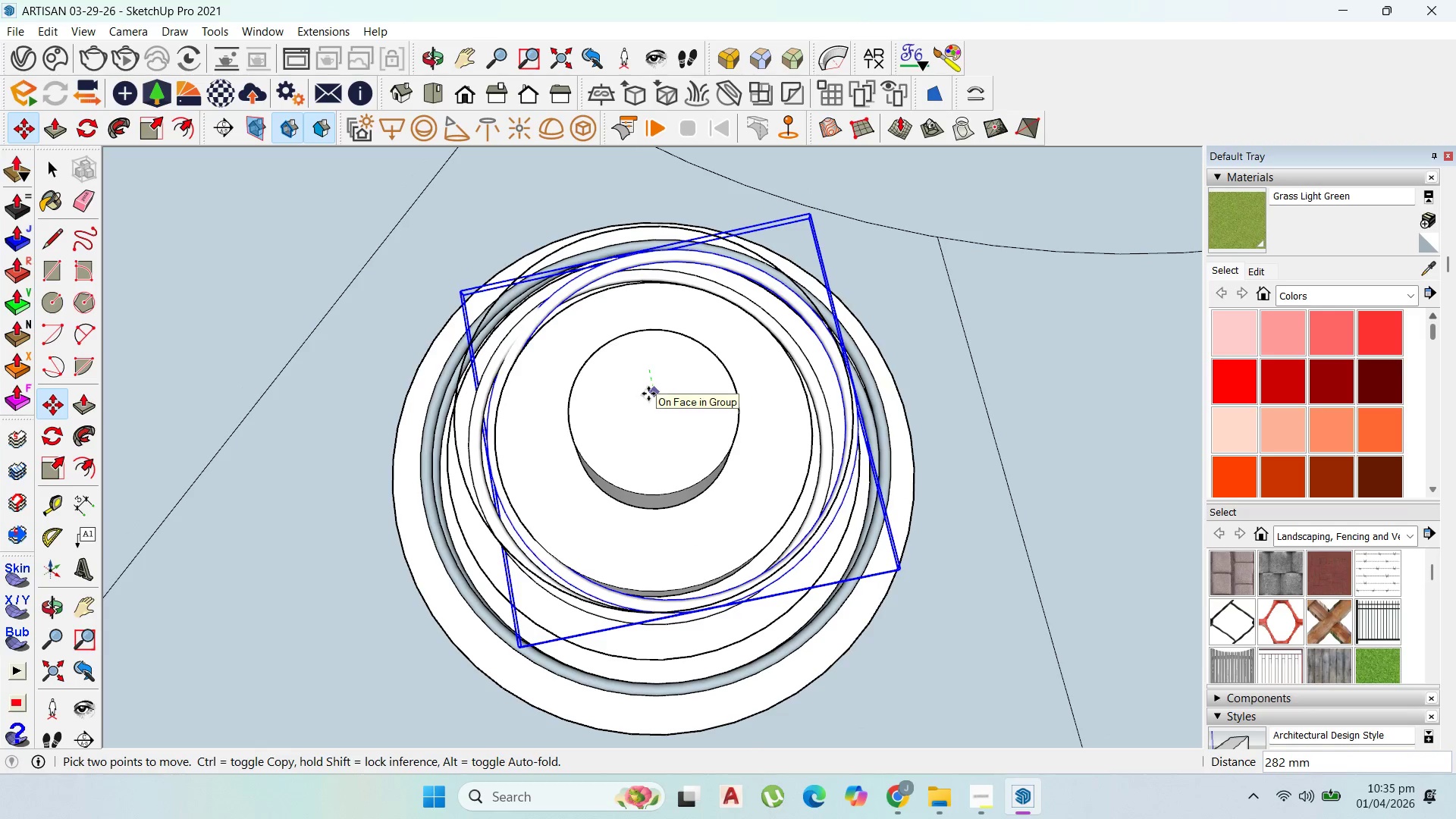 
scroll: coordinate [640, 365], scroll_direction: none, amount: 0.0
 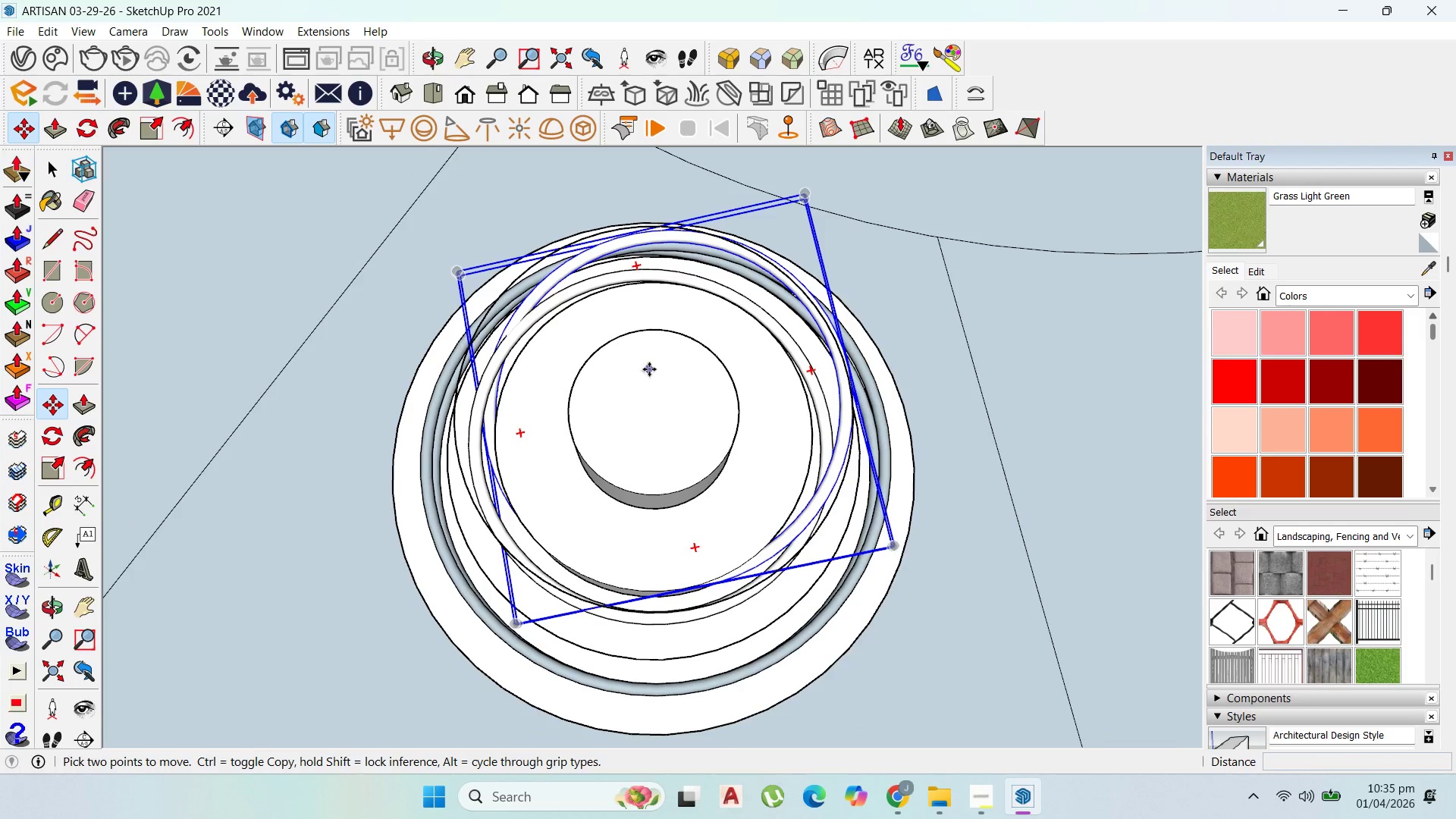 
left_click([648, 394])
 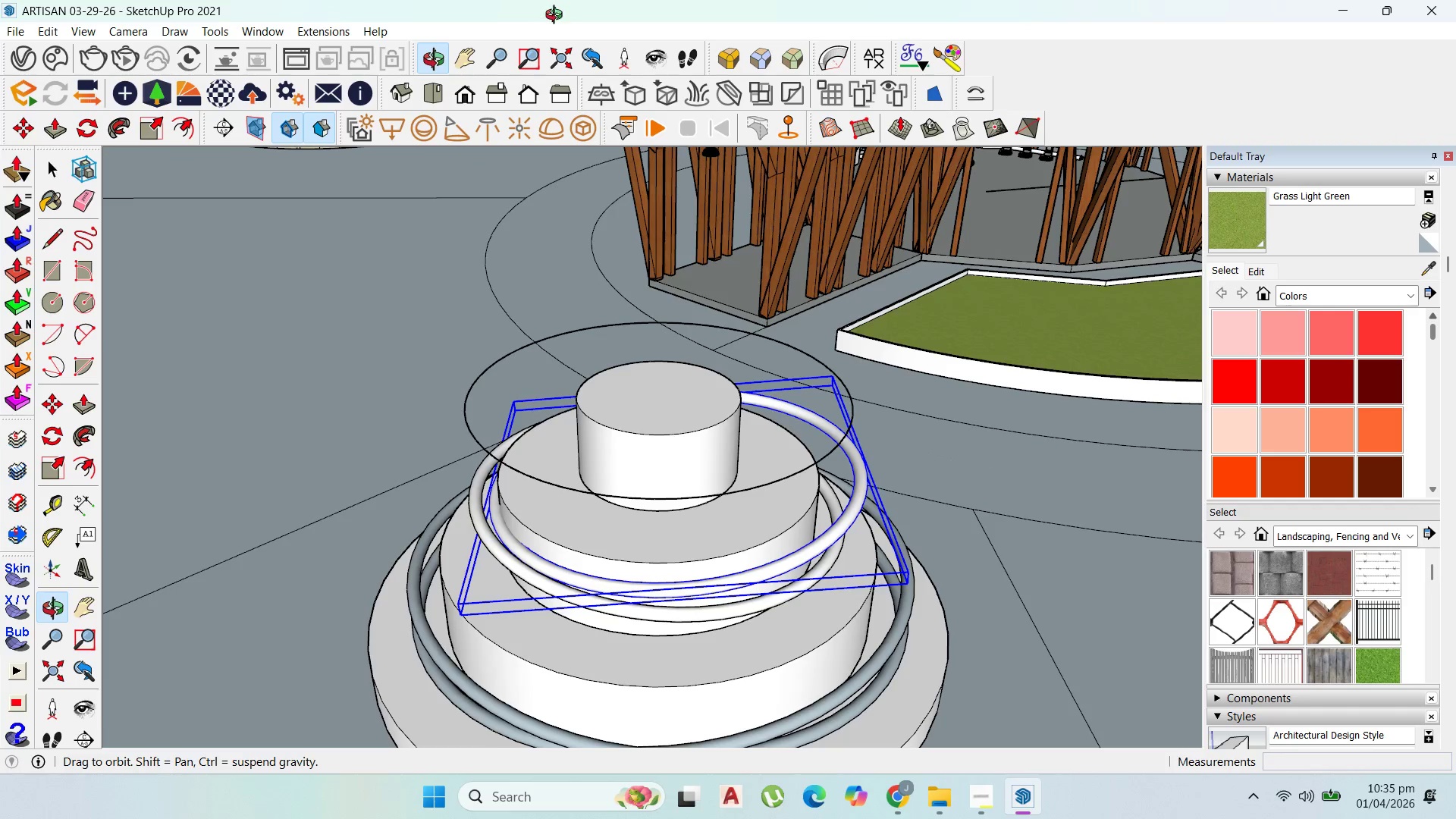 
scroll: coordinate [886, 594], scroll_direction: none, amount: 0.0
 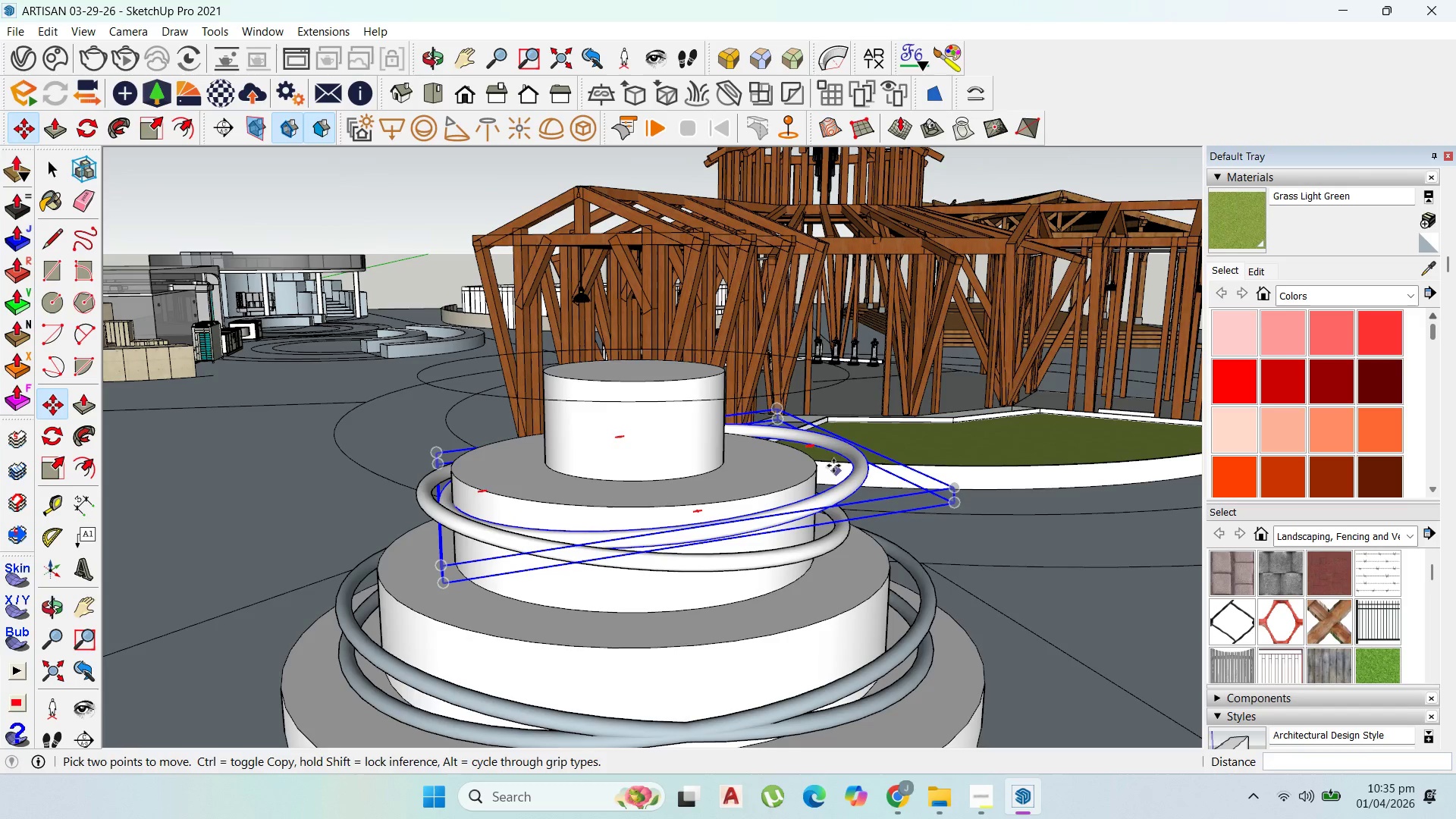 
left_click([849, 450])
 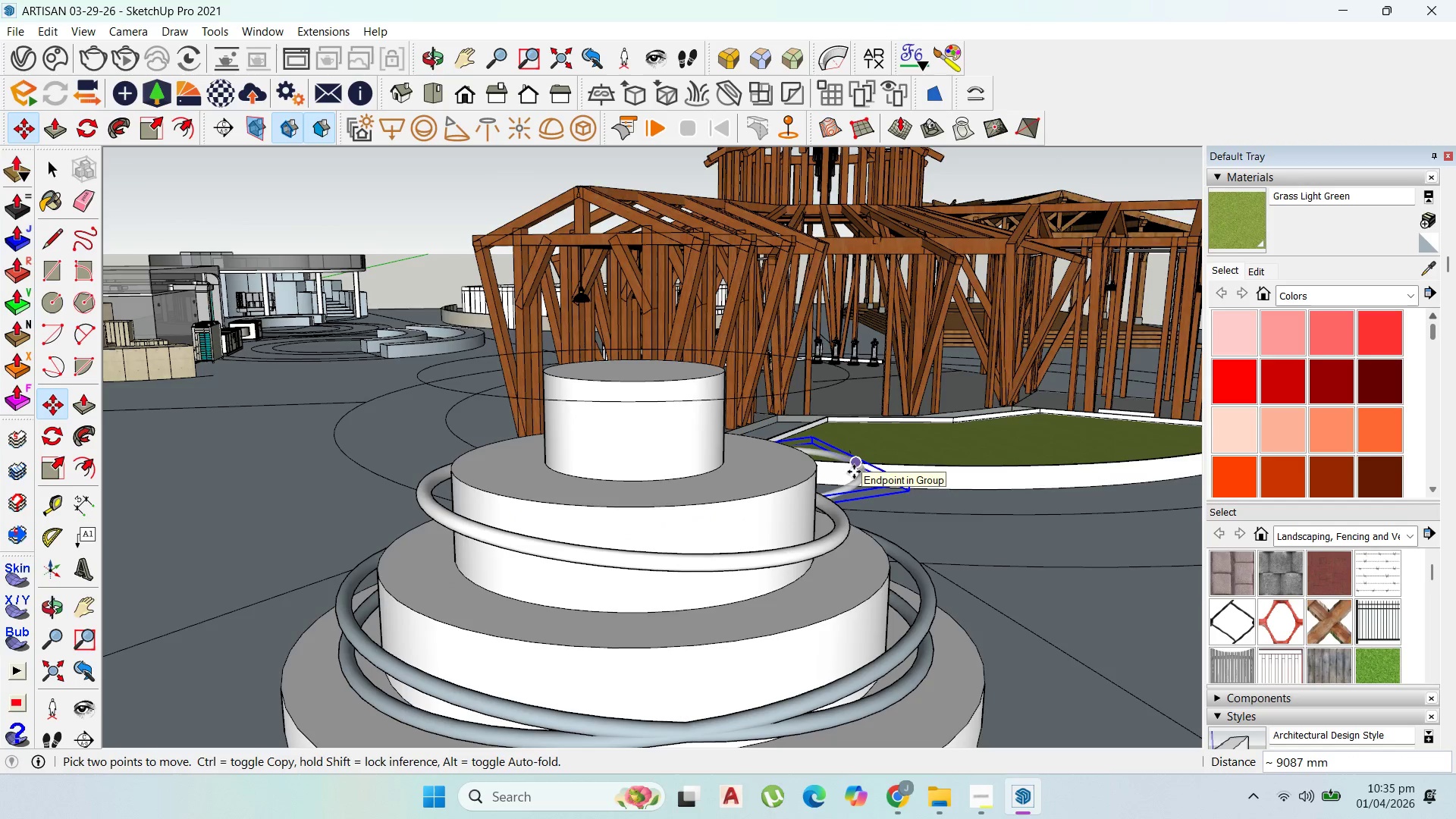 
key(ArrowUp)
 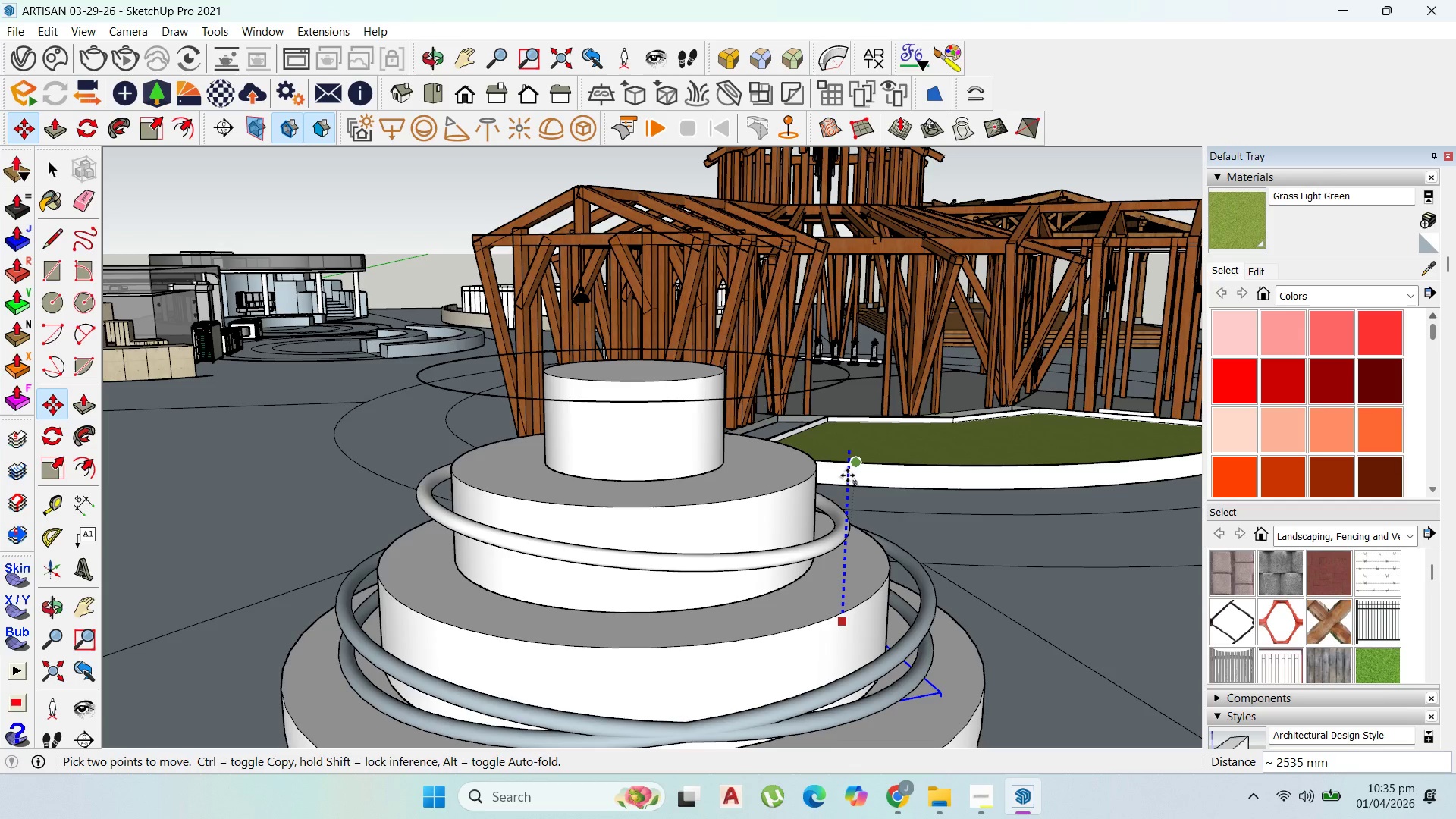 
key(Escape)
 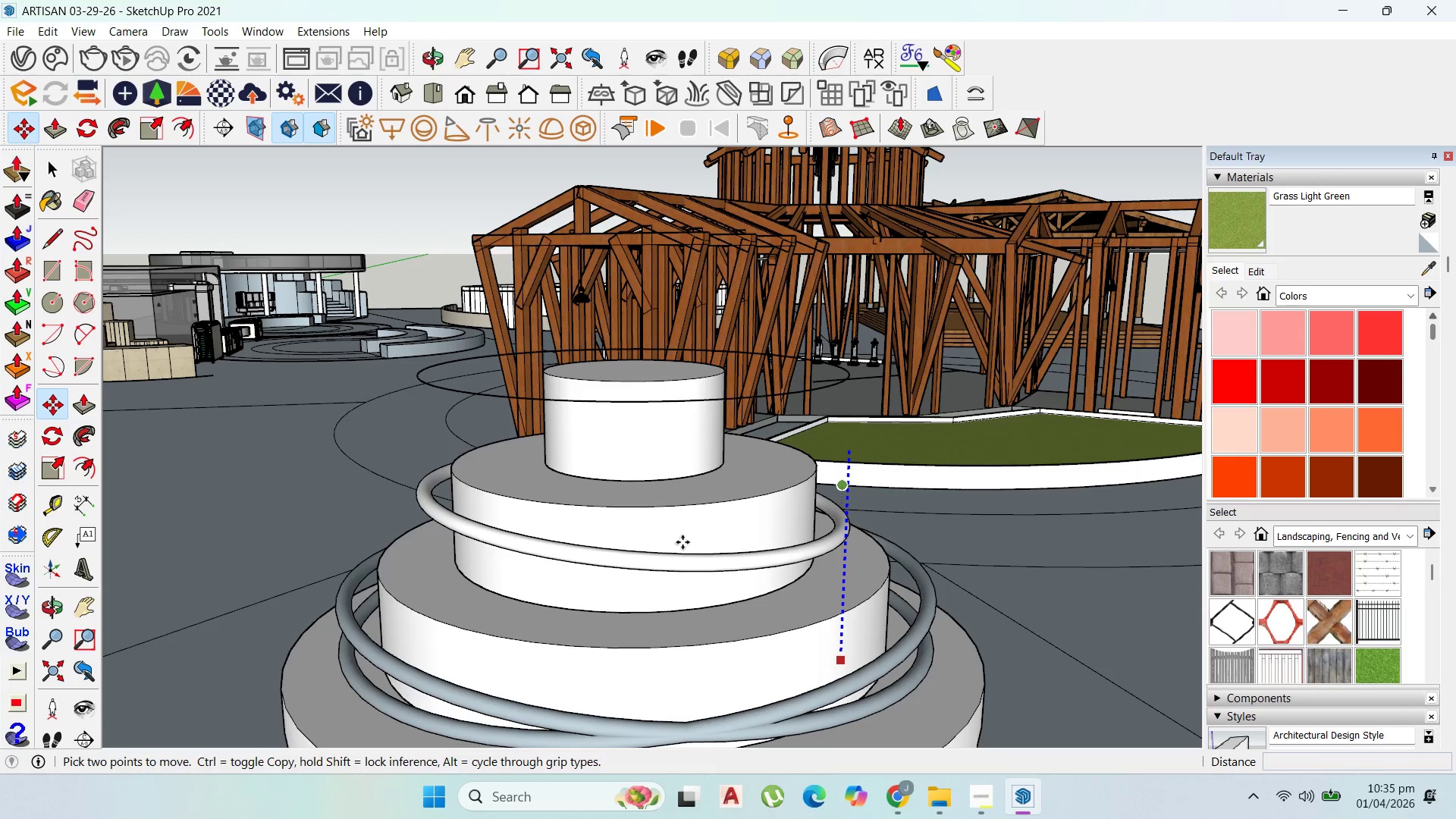 
scroll: coordinate [722, 541], scroll_direction: up, amount: 3.0
 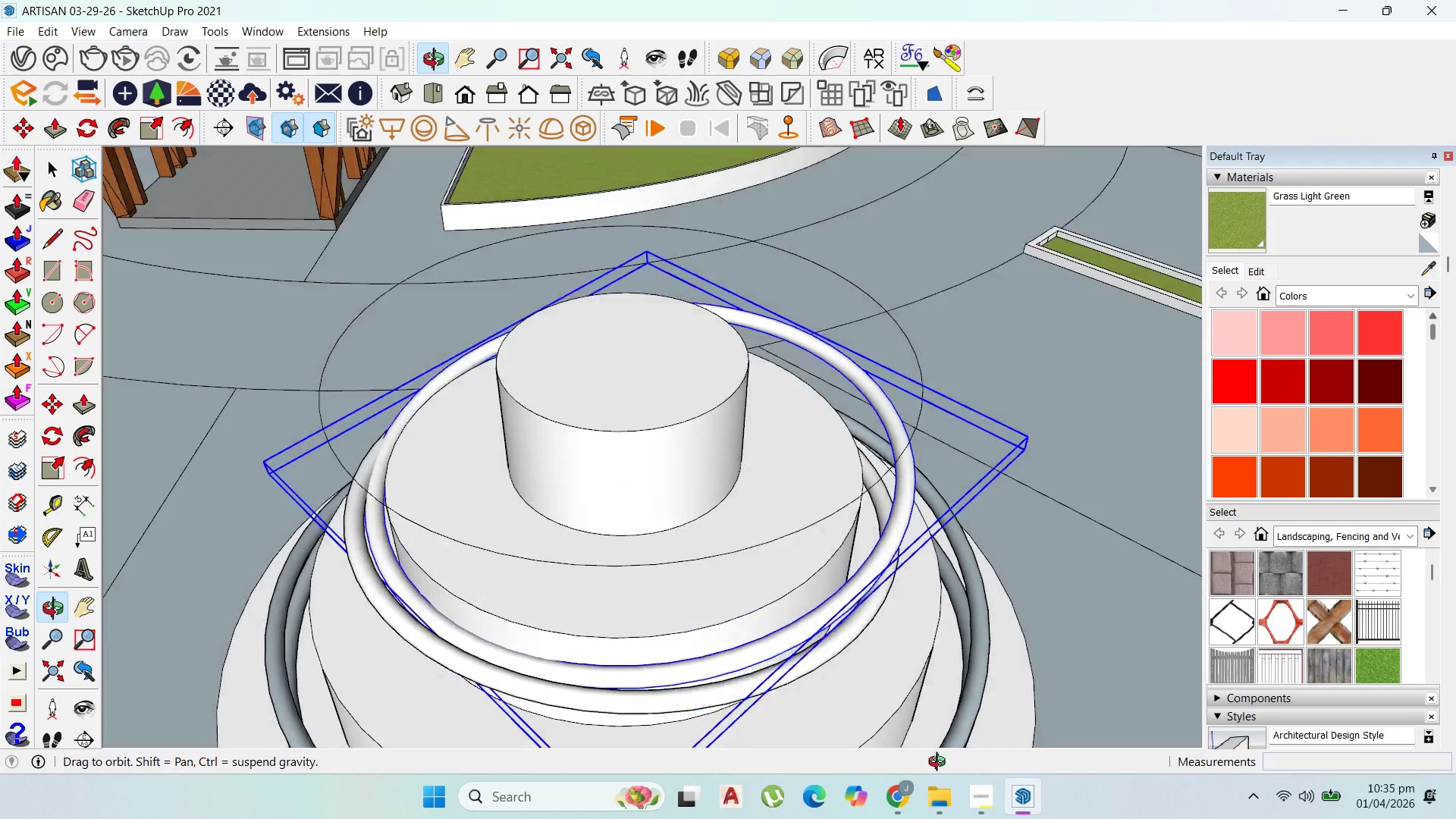 
scroll: coordinate [776, 619], scroll_direction: down, amount: 1.0
 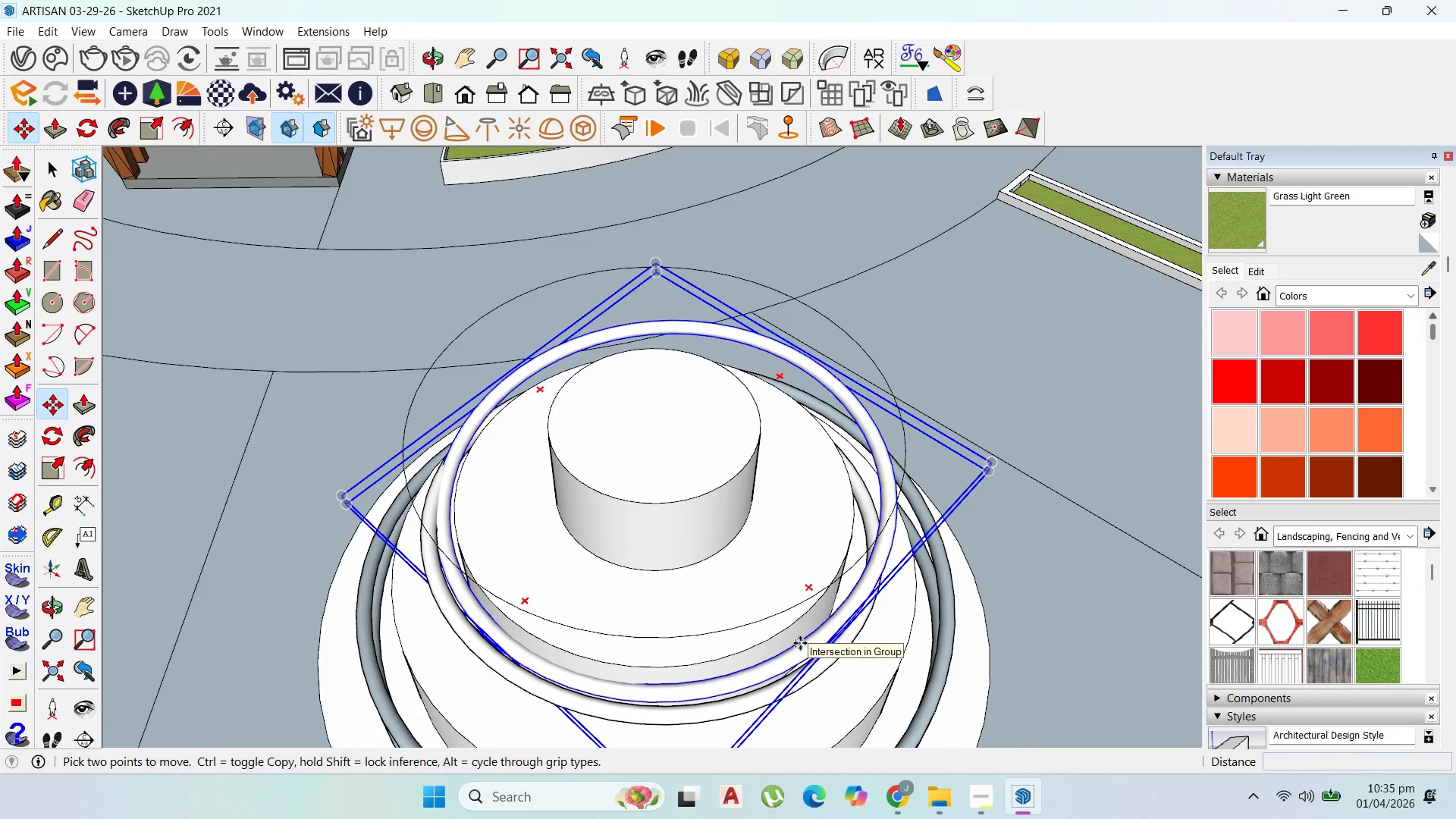 
left_click([800, 643])
 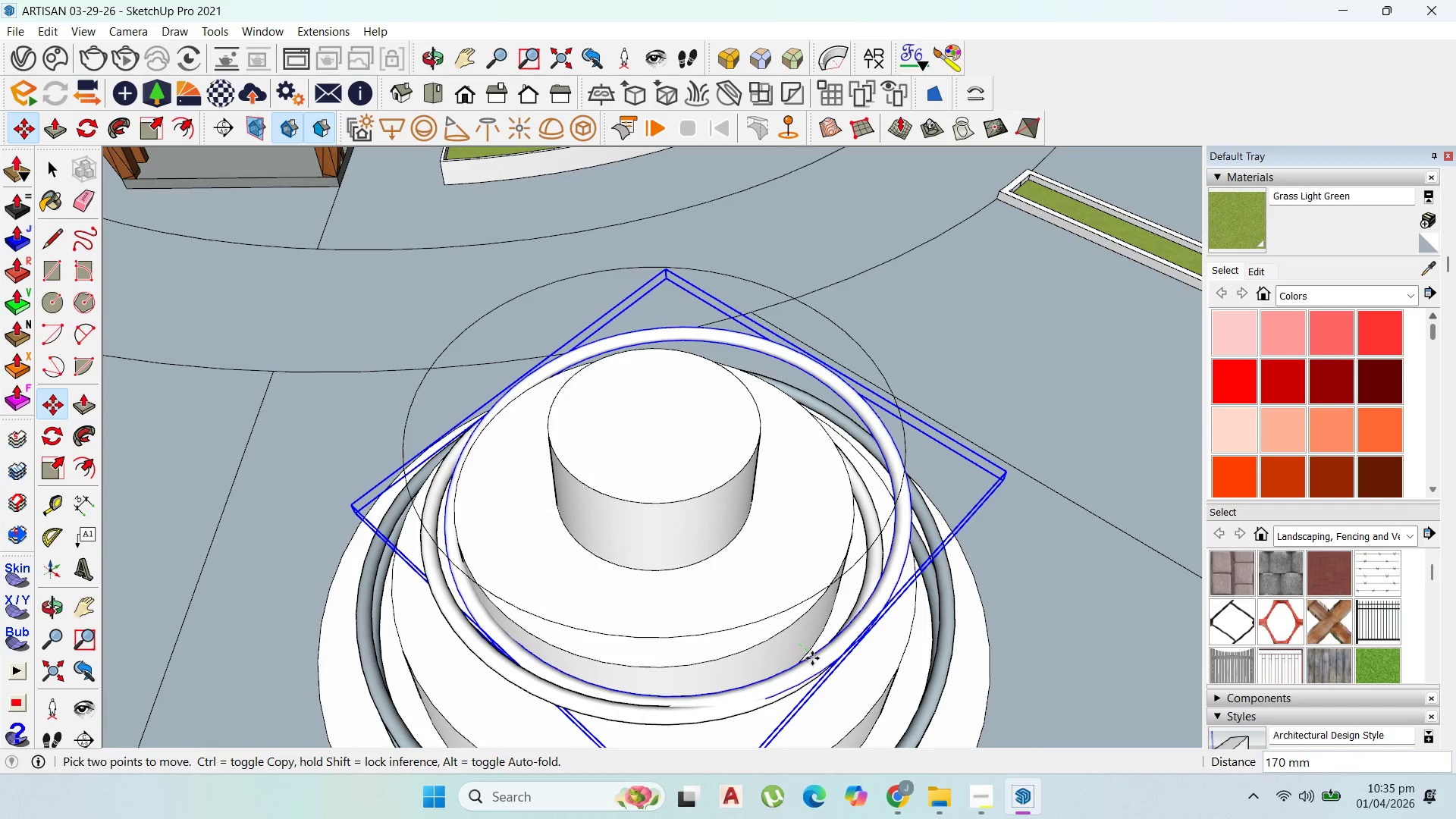 
left_click([812, 658])
 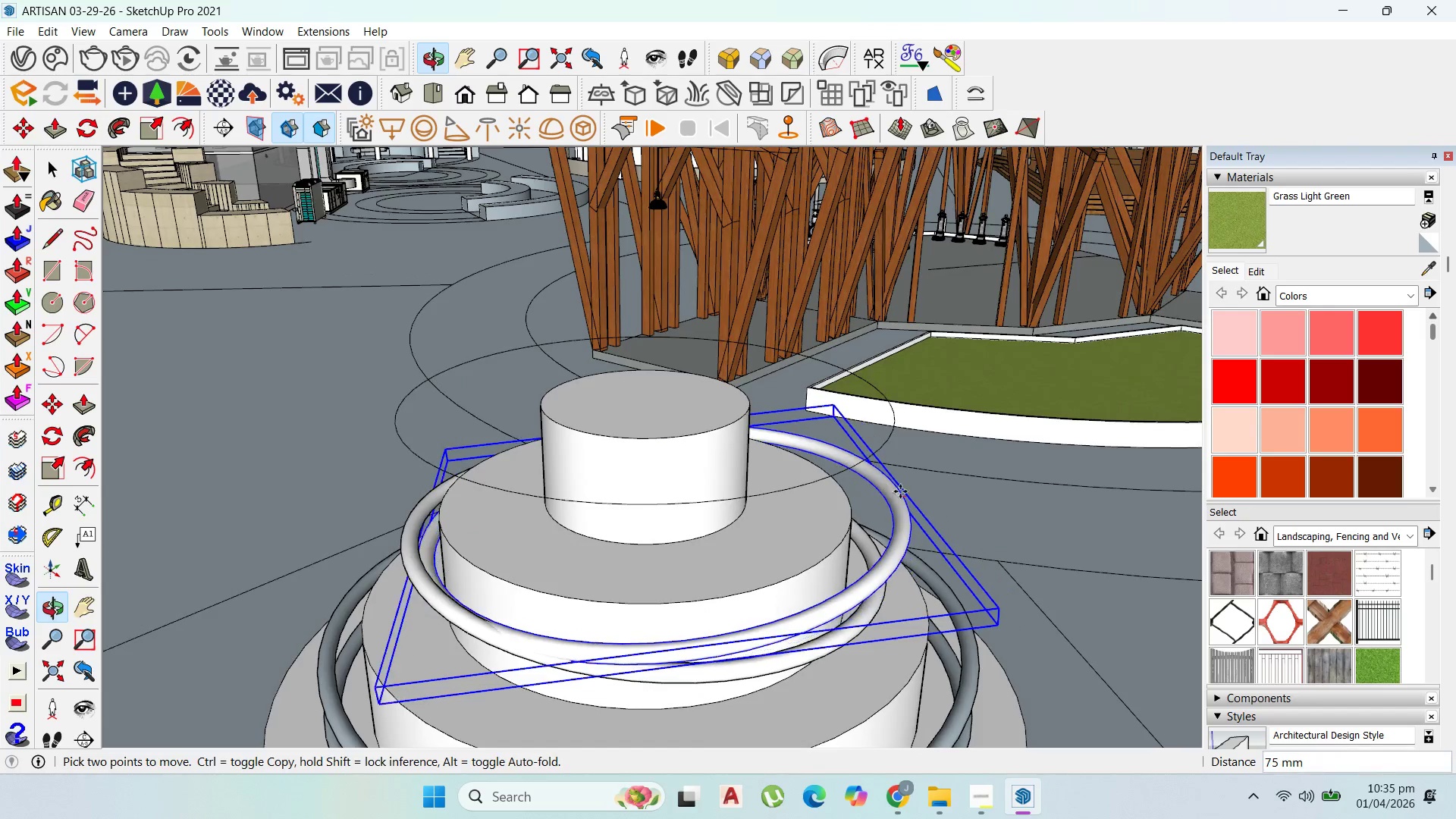 
left_click([888, 491])
 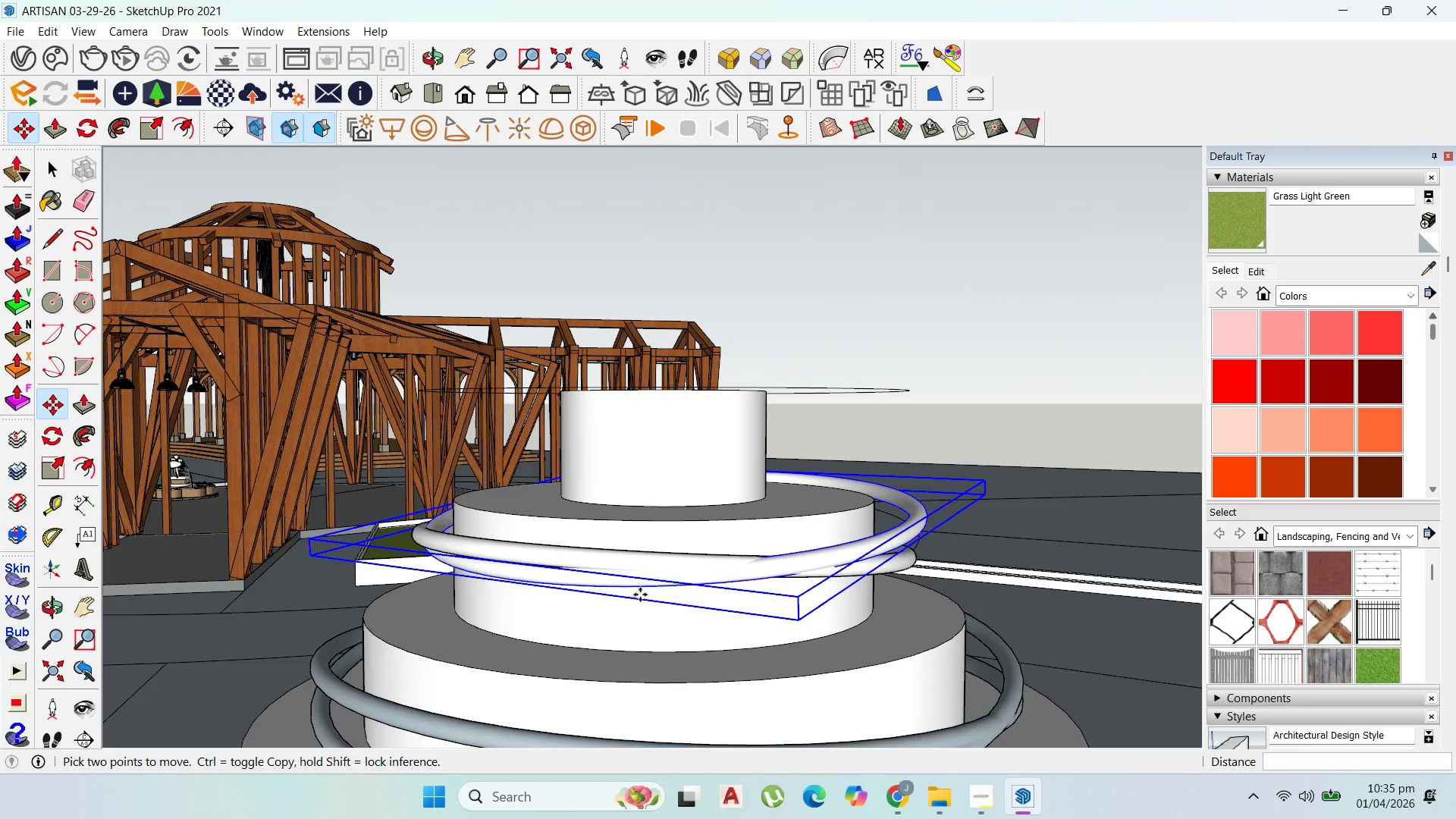 
left_click([592, 584])
 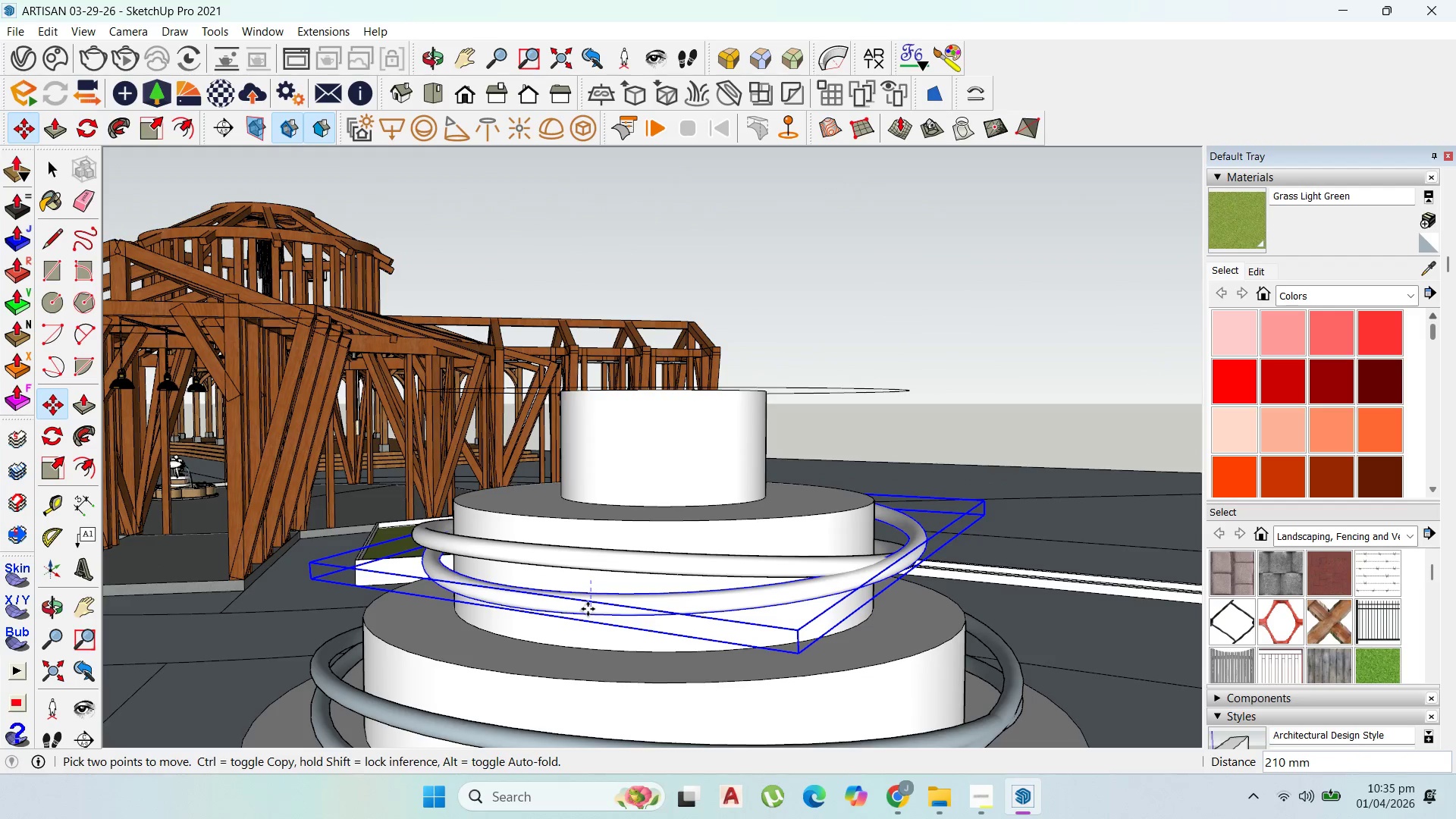 
left_click([588, 609])
 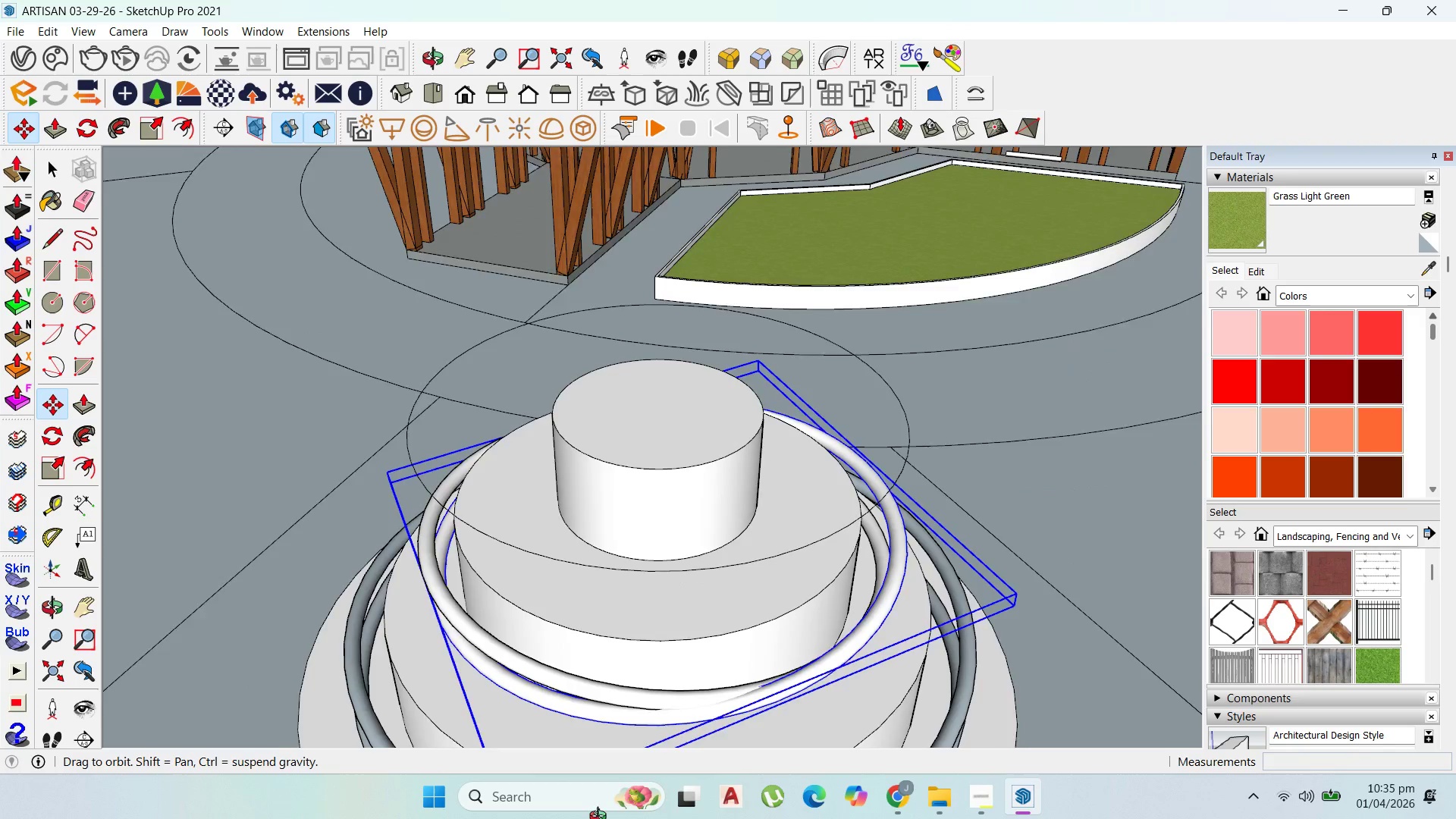 
left_click([924, 610])
 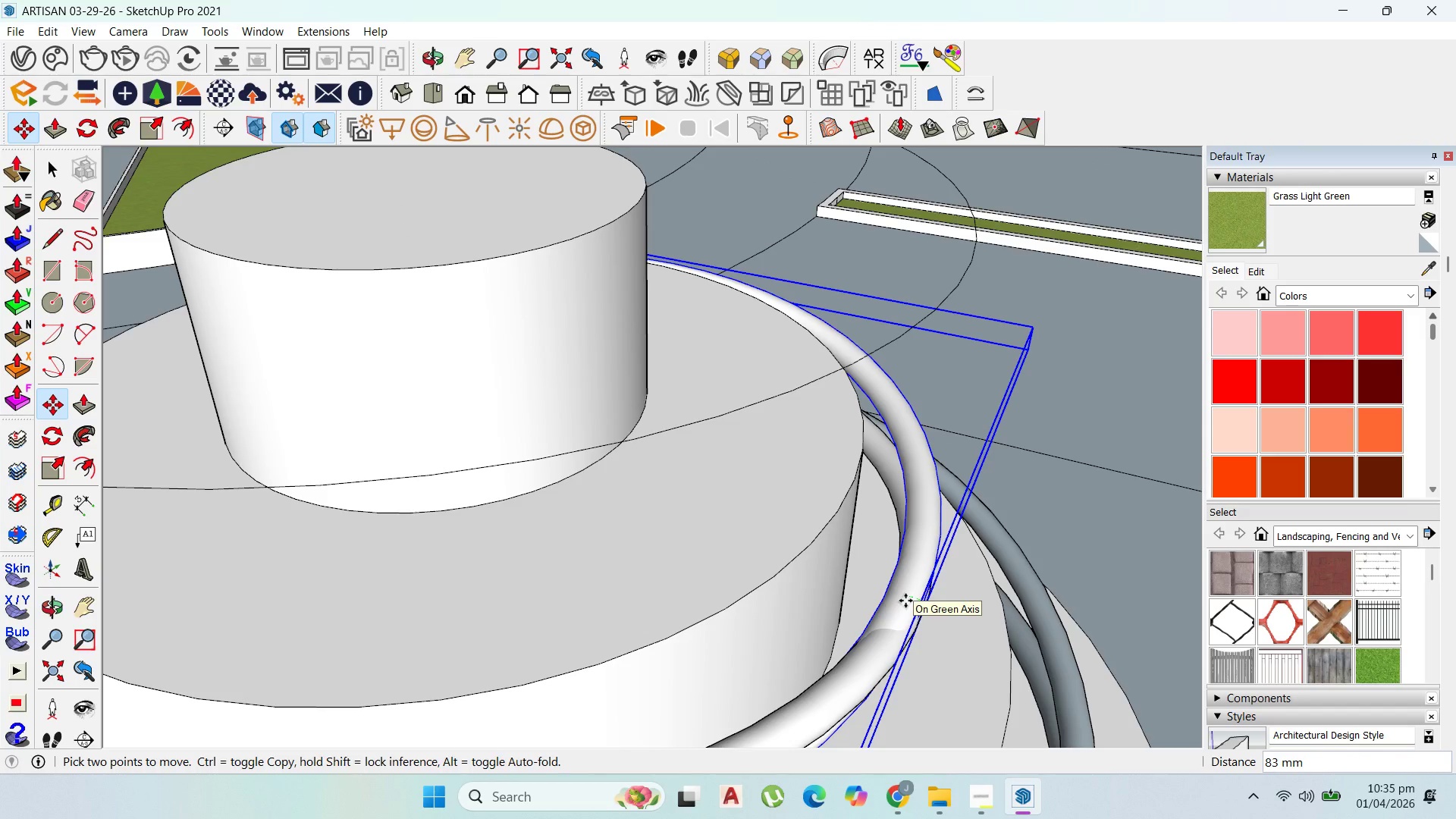 
scroll: coordinate [910, 613], scroll_direction: up, amount: 7.0
 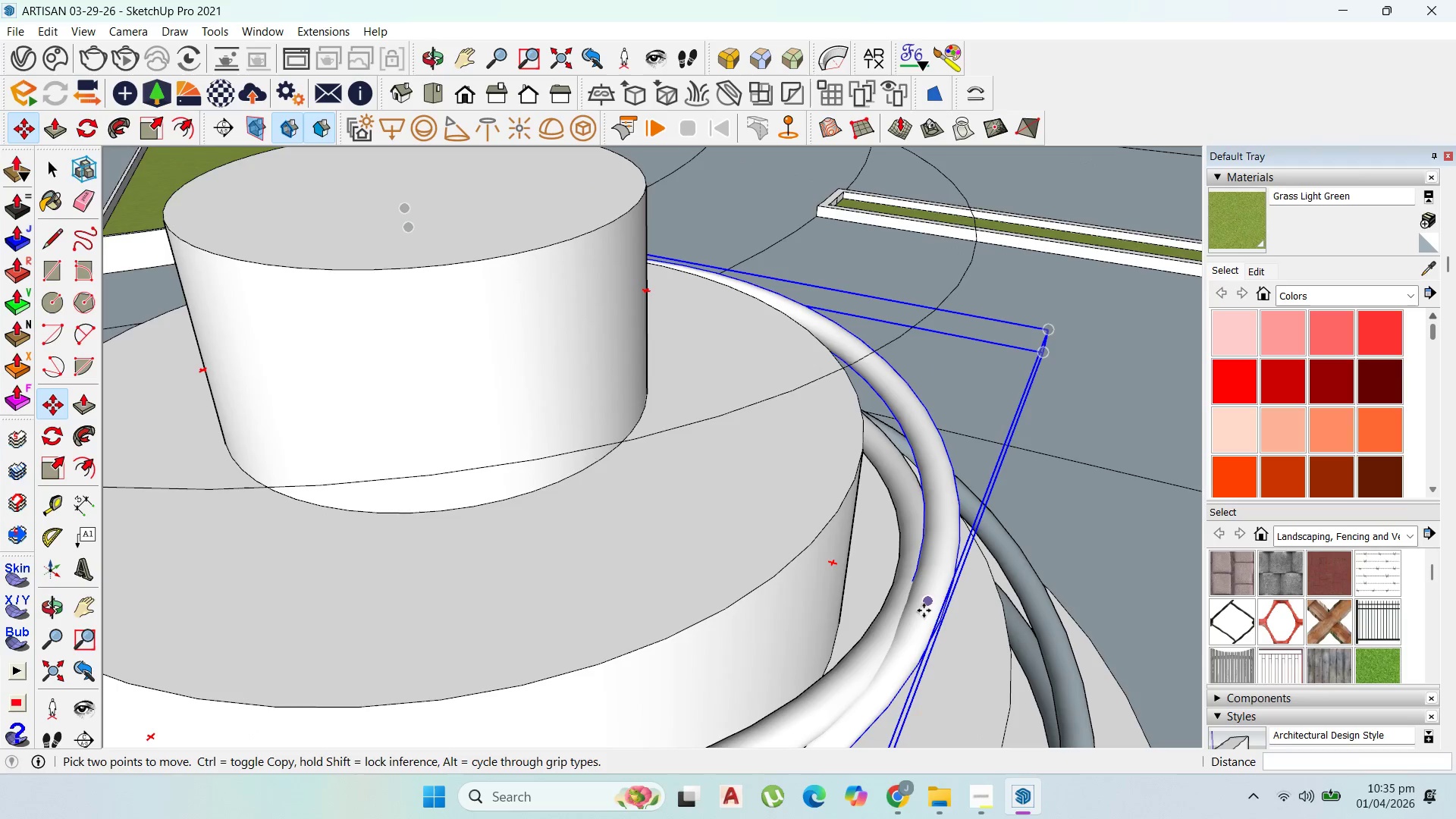 
left_click([905, 601])
 